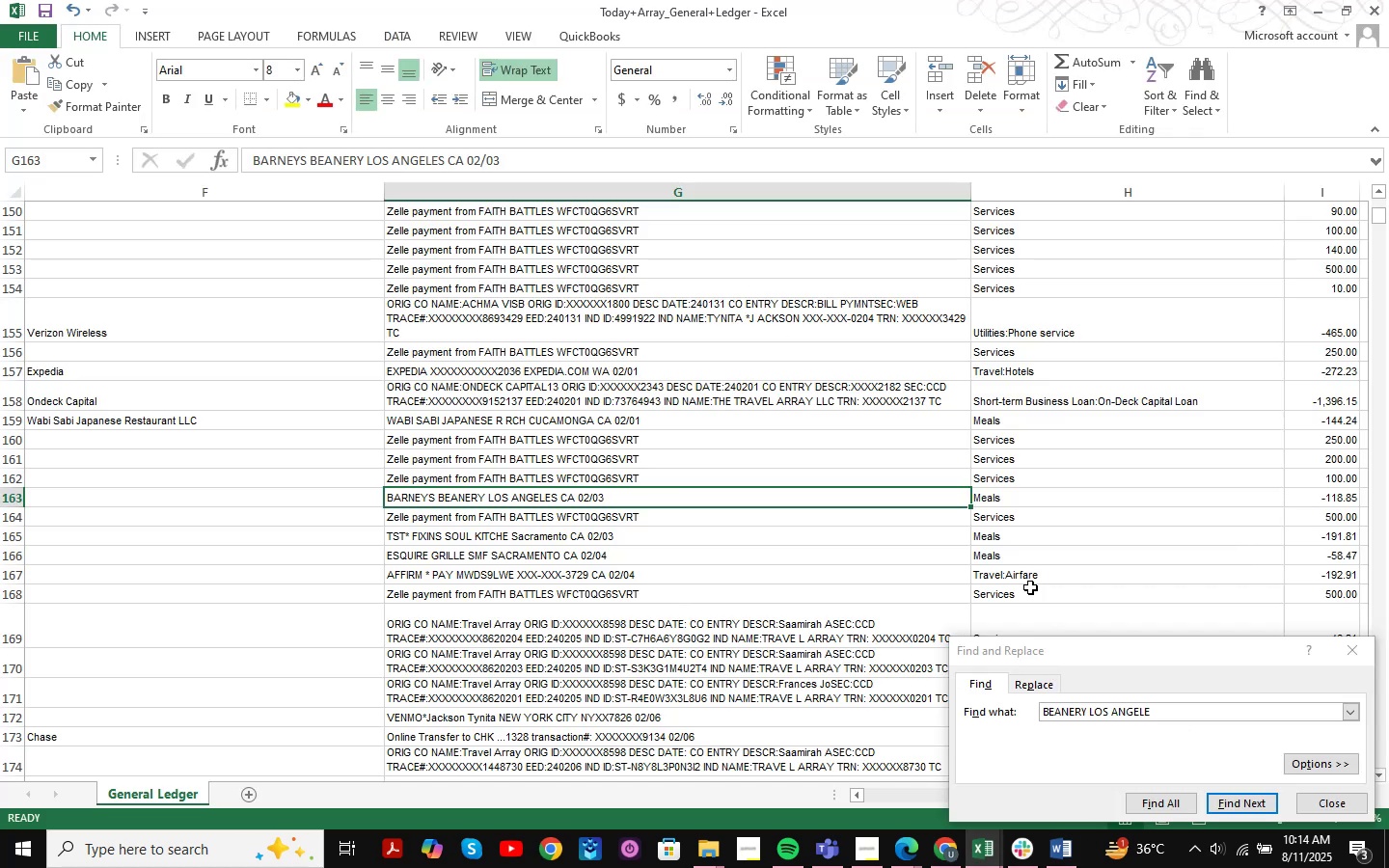 
hold_key(key=ControlLeft, duration=0.32)
 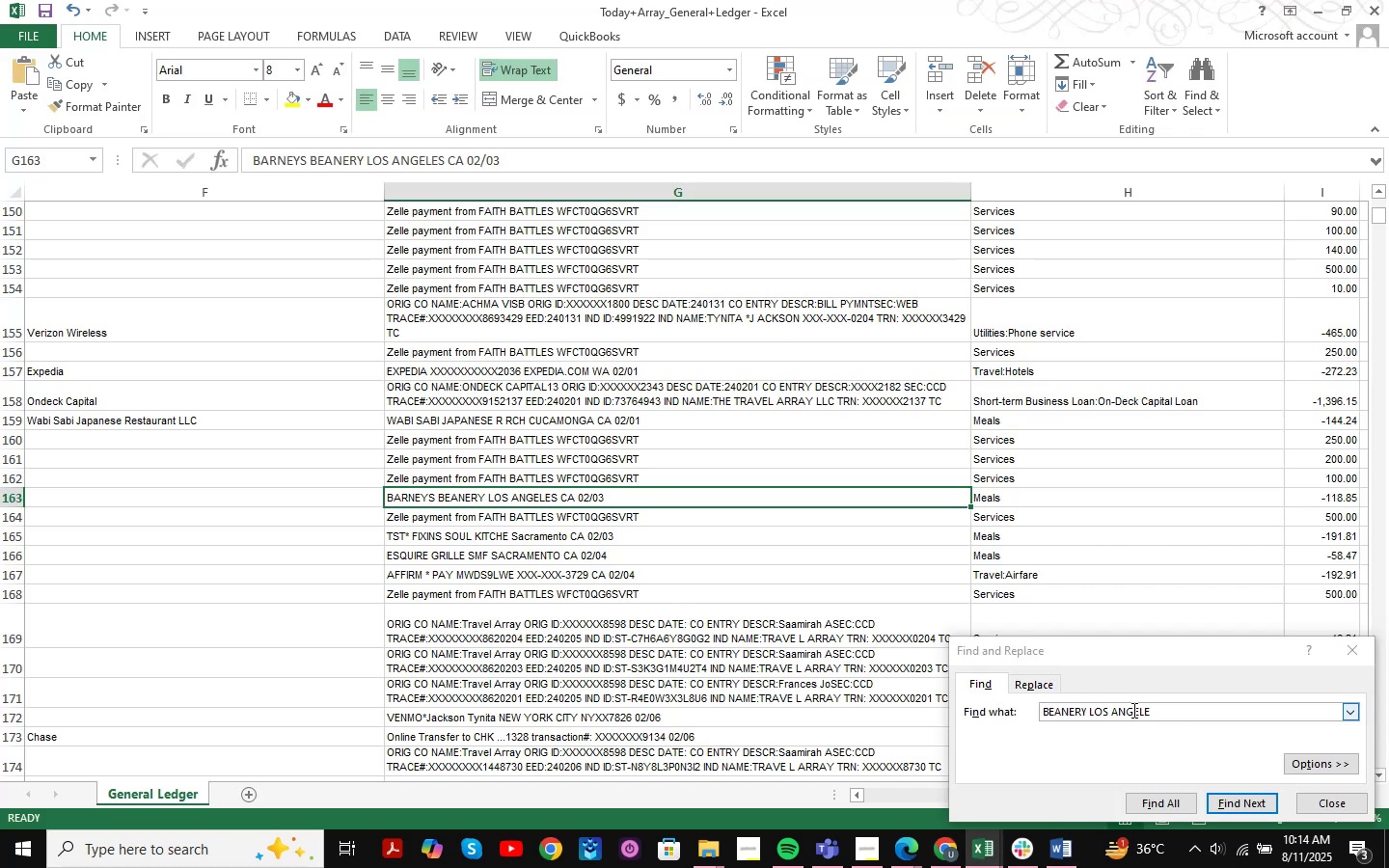 
left_click_drag(start_coordinate=[1160, 710], to_coordinate=[1001, 698])
 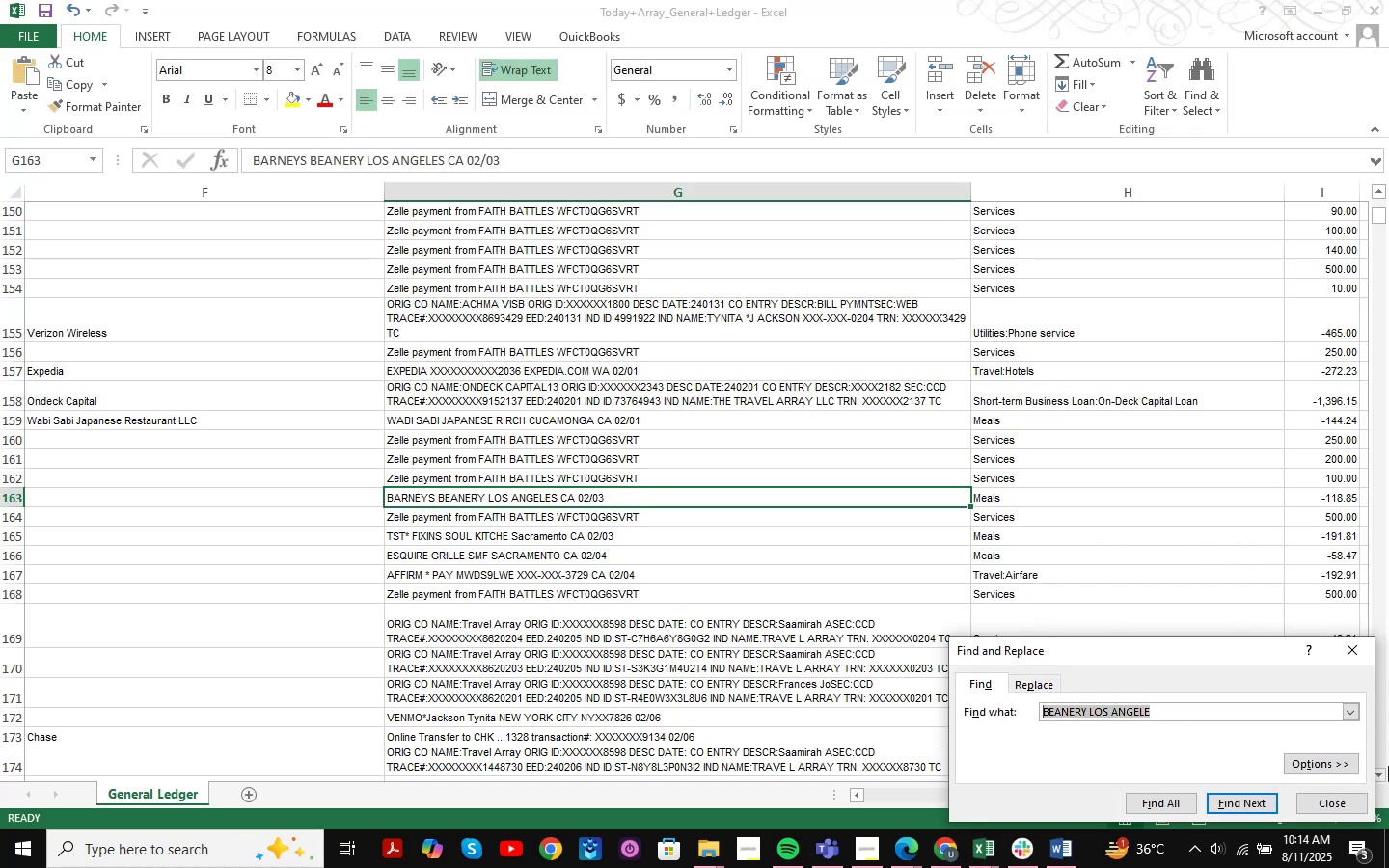 
key(Control+V)
 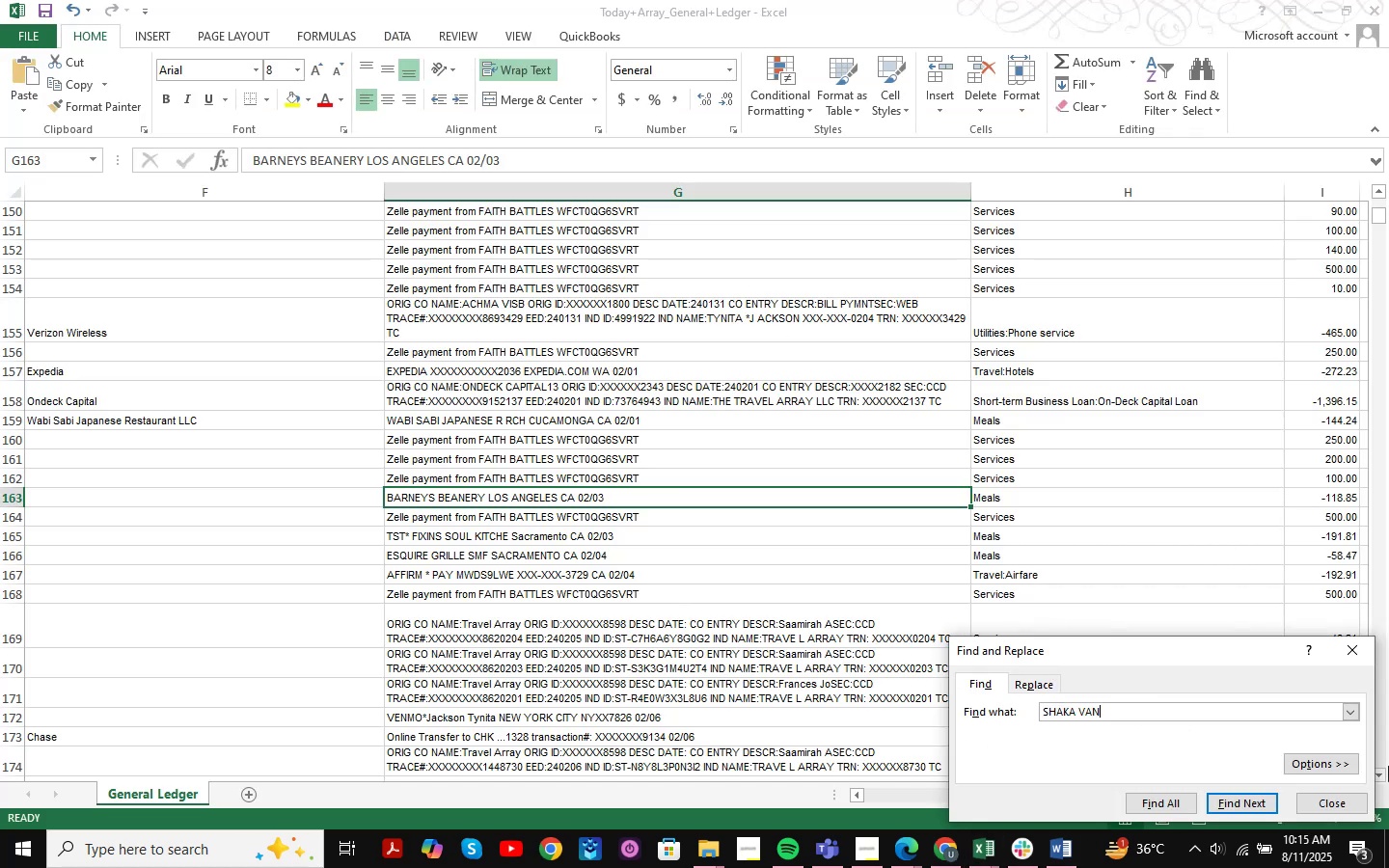 
key(NumpadEnter)
 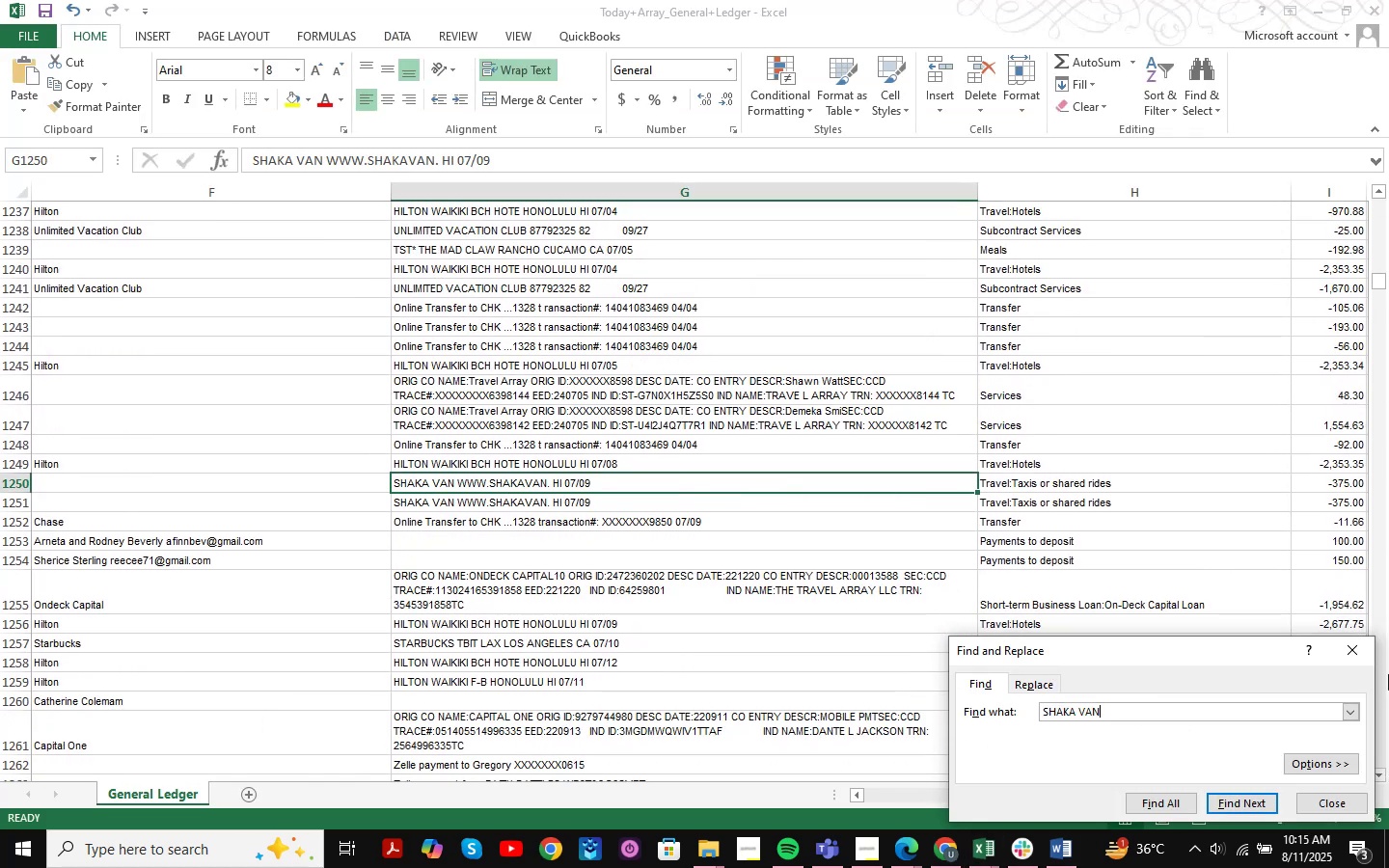 
left_click([1367, 644])
 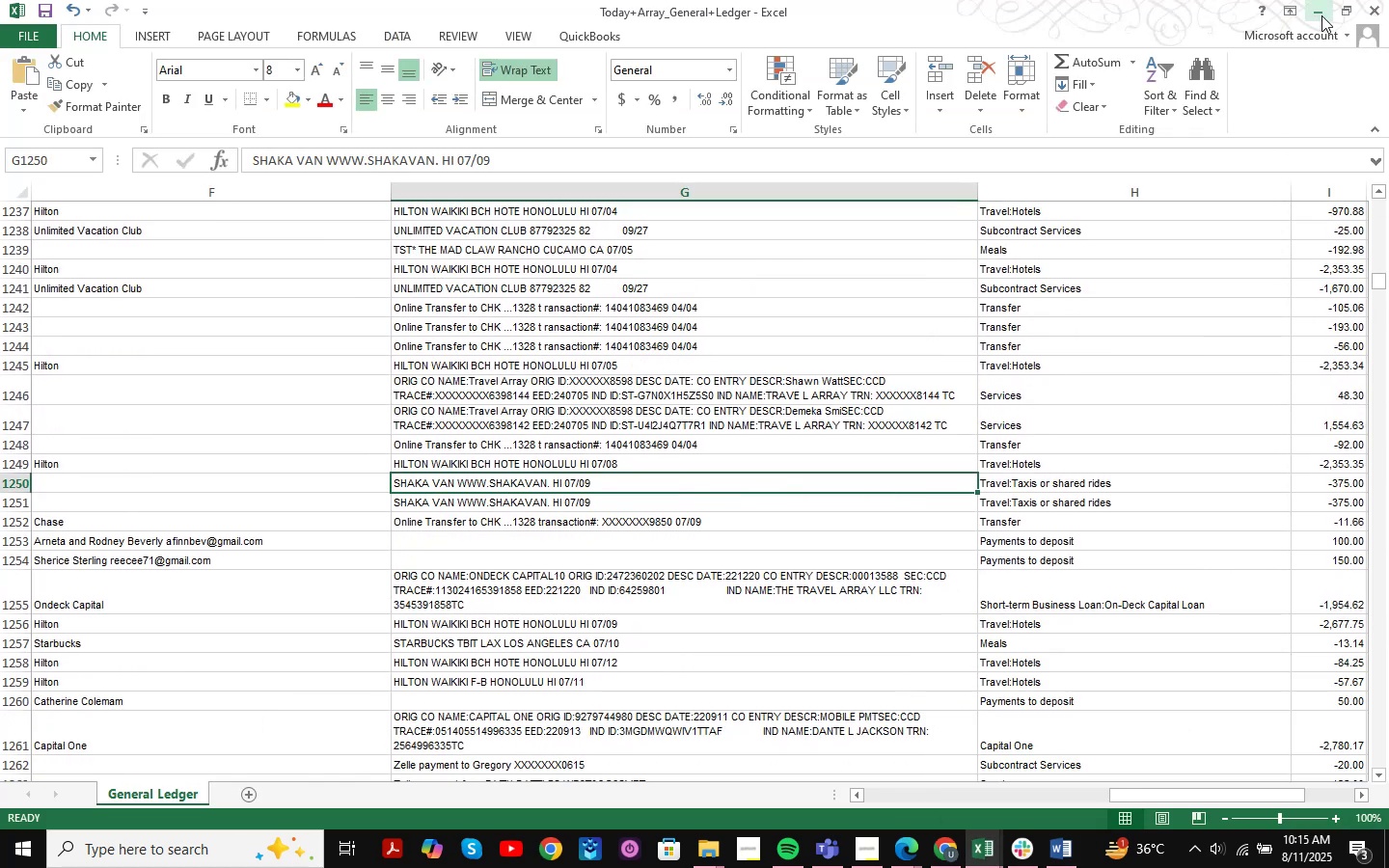 
left_click([1321, 15])
 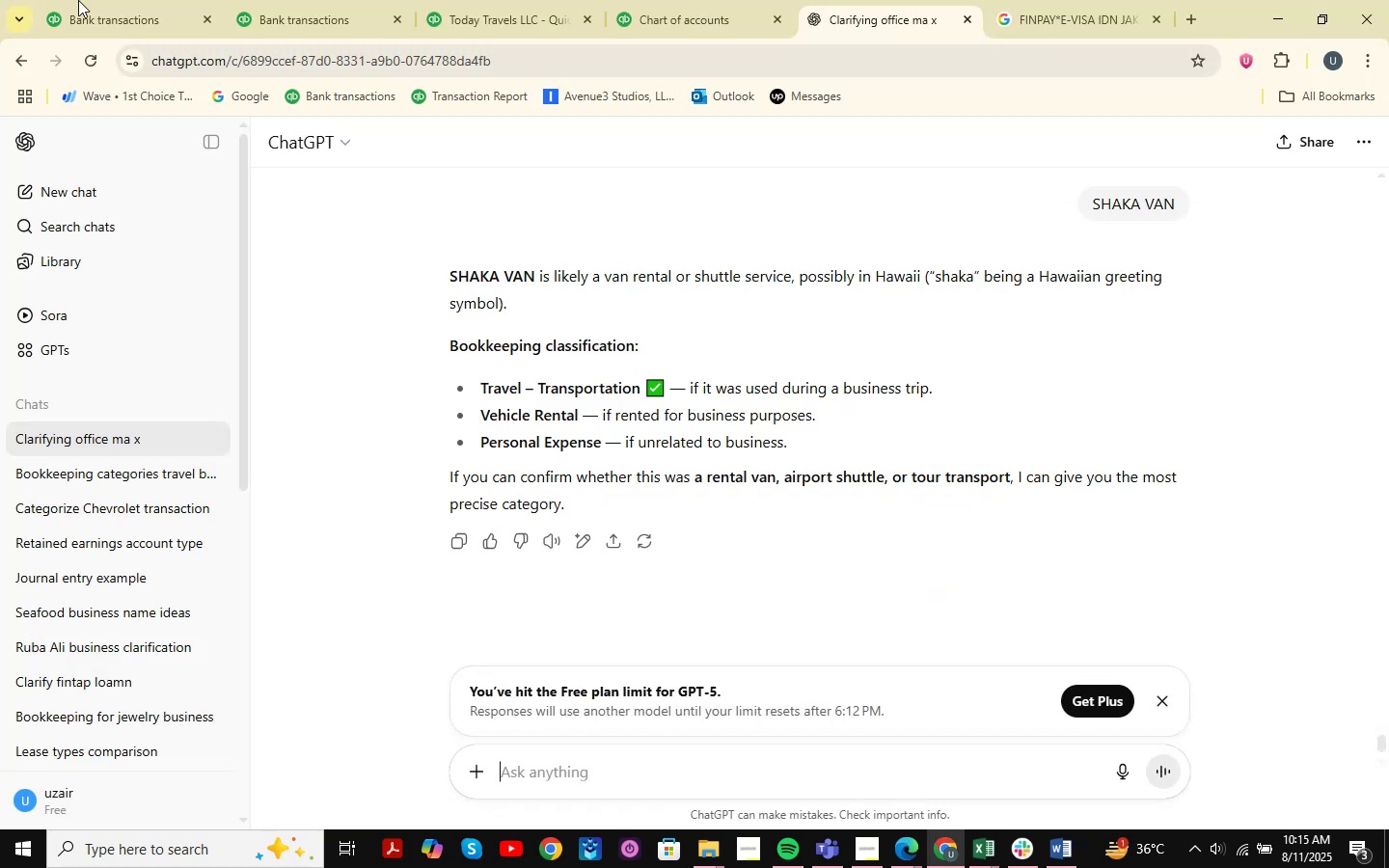 
left_click([107, 0])
 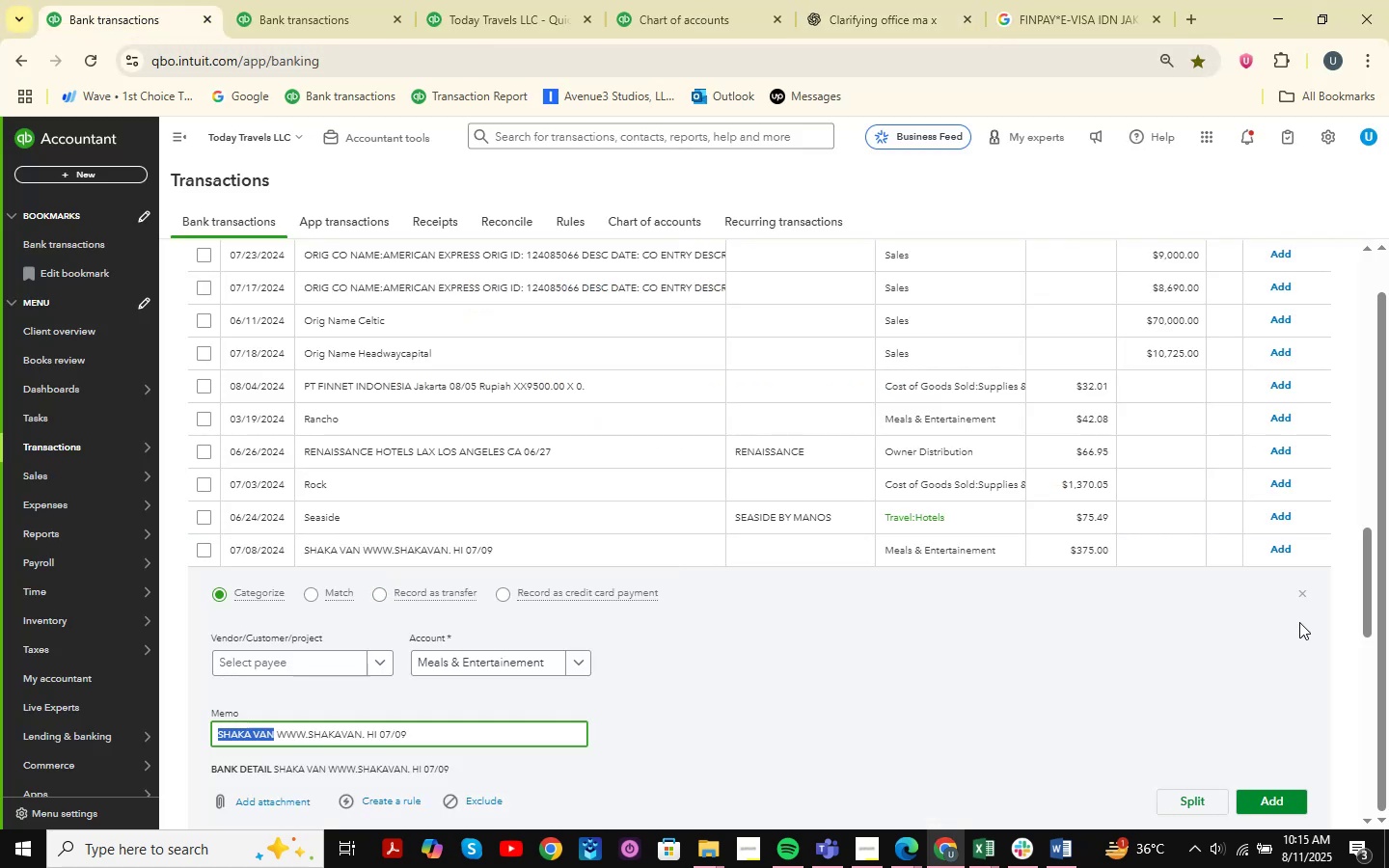 
left_click([1306, 587])
 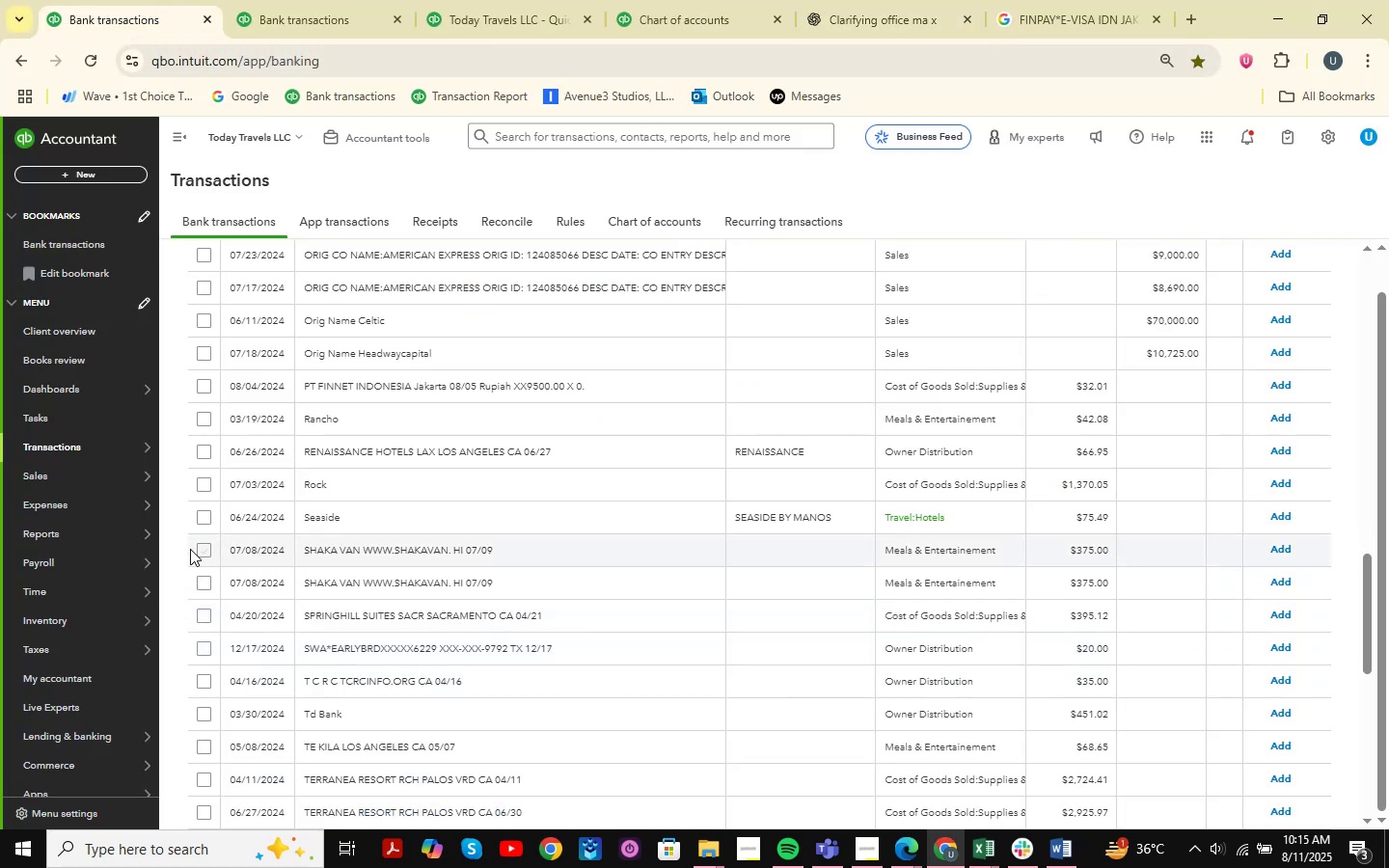 
double_click([191, 549])
 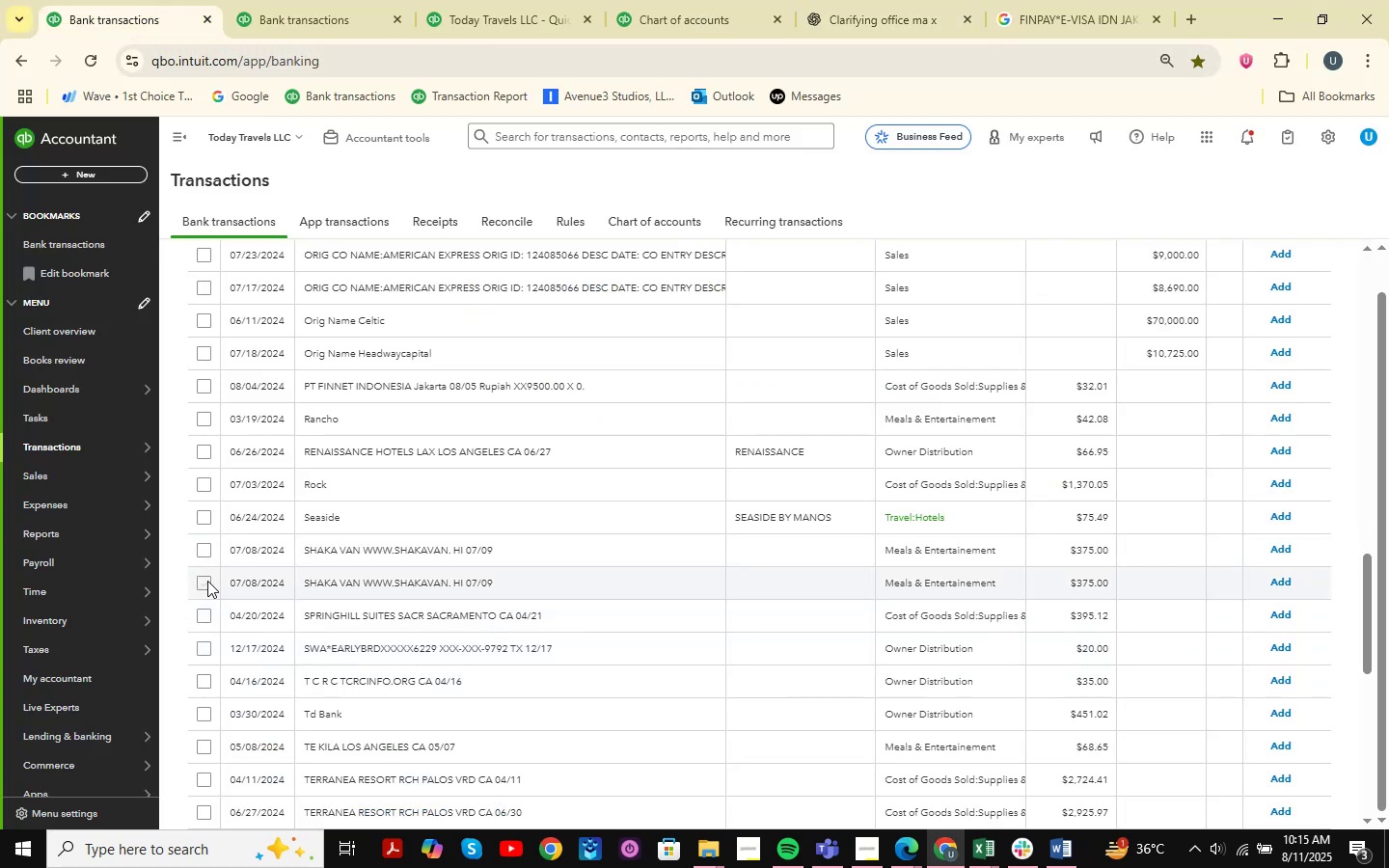 
double_click([208, 562])
 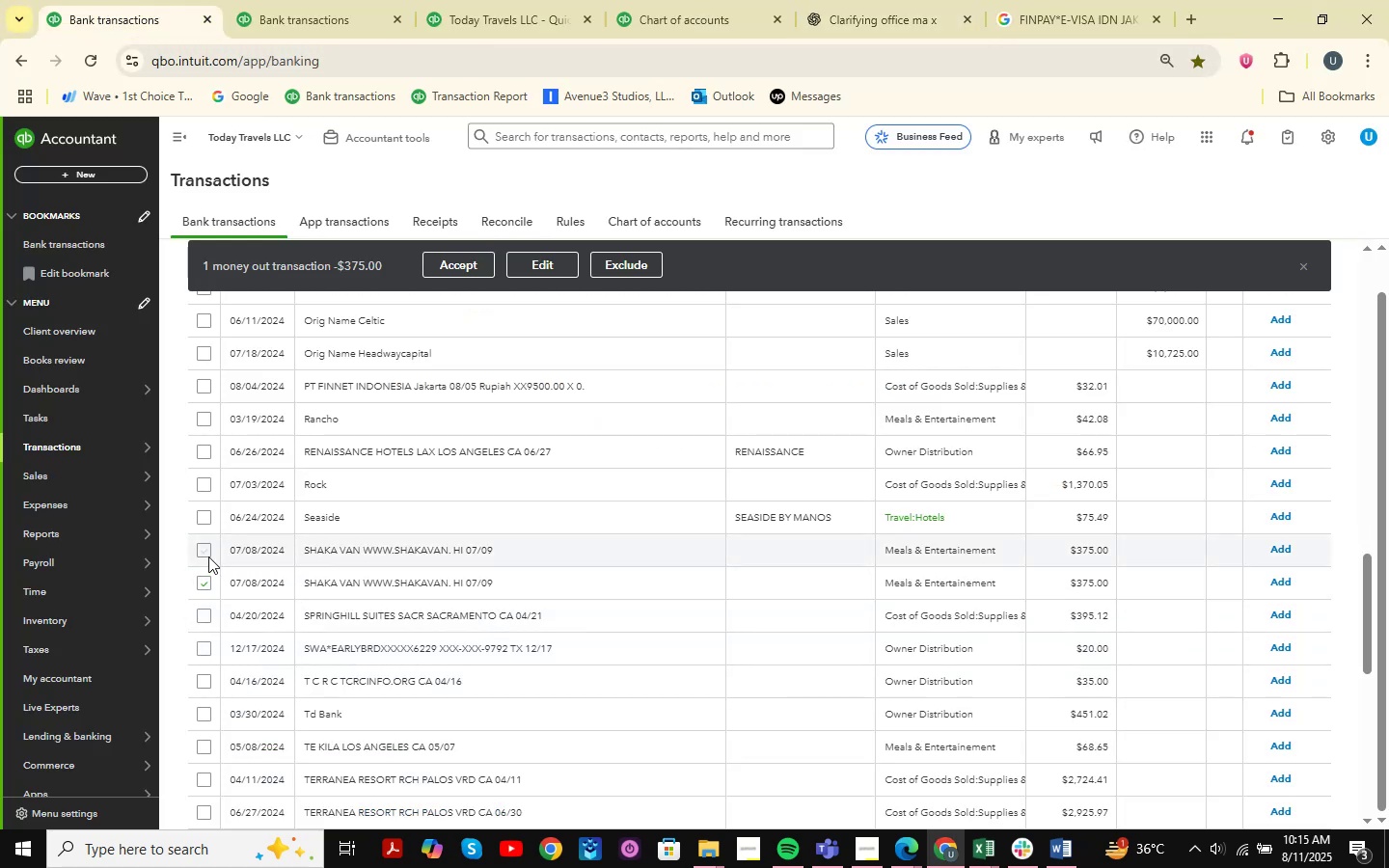 
triple_click([208, 556])
 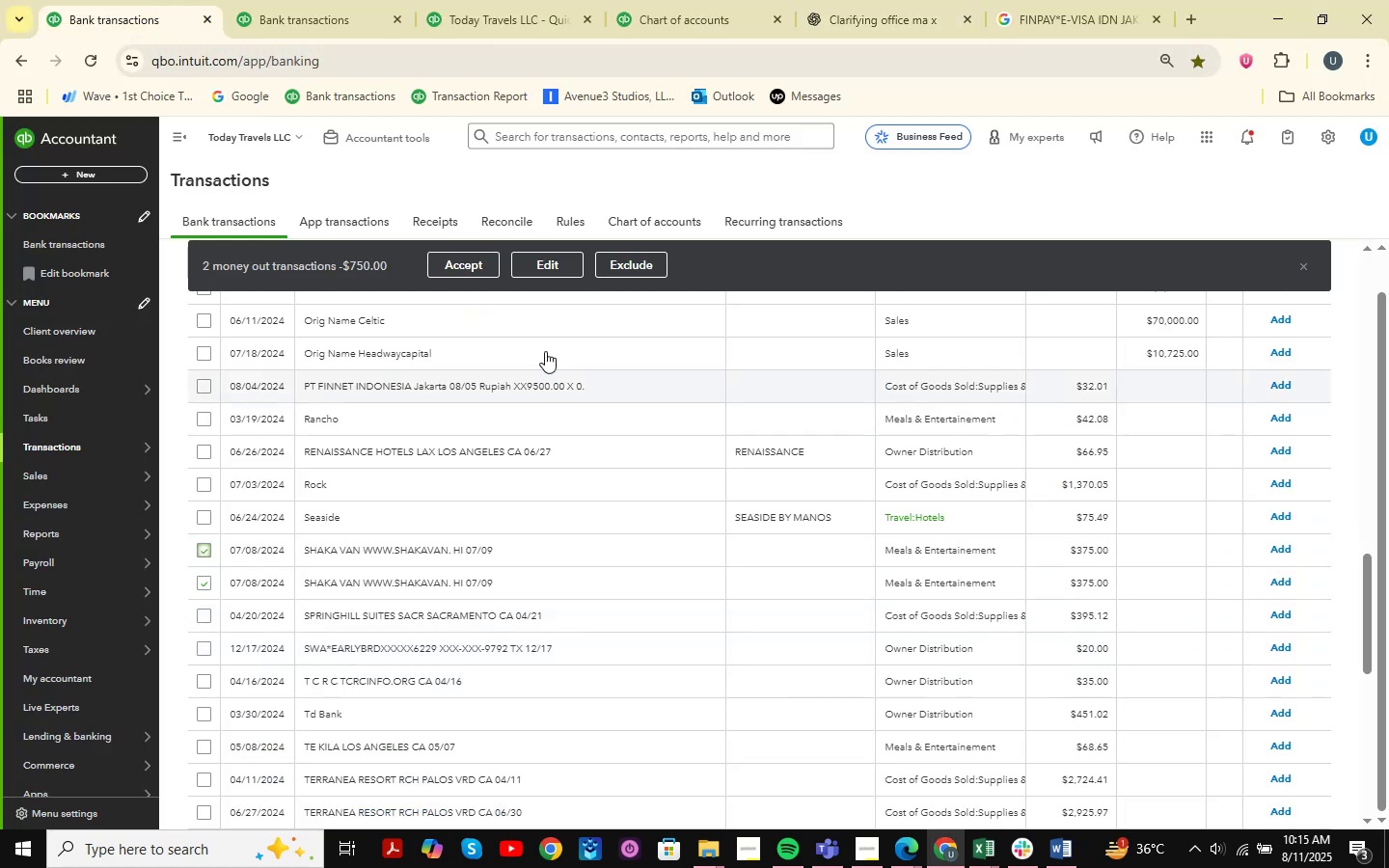 
left_click([548, 265])
 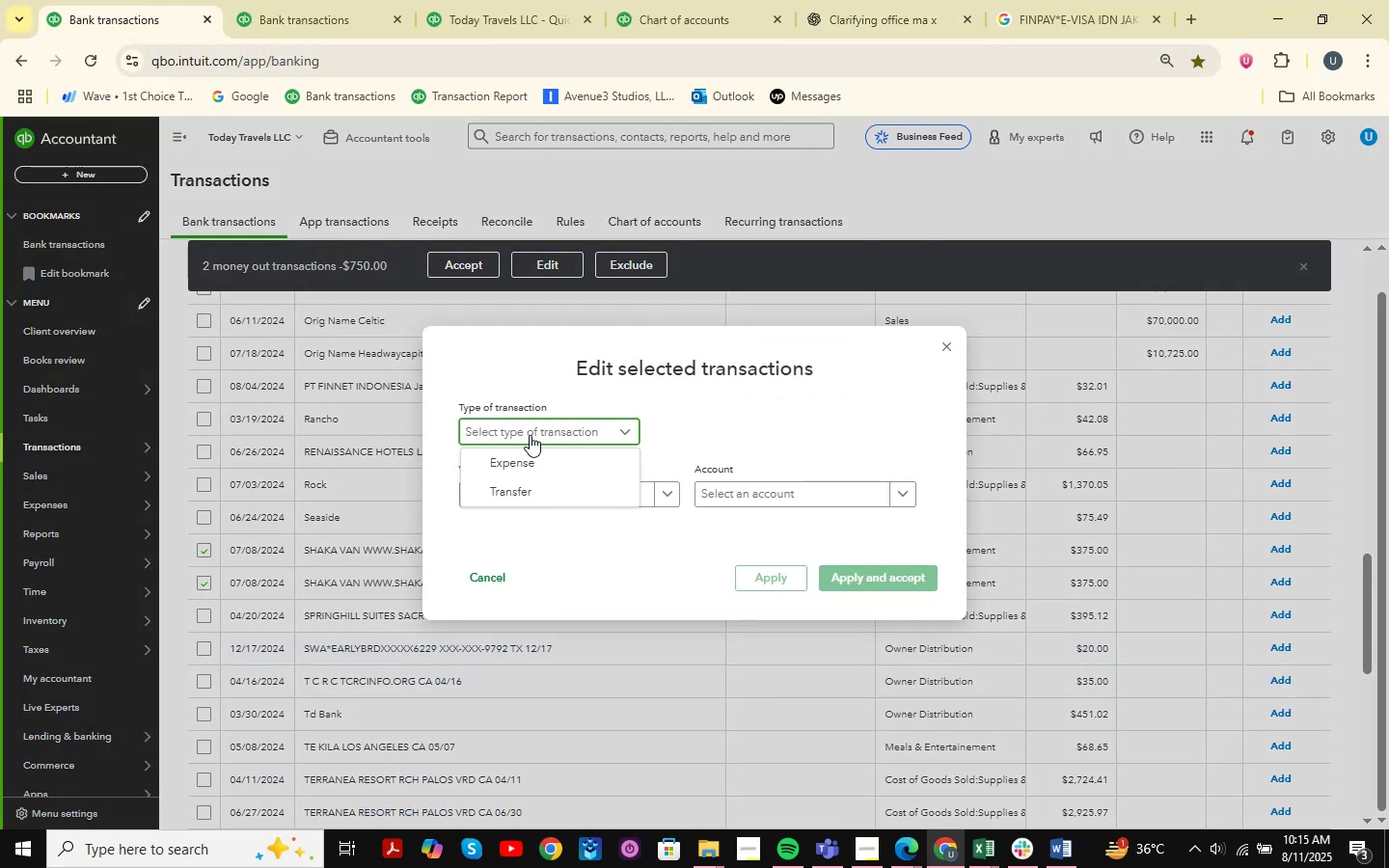 
left_click([503, 464])
 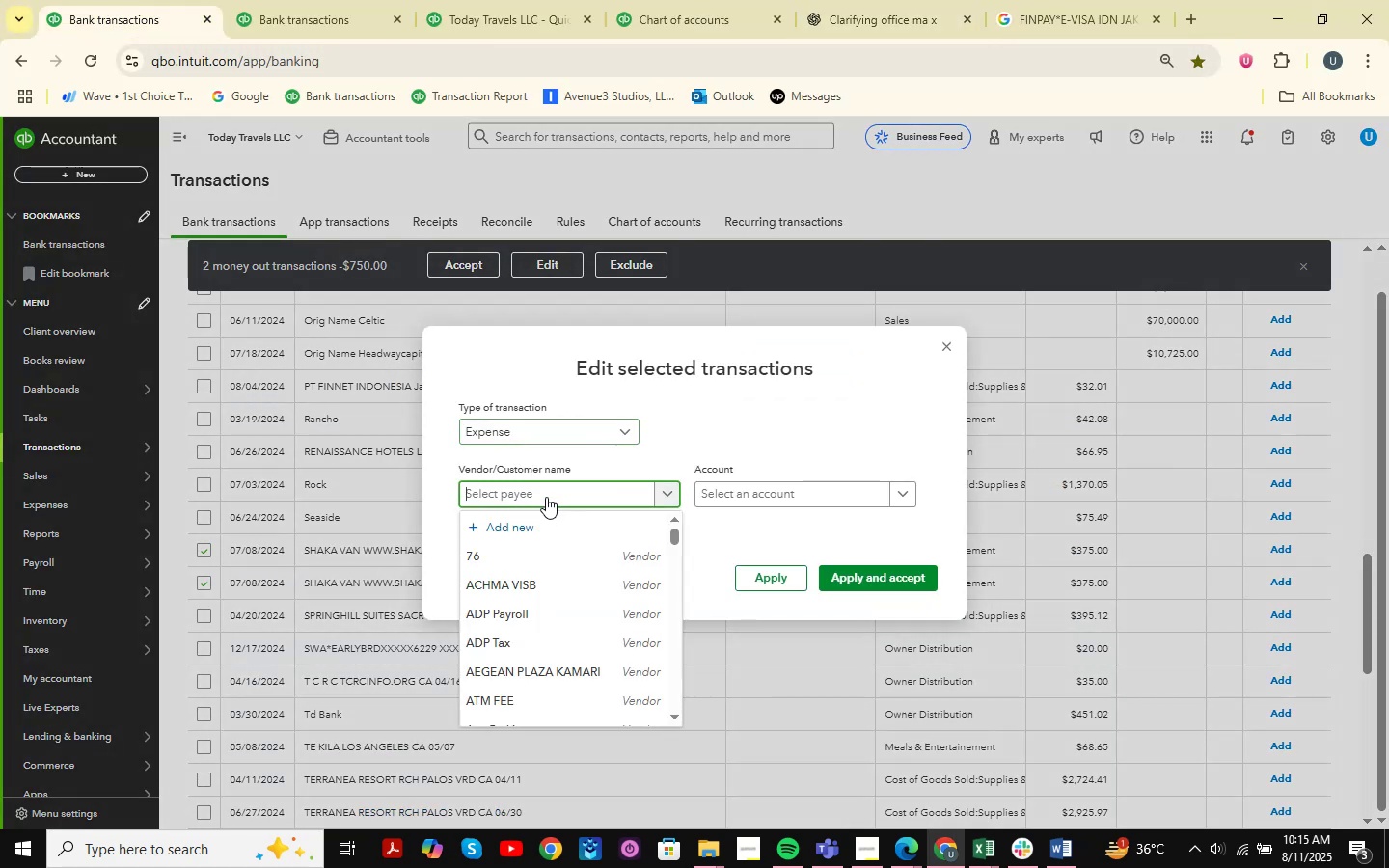 
type(haka )
key(Backspace)
key(Backspace)
key(Backspace)
key(Backspace)
key(Backspace)
type(Shaka Van )
 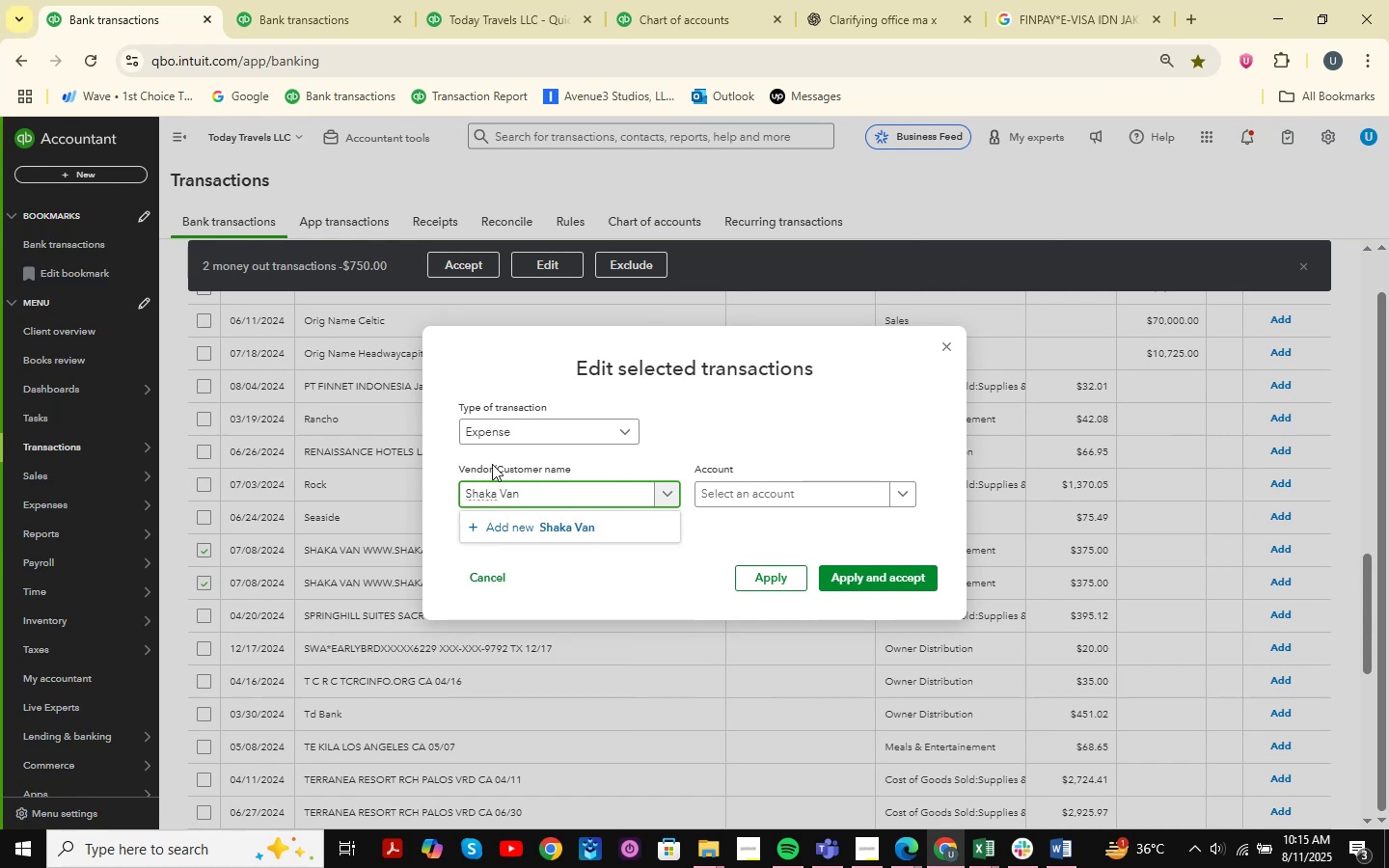 
left_click([573, 525])
 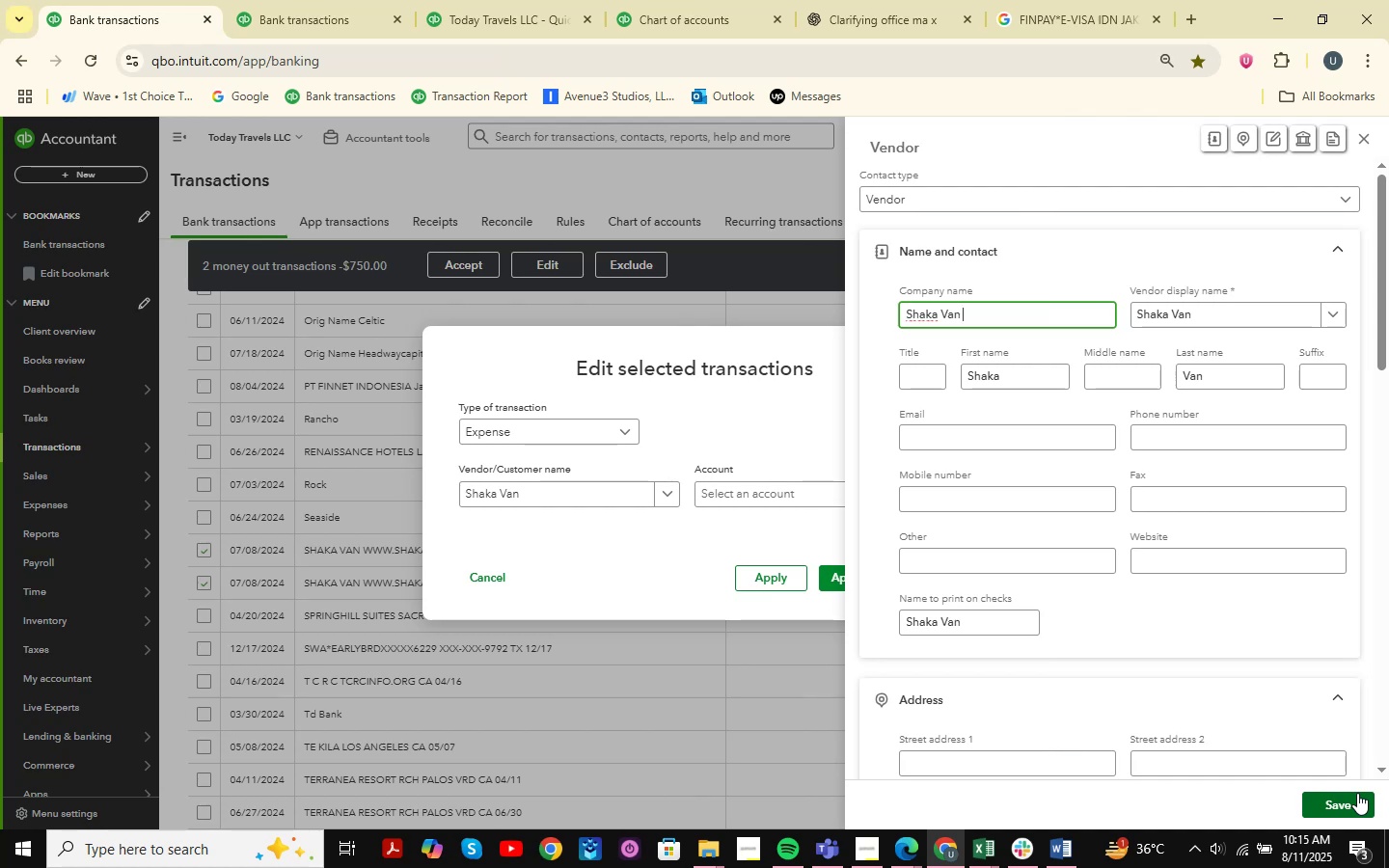 
left_click([1365, 811])
 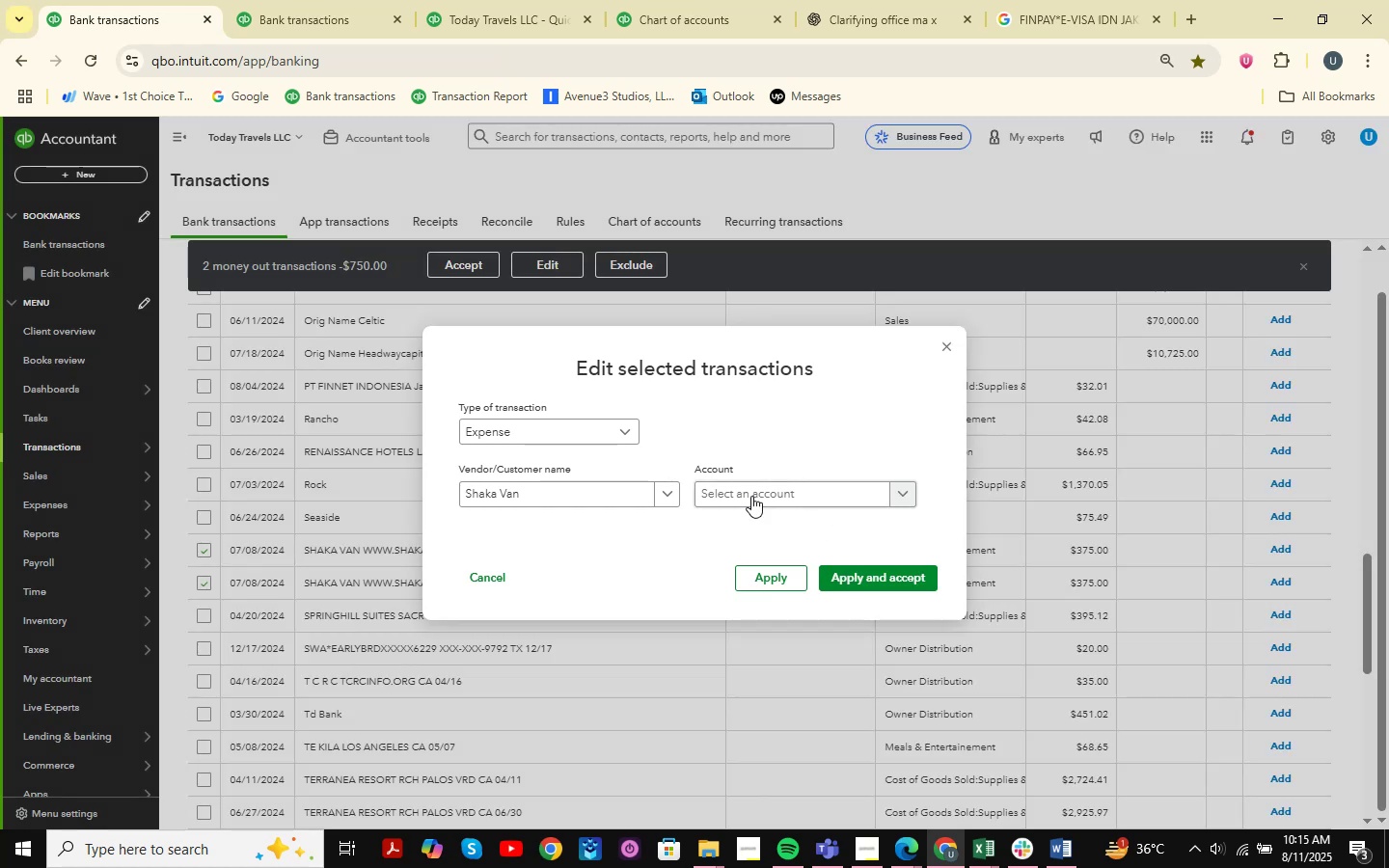 
left_click([751, 496])
 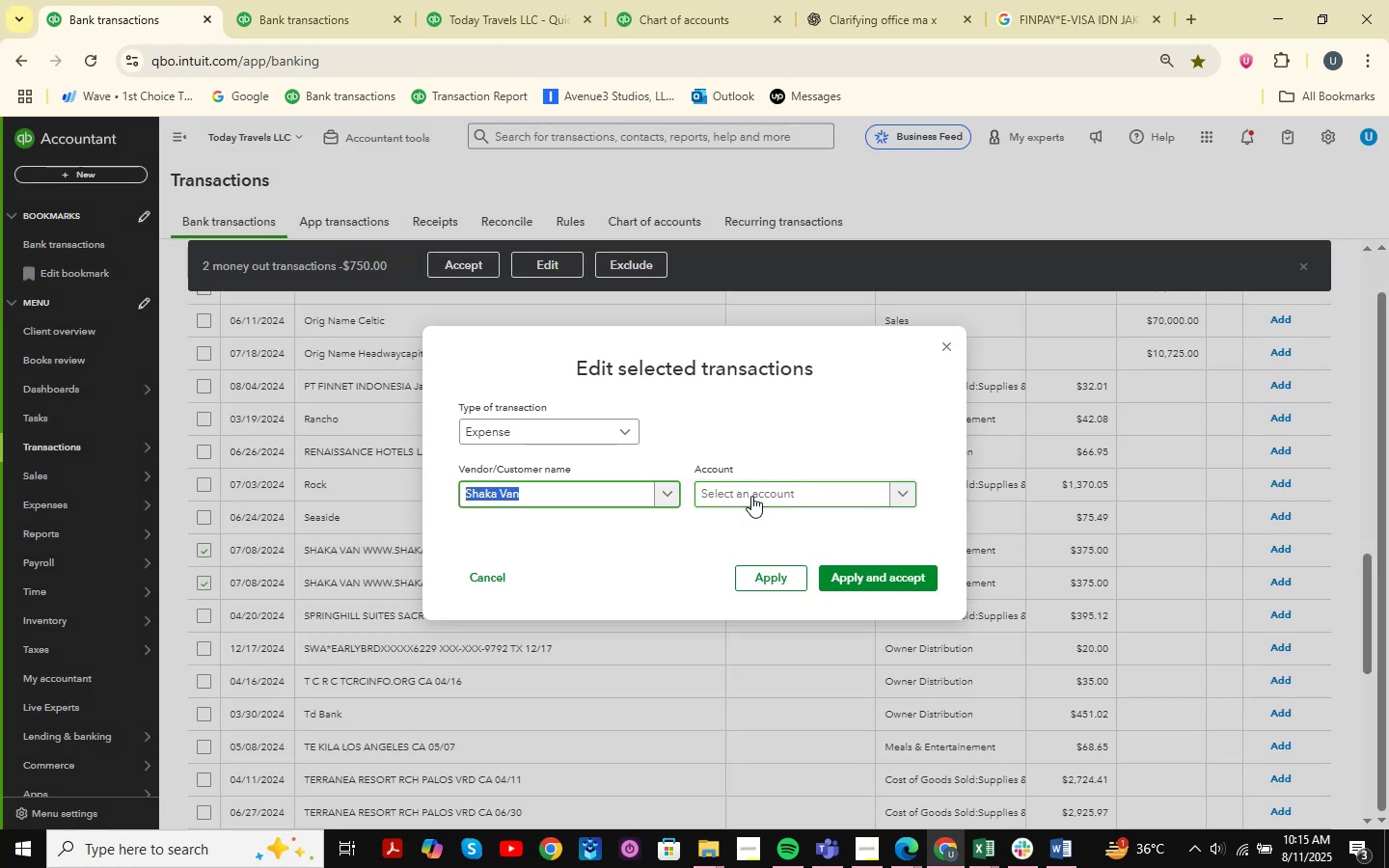 
type(taxis sja)
key(Backspace)
key(Backspace)
type(haka)
 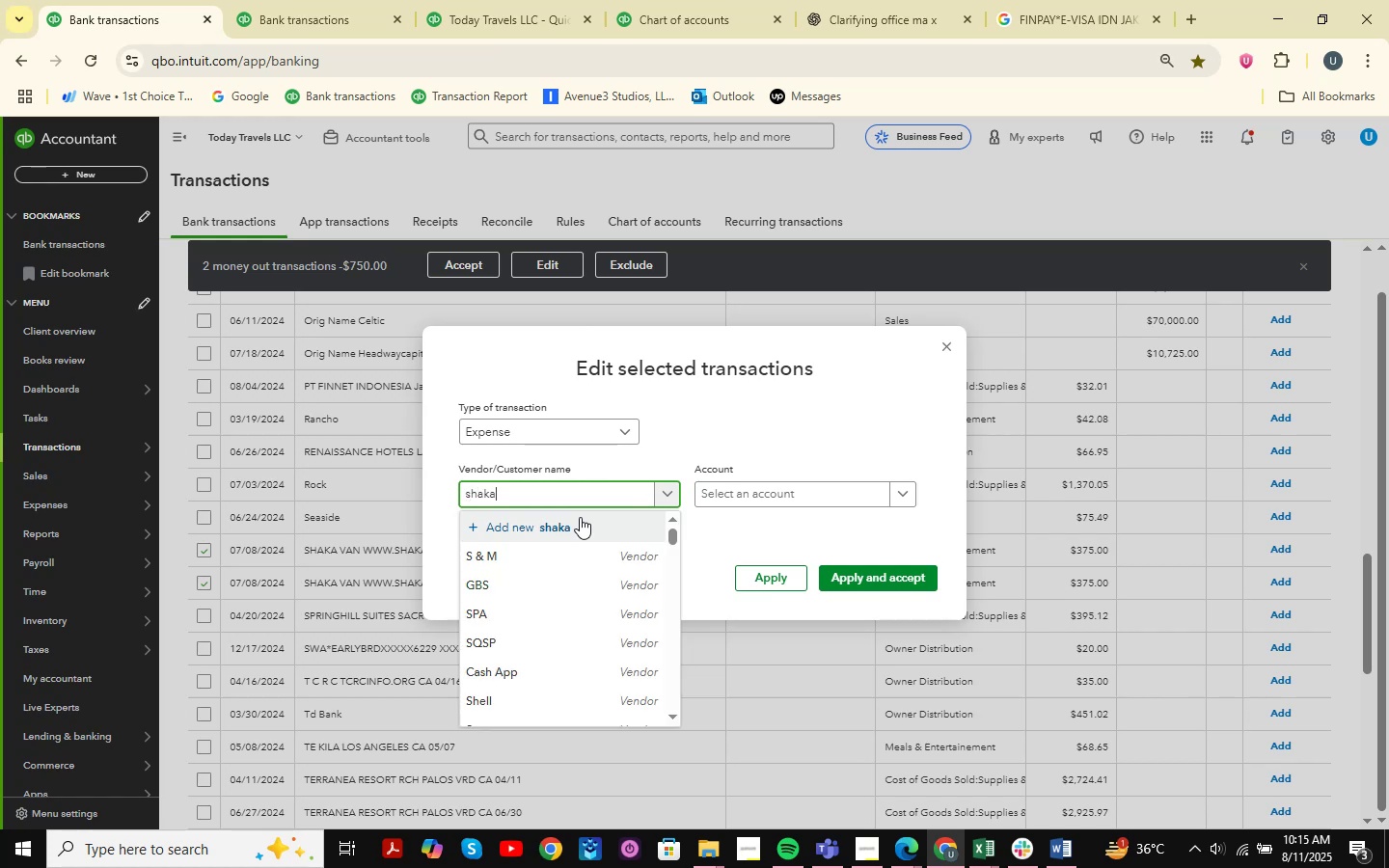 
left_click_drag(start_coordinate=[578, 488], to_coordinate=[463, 499])
 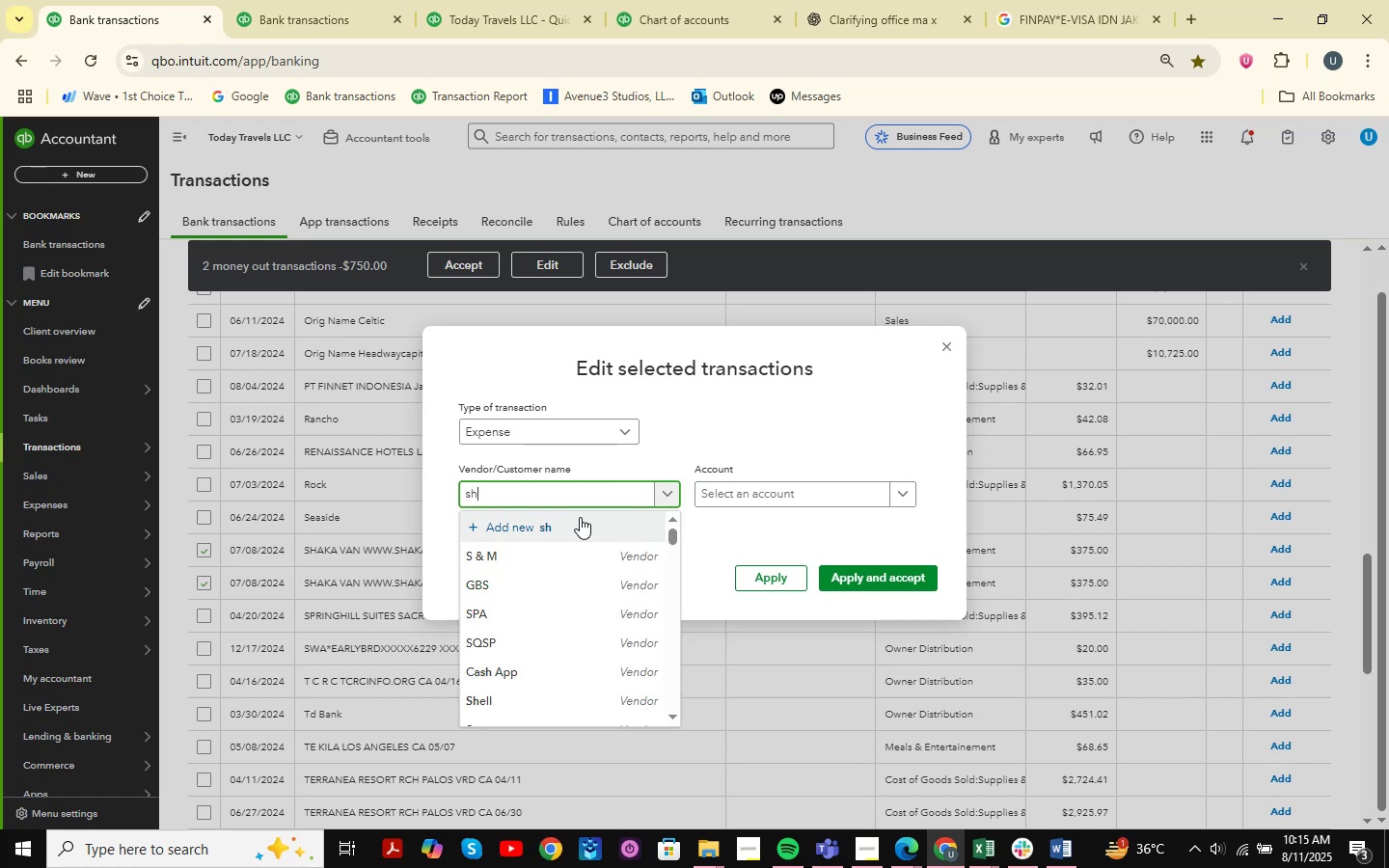 
left_click([531, 556])
 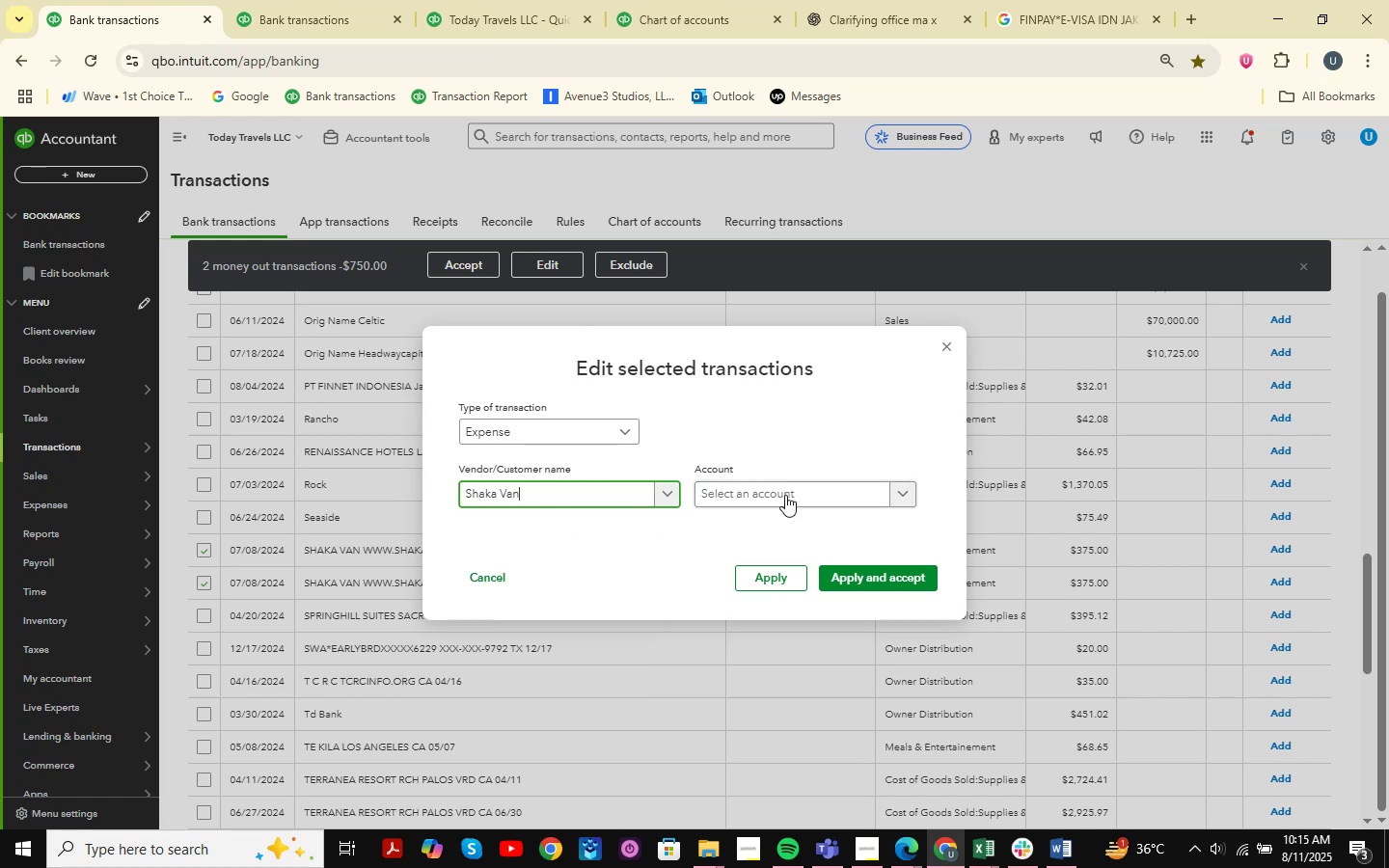 
left_click([785, 495])
 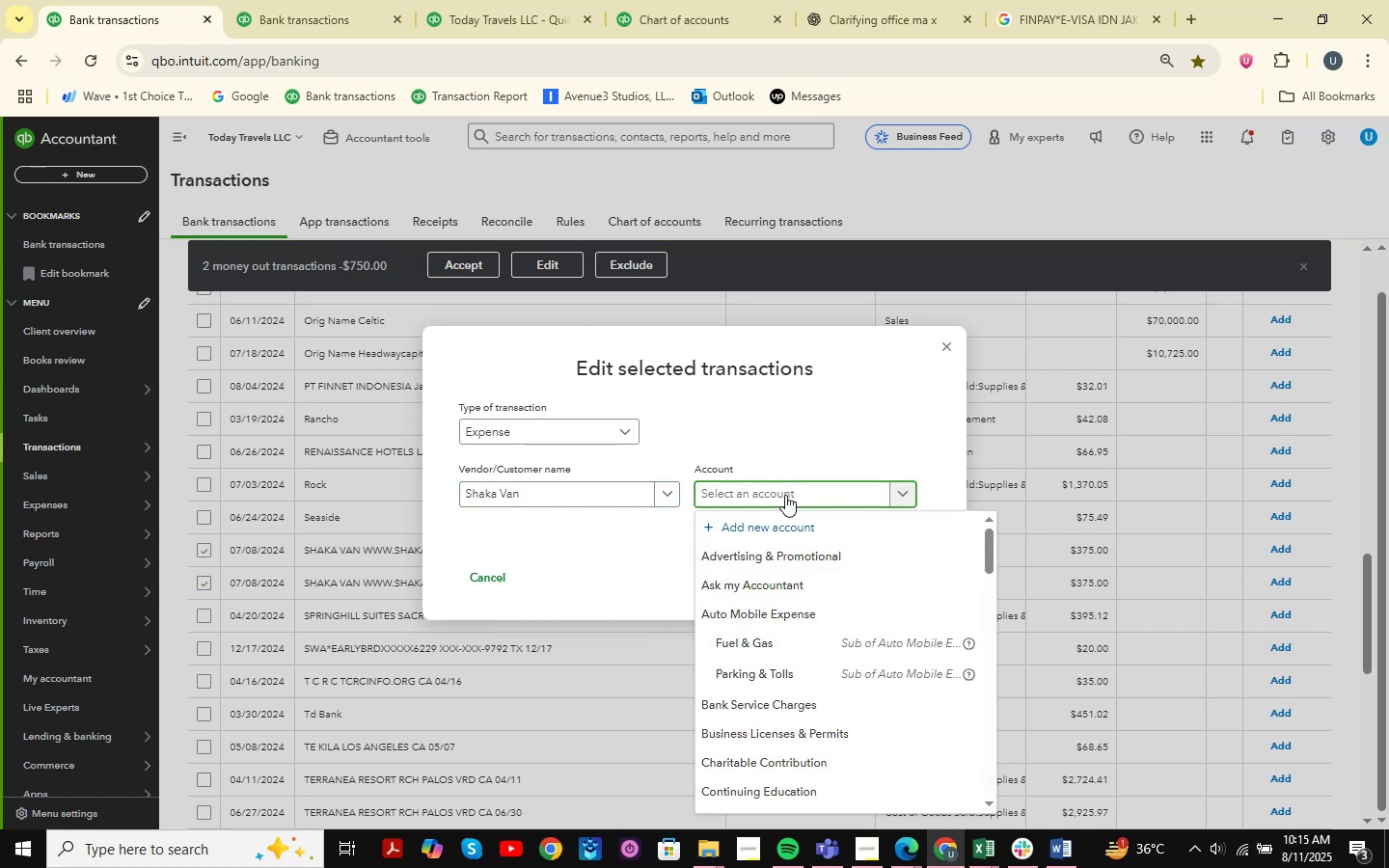 
type(taxis )
 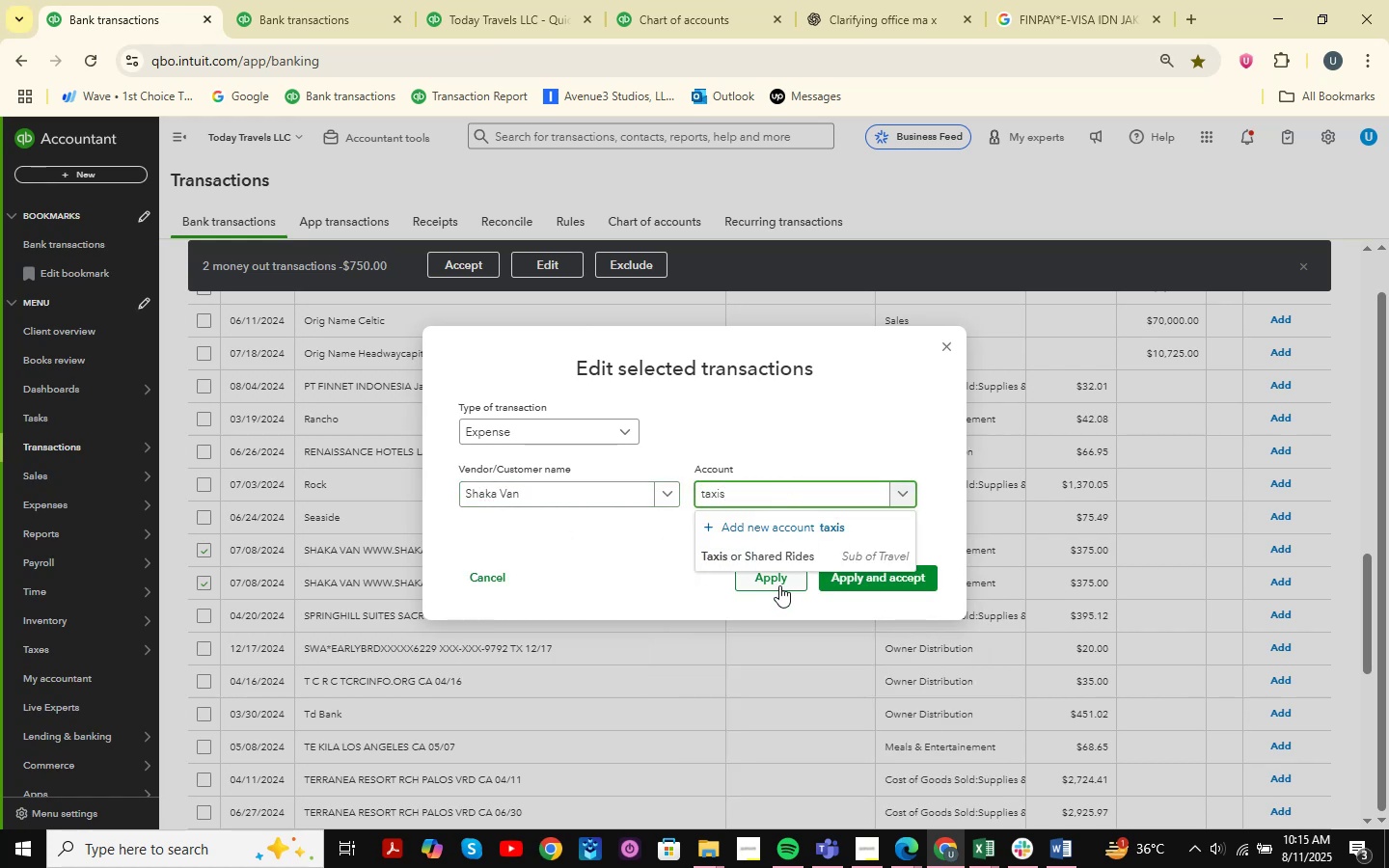 
left_click([788, 553])
 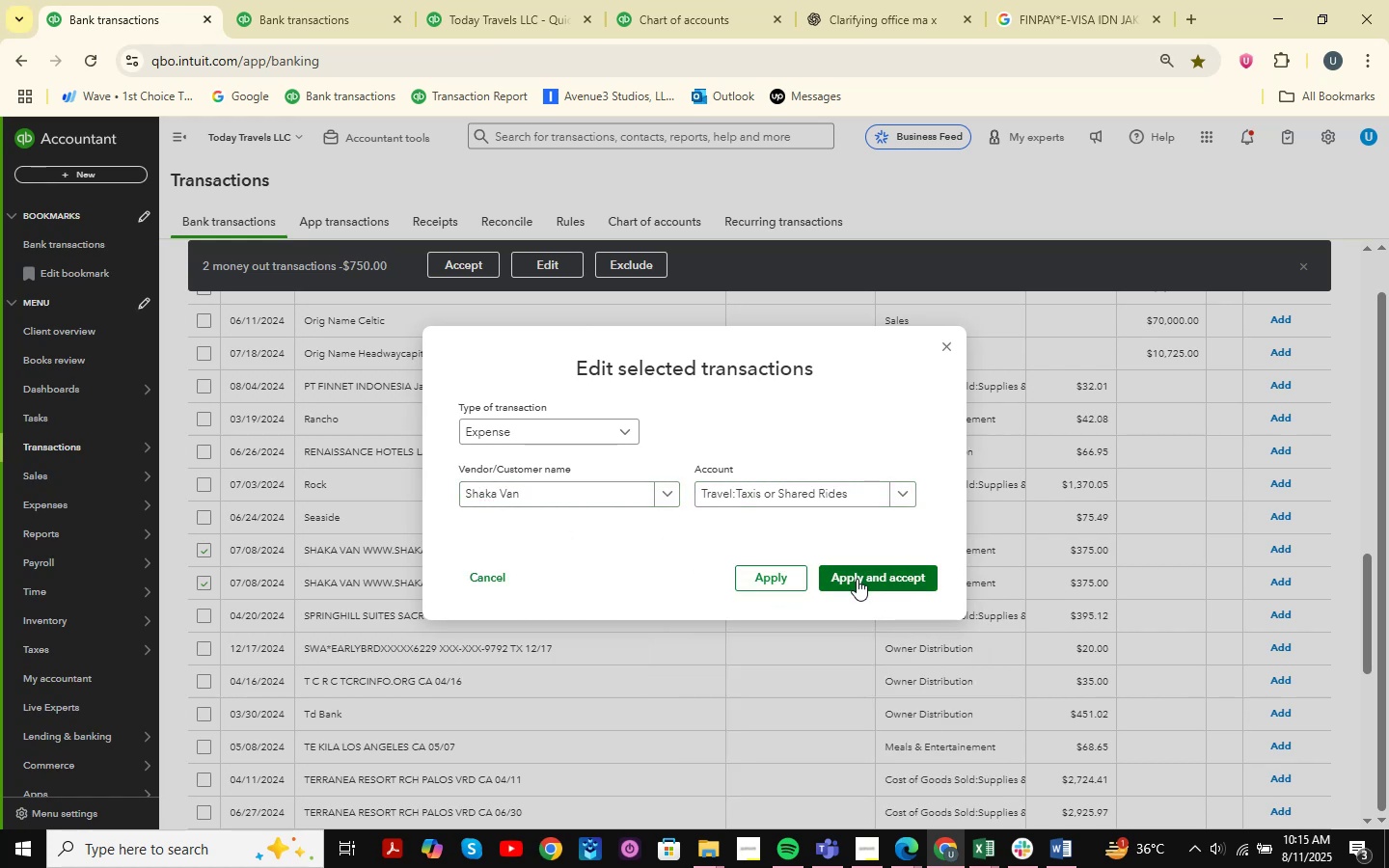 
left_click([857, 579])
 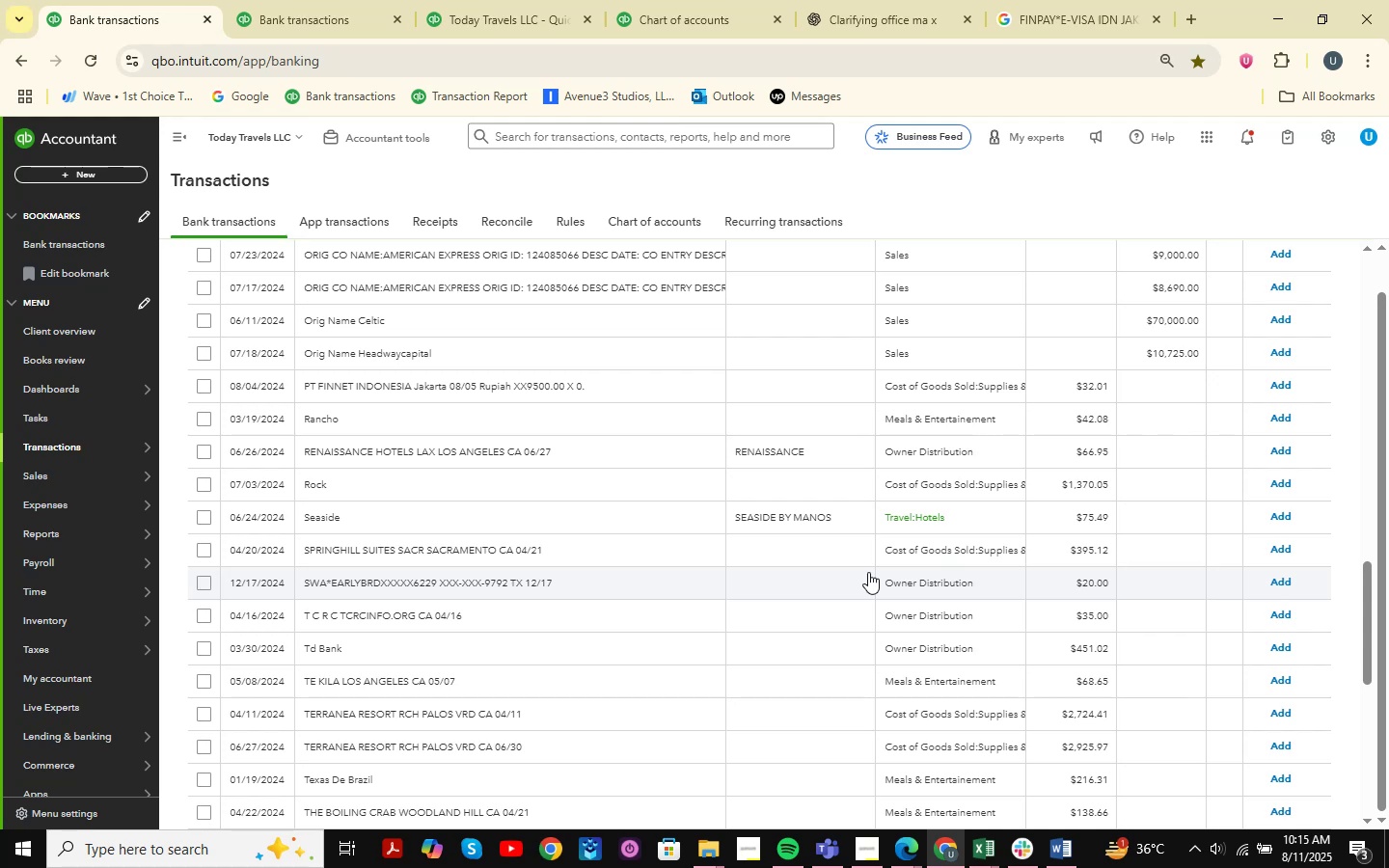 
wait(17.23)
 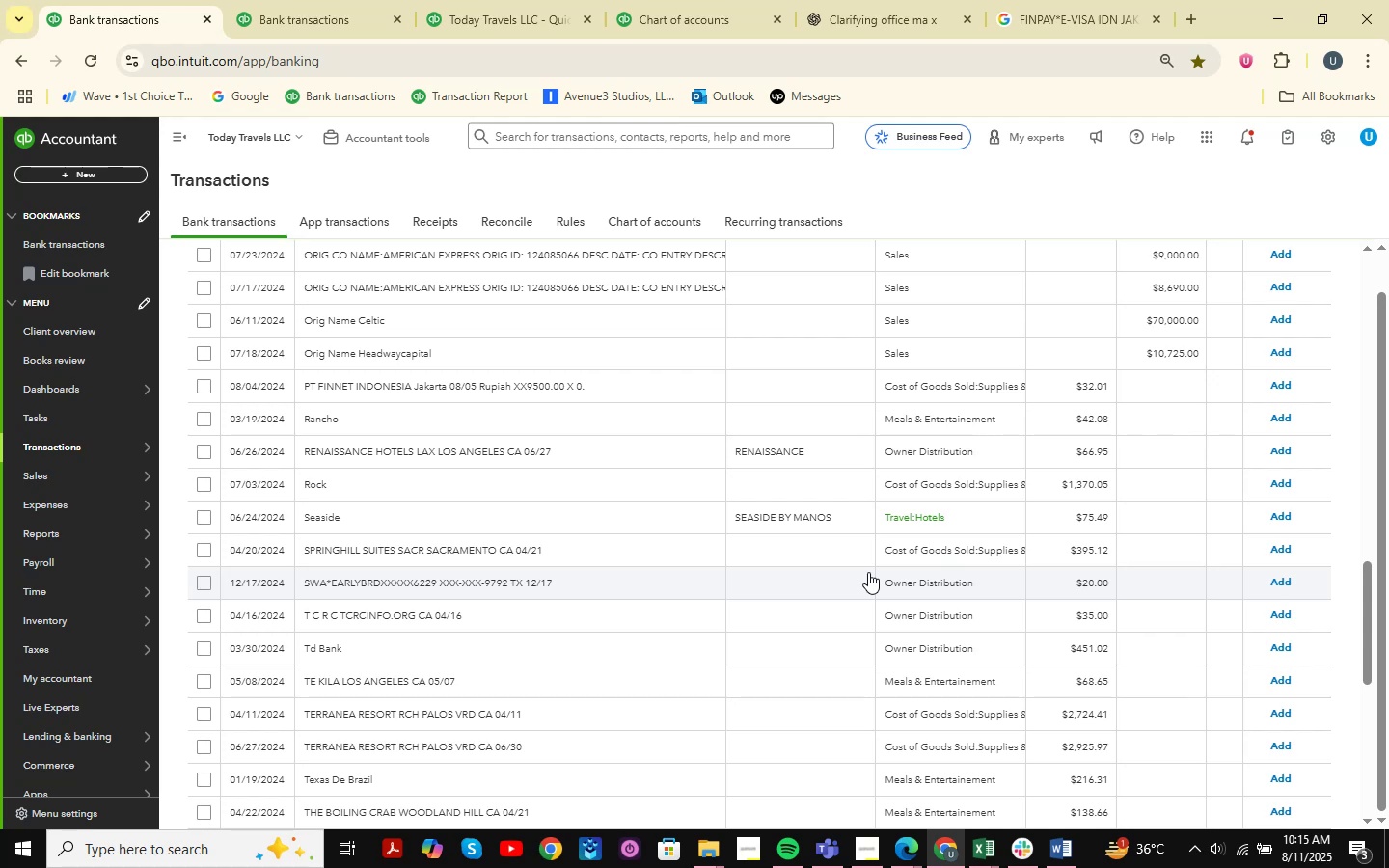 
scroll: coordinate [884, 639], scroll_direction: down, amount: 4.0
 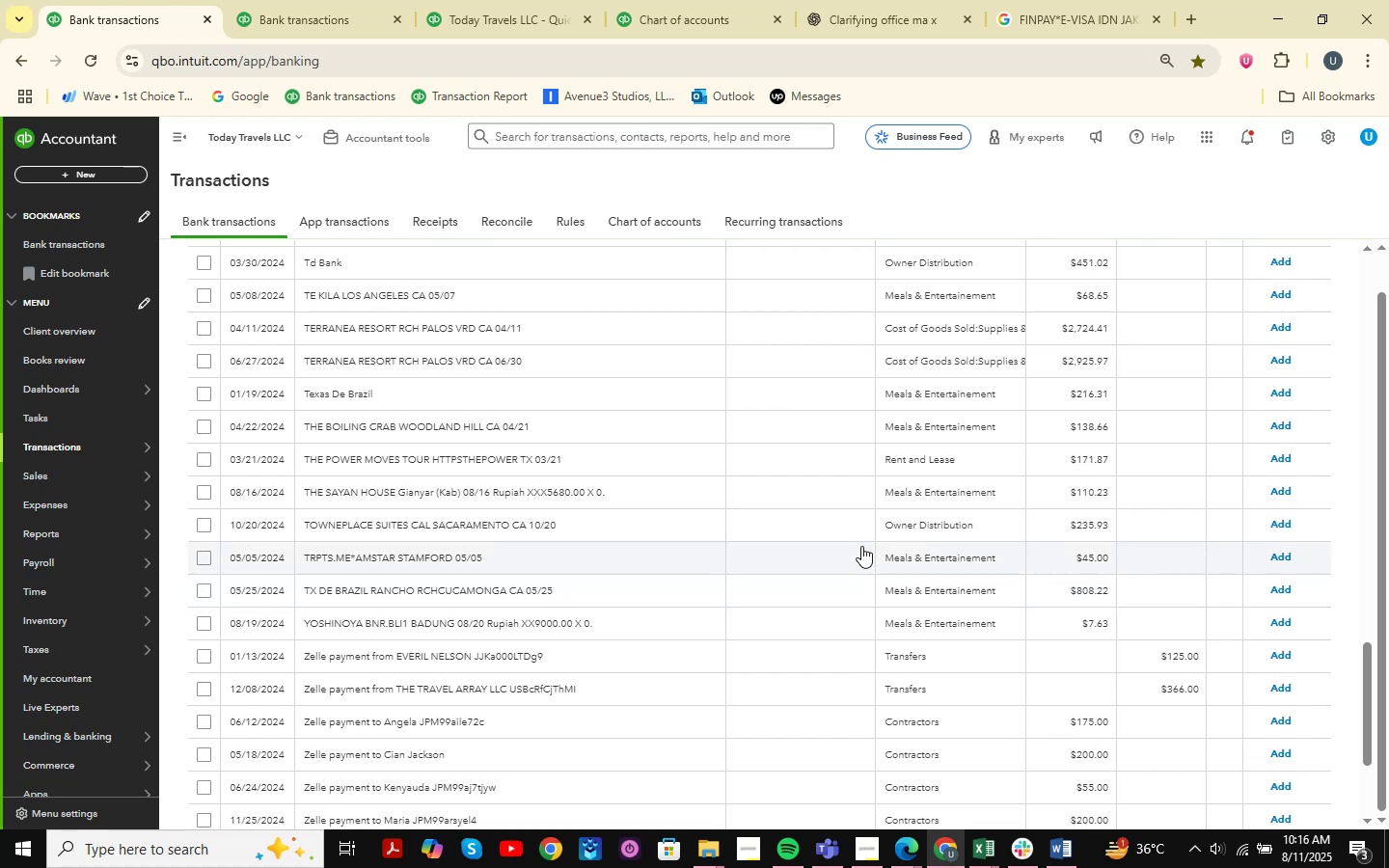 
wait(18.34)
 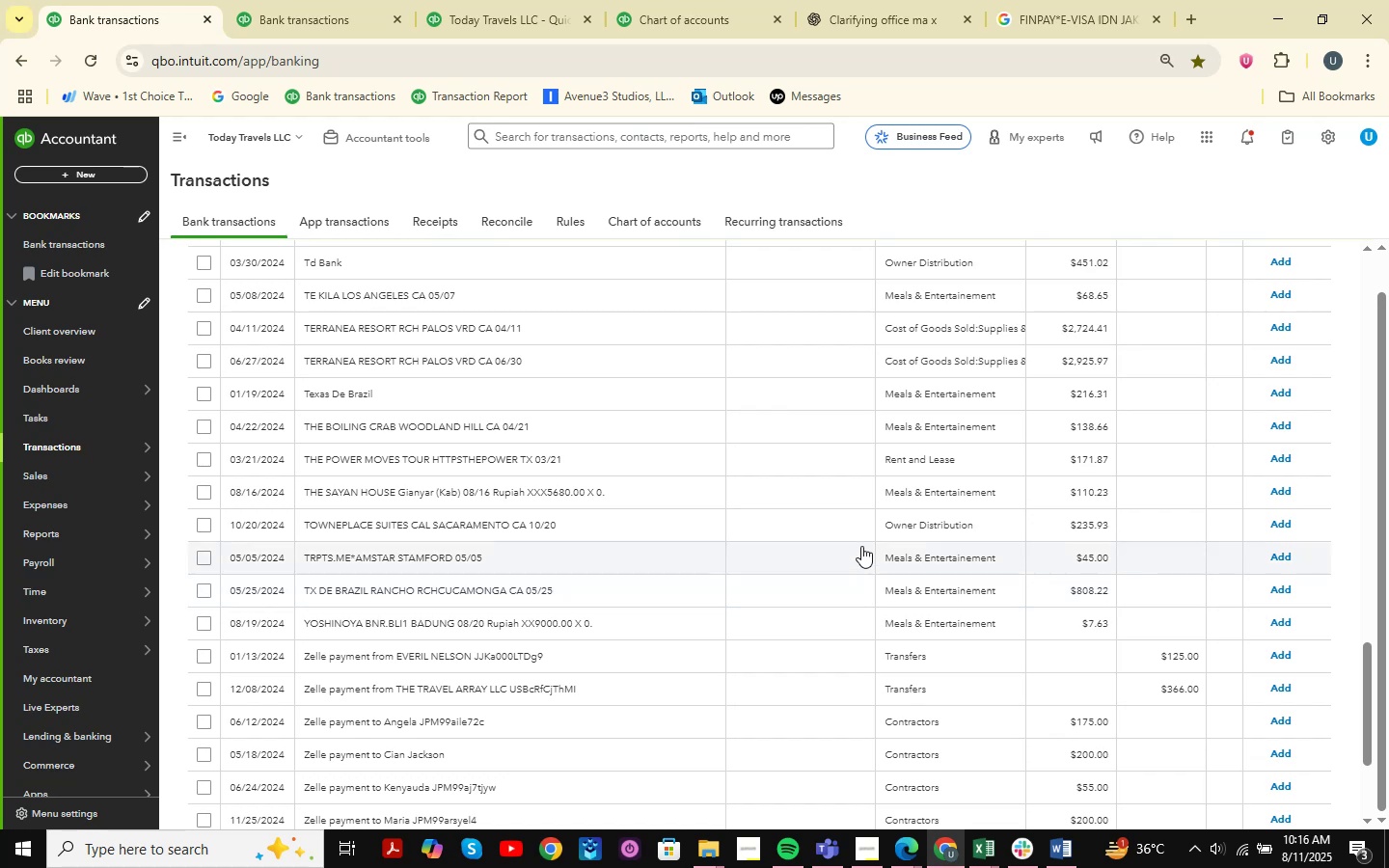 
scroll: coordinate [707, 652], scroll_direction: none, amount: 0.0
 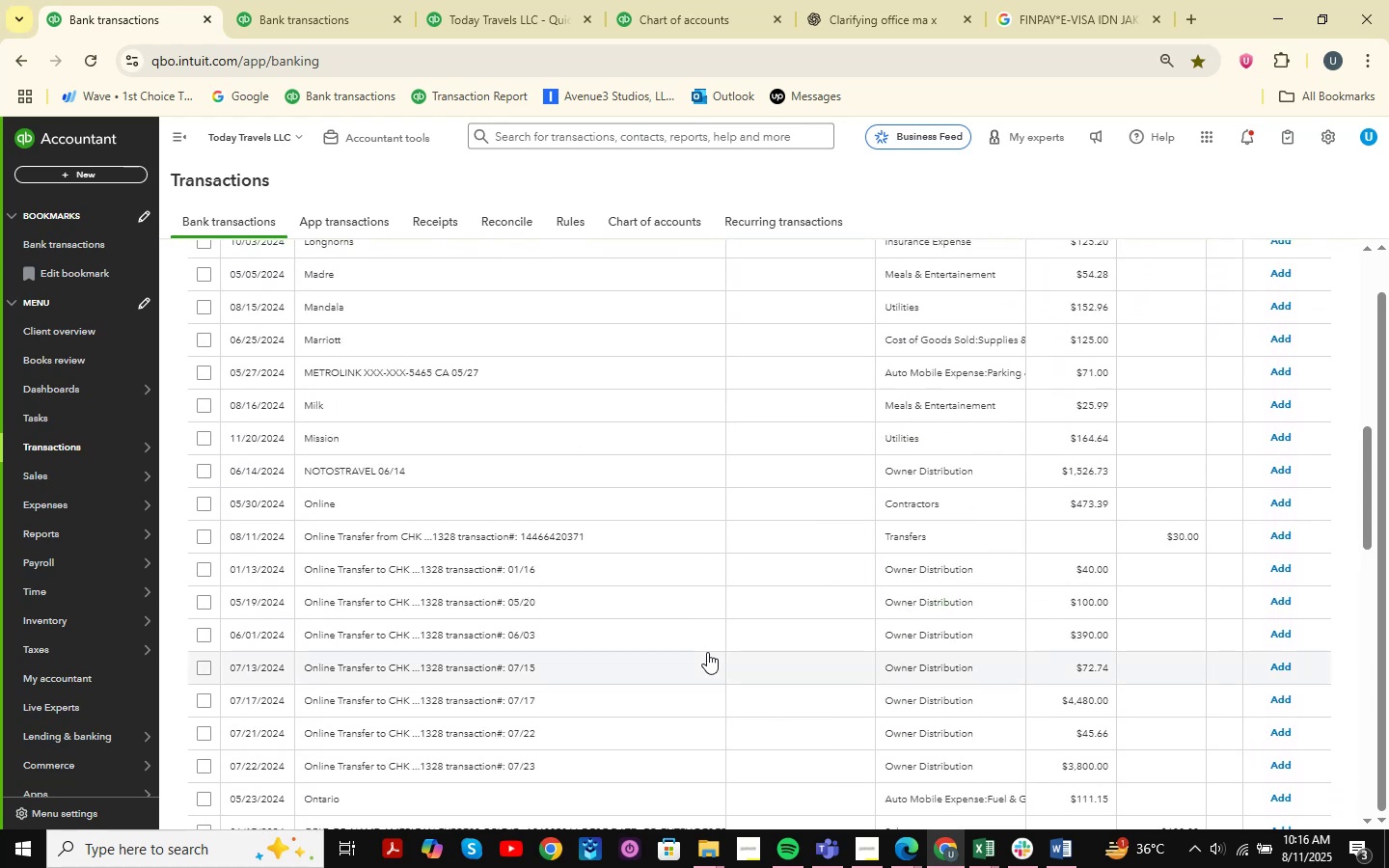 
scroll: coordinate [707, 652], scroll_direction: up, amount: 8.0
 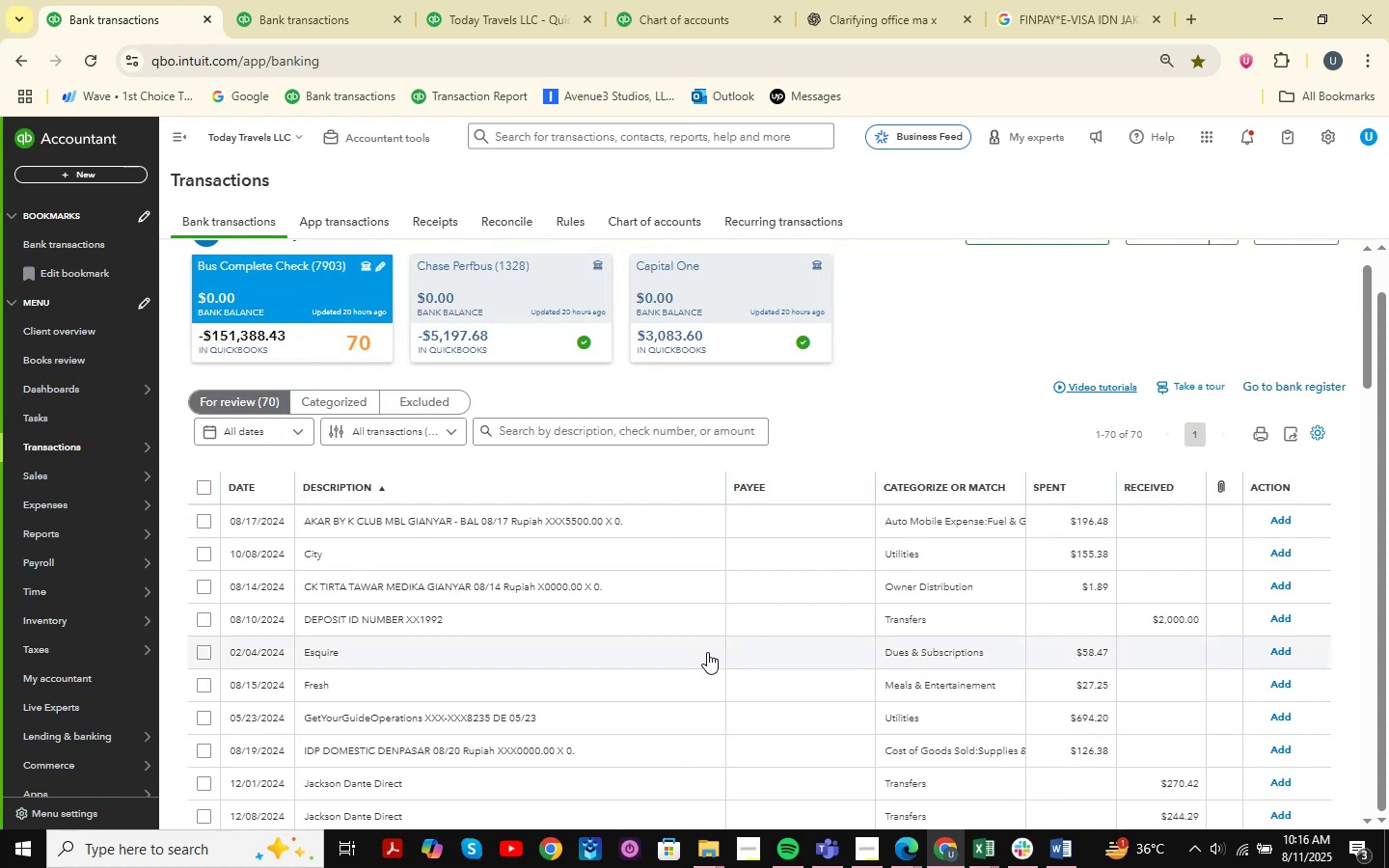 
scroll: coordinate [707, 652], scroll_direction: down, amount: 1.0
 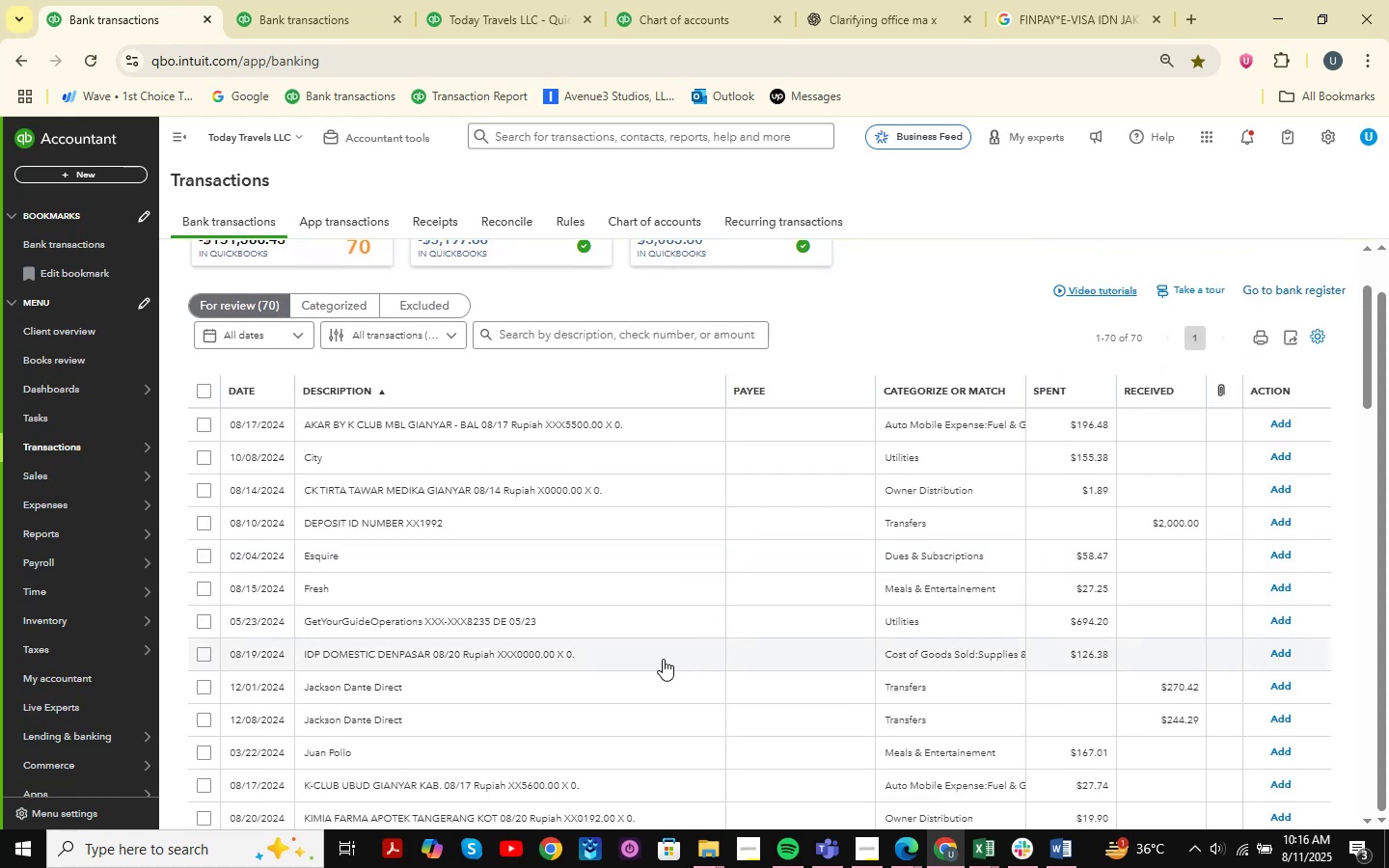 
left_click([406, 686])
 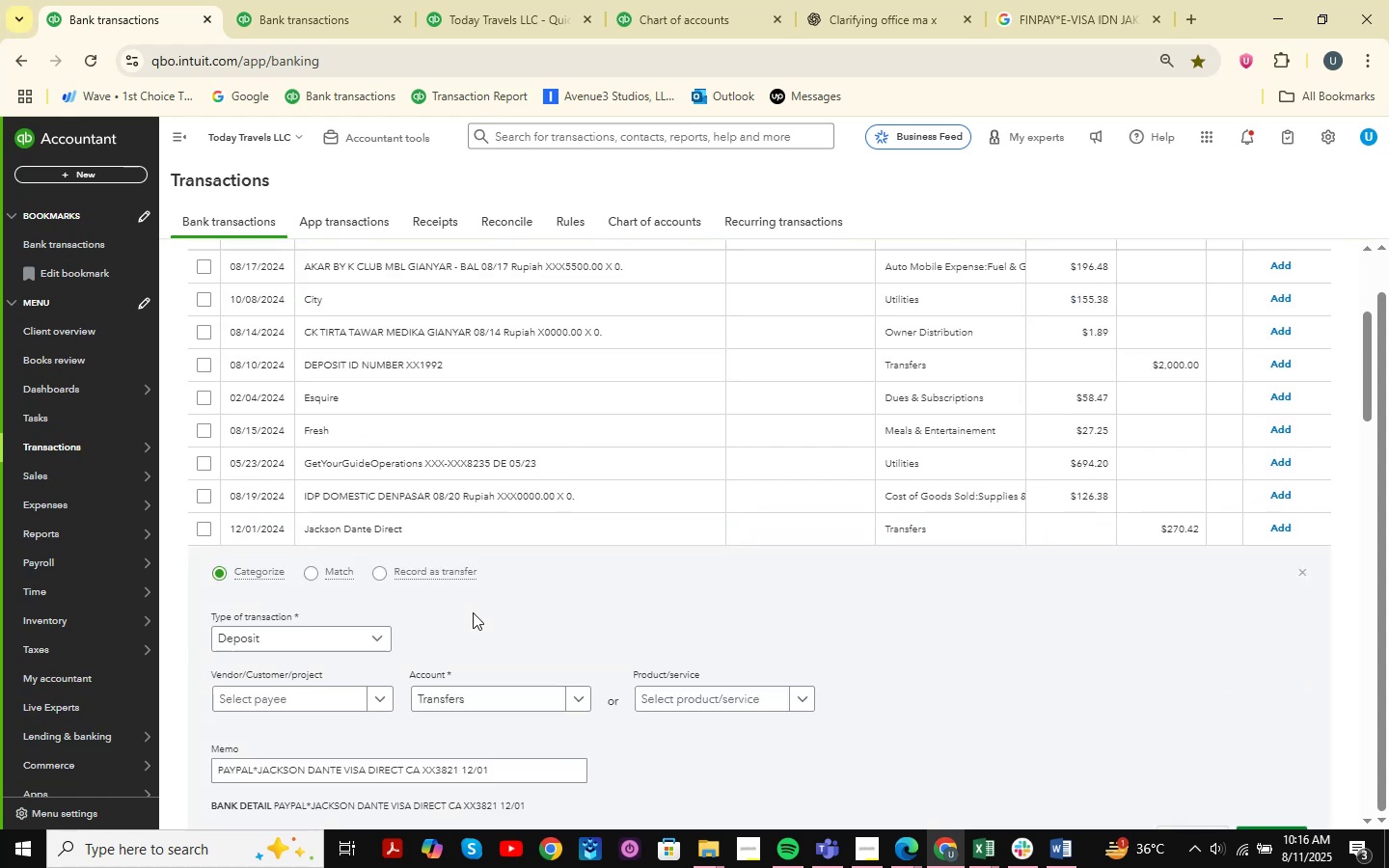 
scroll: coordinate [473, 612], scroll_direction: down, amount: 1.0
 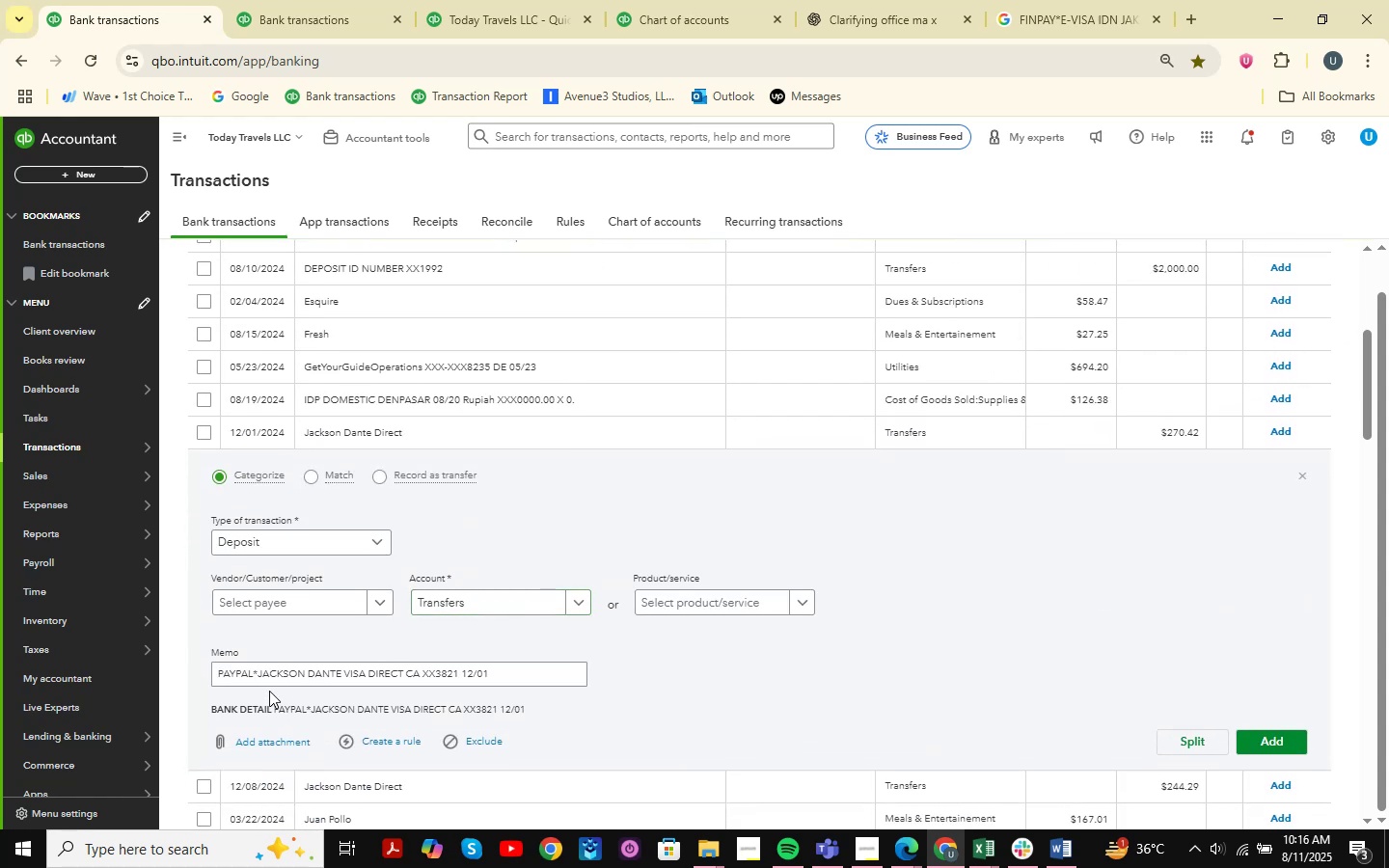 
left_click_drag(start_coordinate=[260, 676], to_coordinate=[322, 677])
 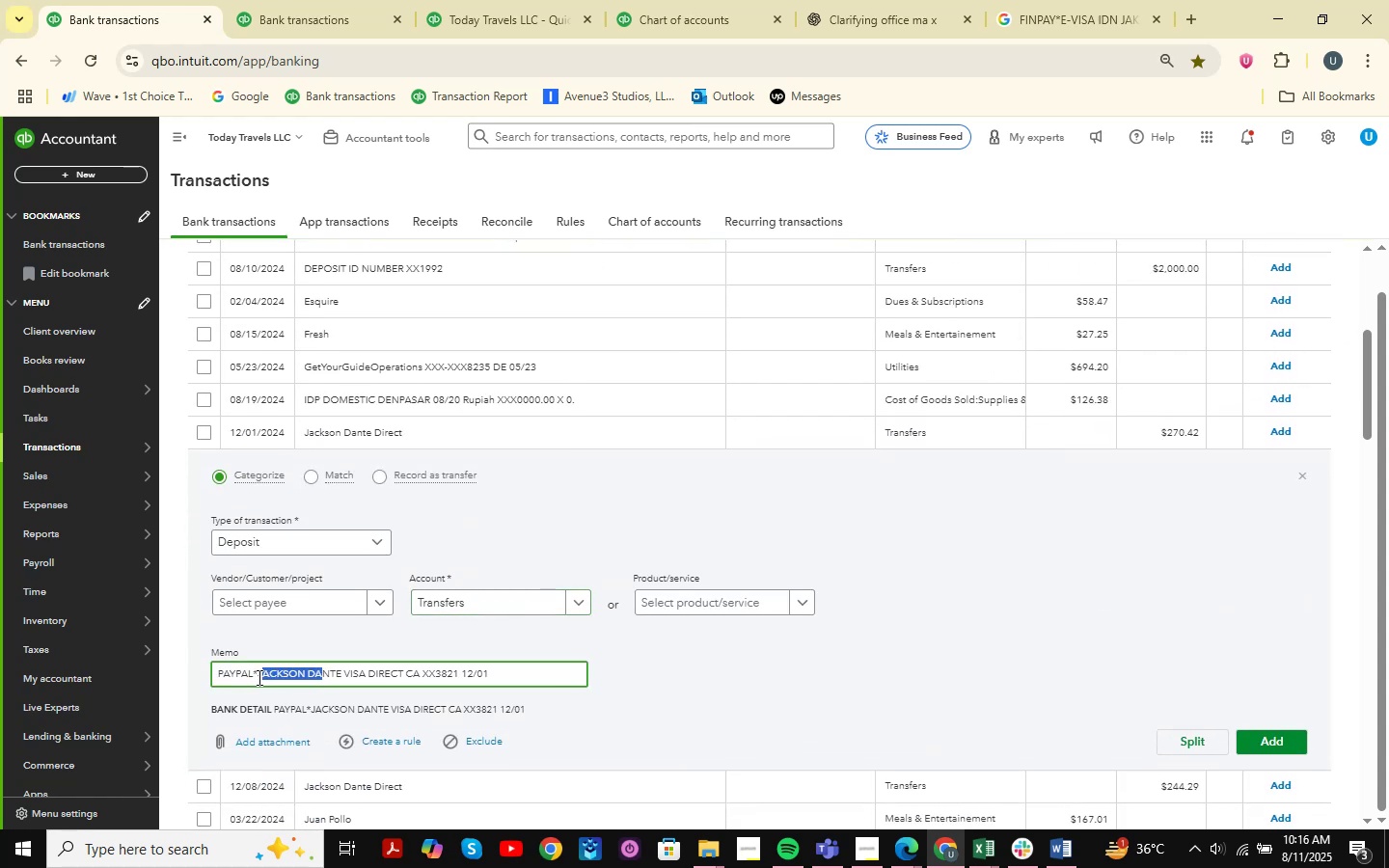 
left_click_drag(start_coordinate=[258, 677], to_coordinate=[368, 680])
 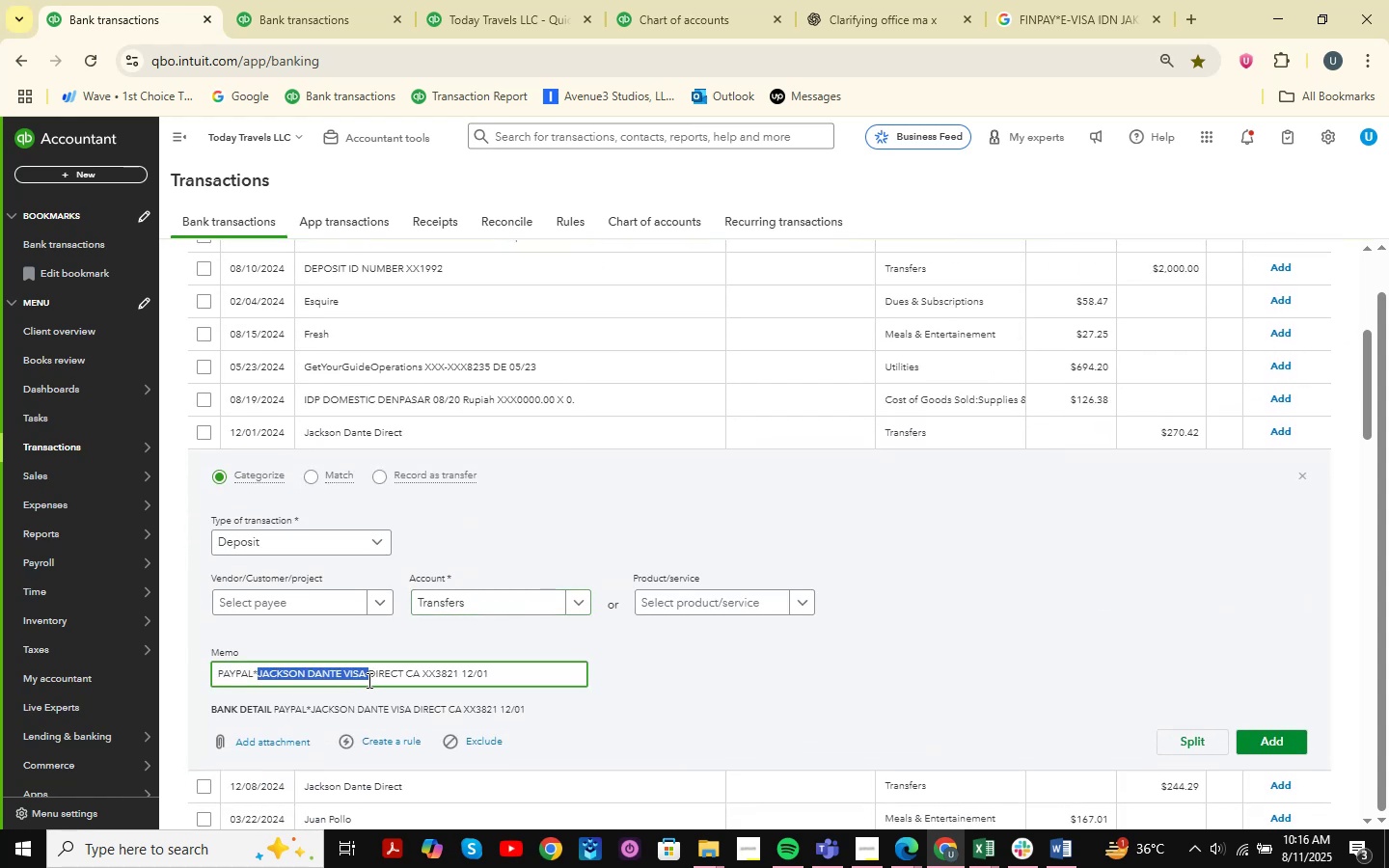 
hold_key(key=ControlLeft, duration=0.35)
 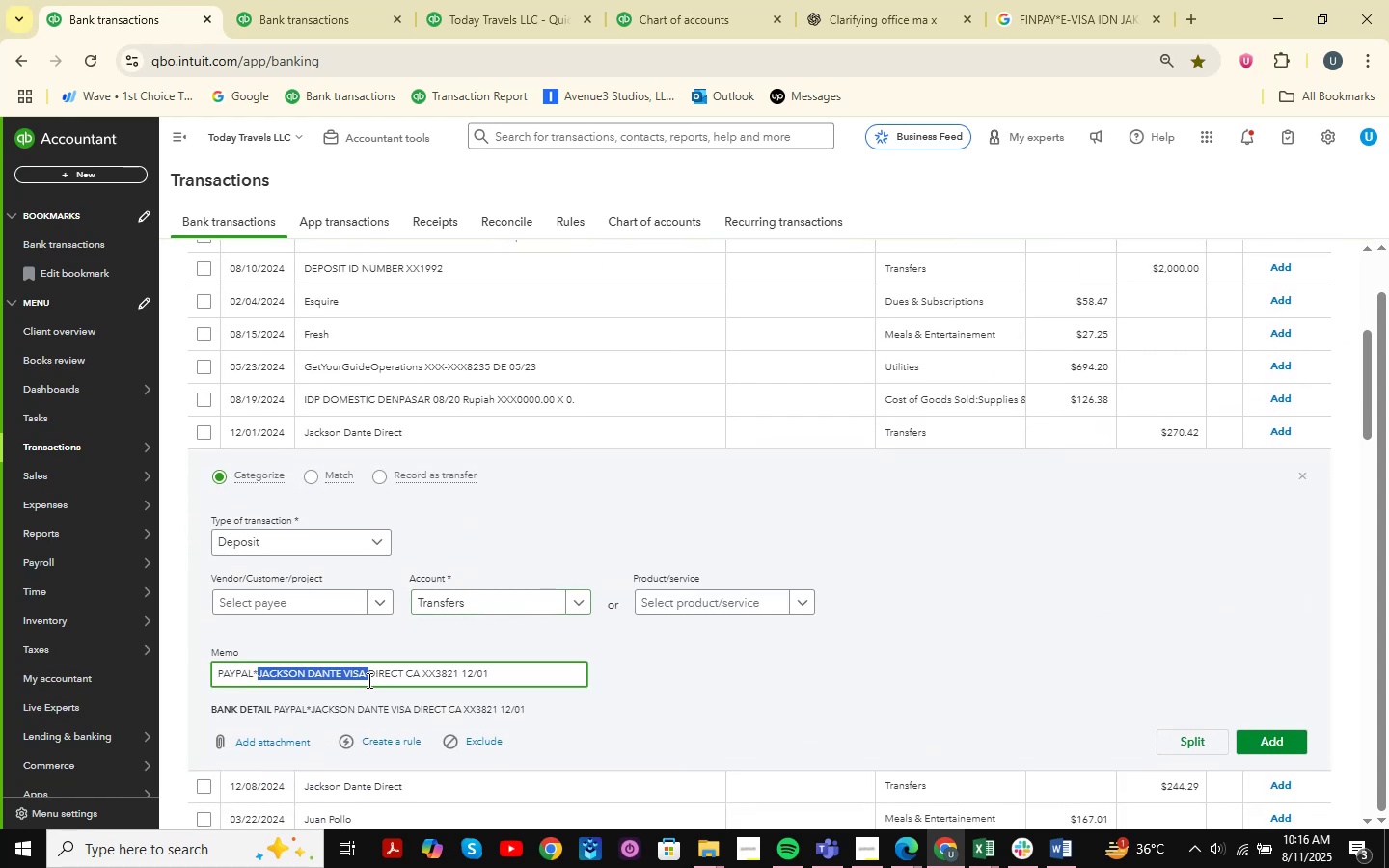 
key(Control+C)
 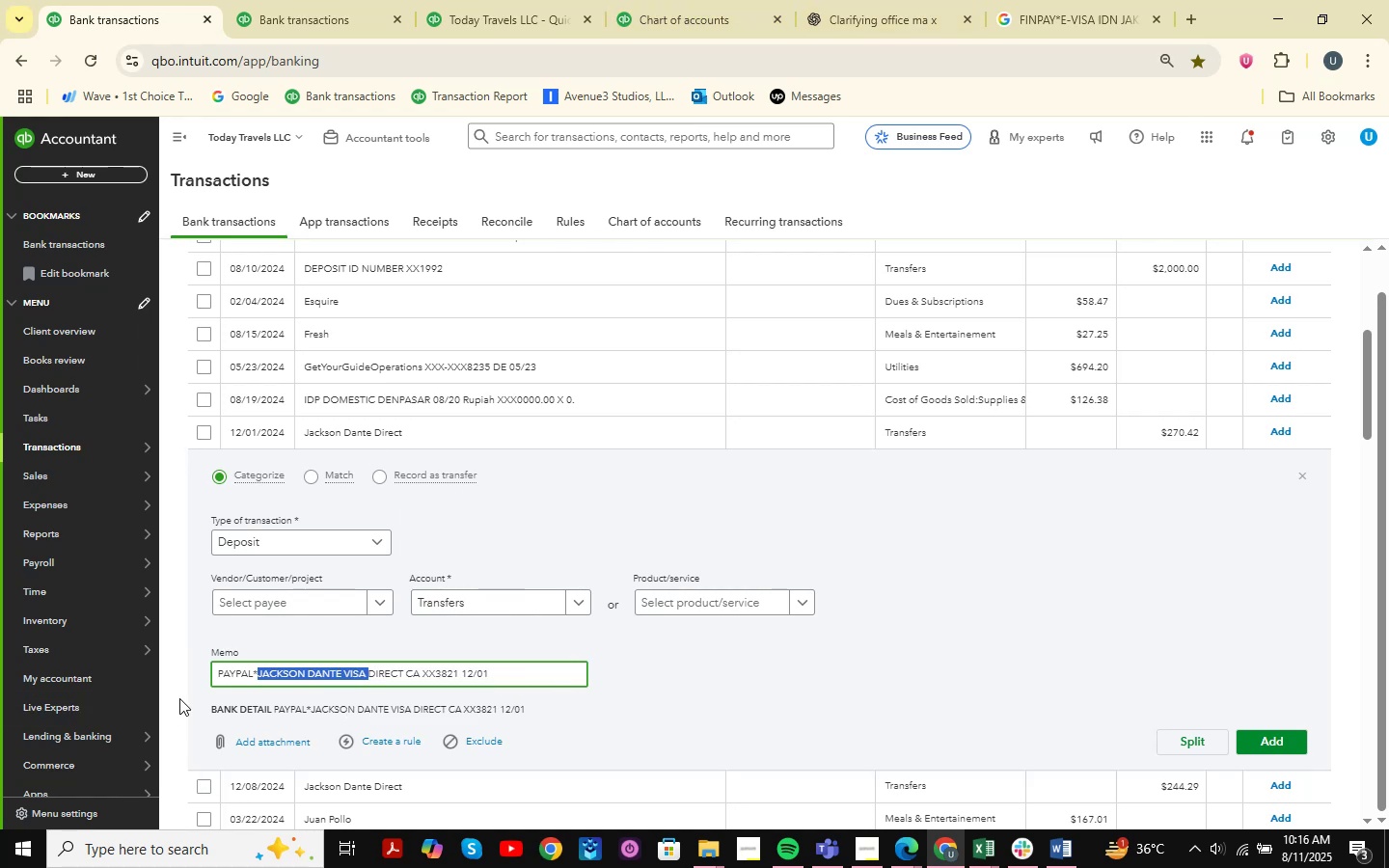 
left_click_drag(start_coordinate=[218, 673], to_coordinate=[550, 673])
 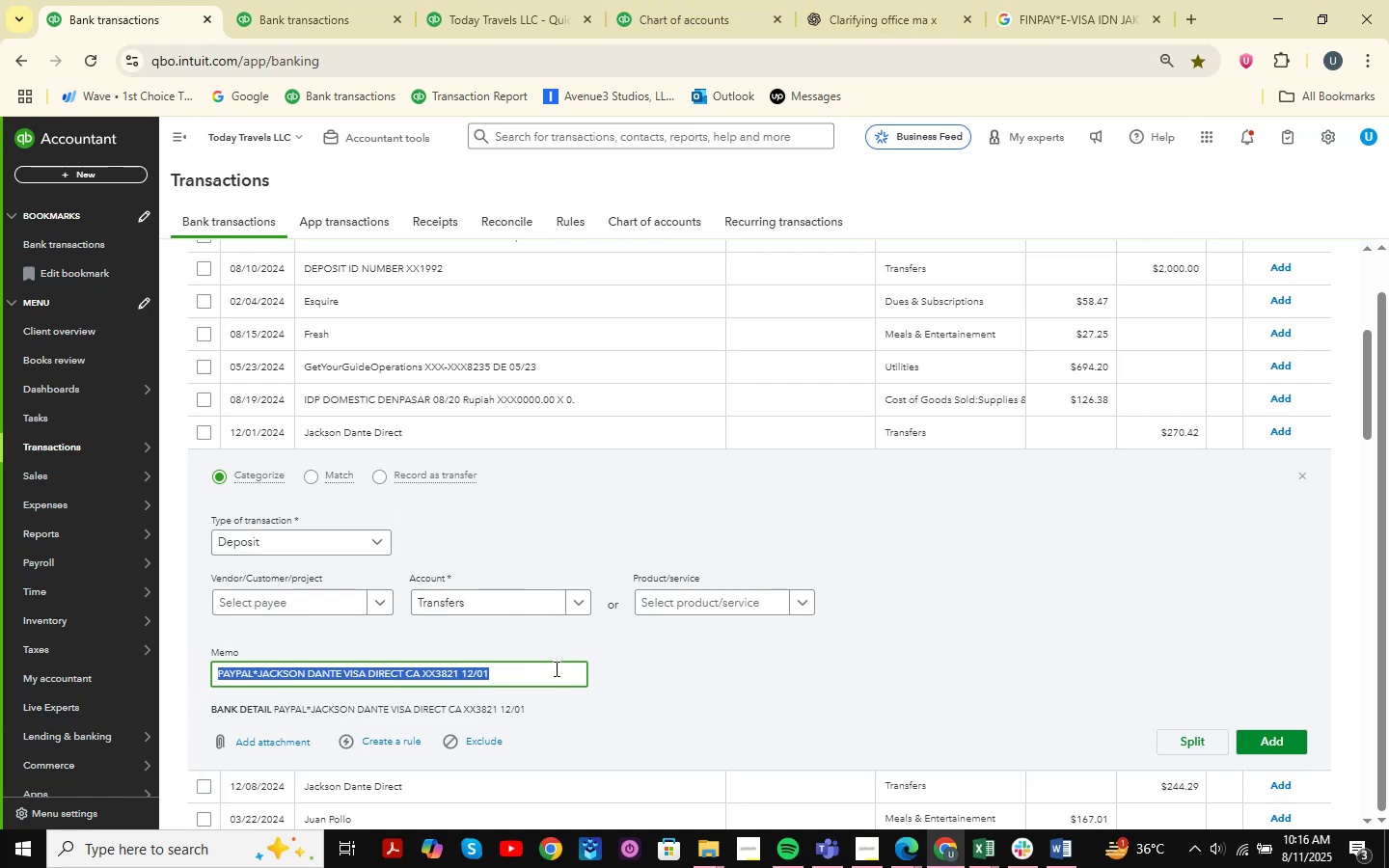 
key(Control+C)
 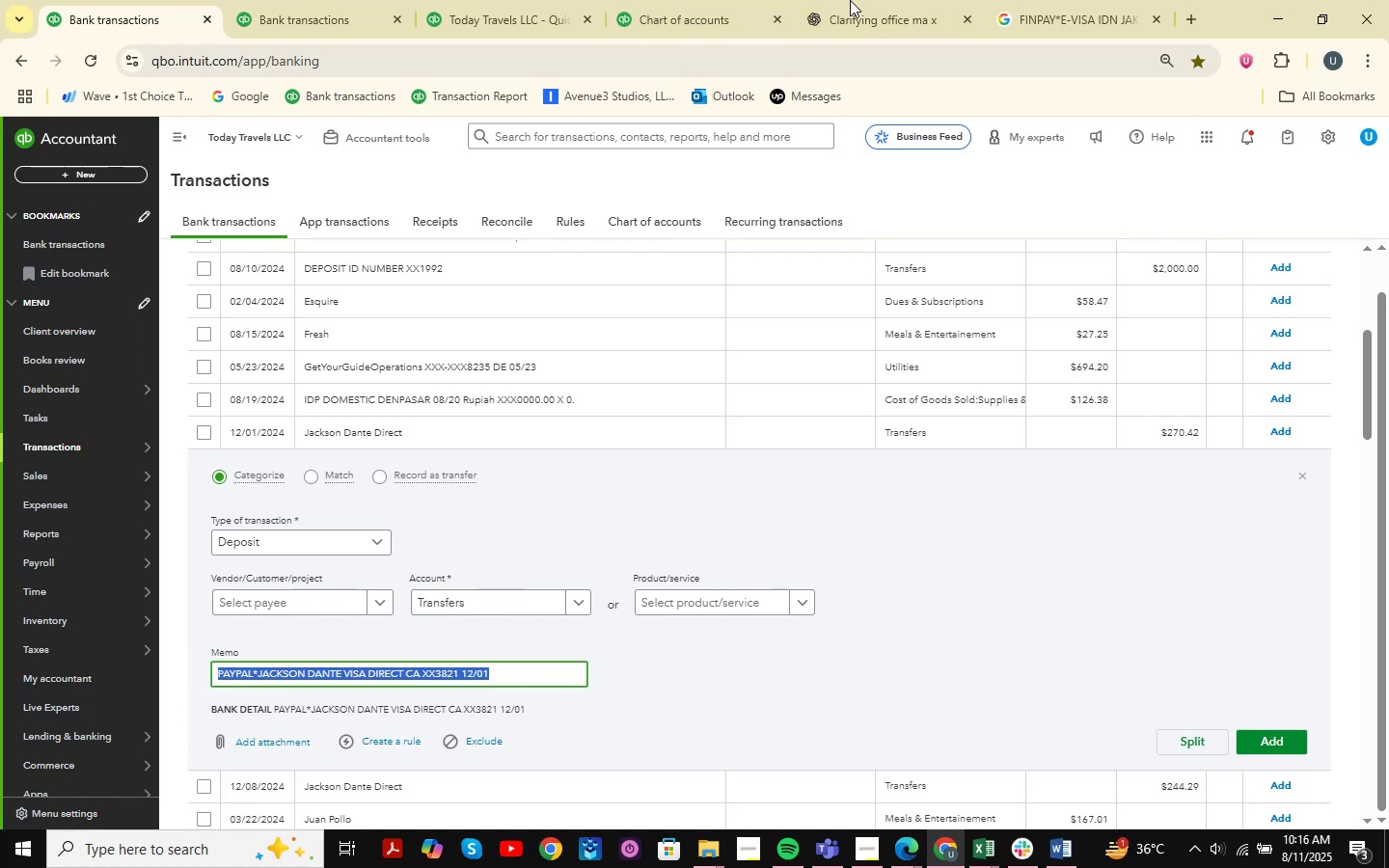 
left_click([866, 0])
 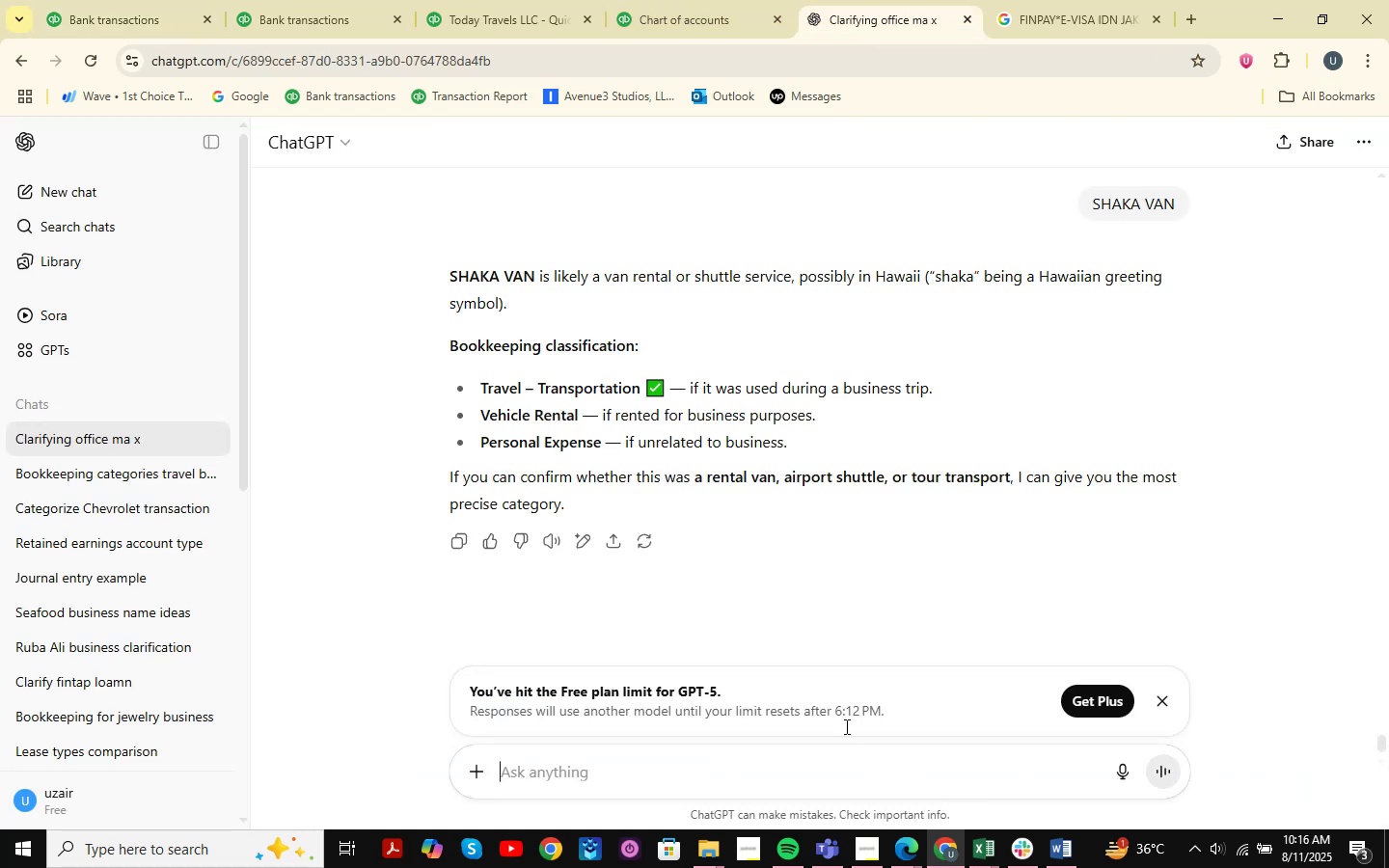 
key(Control+ControlLeft)
 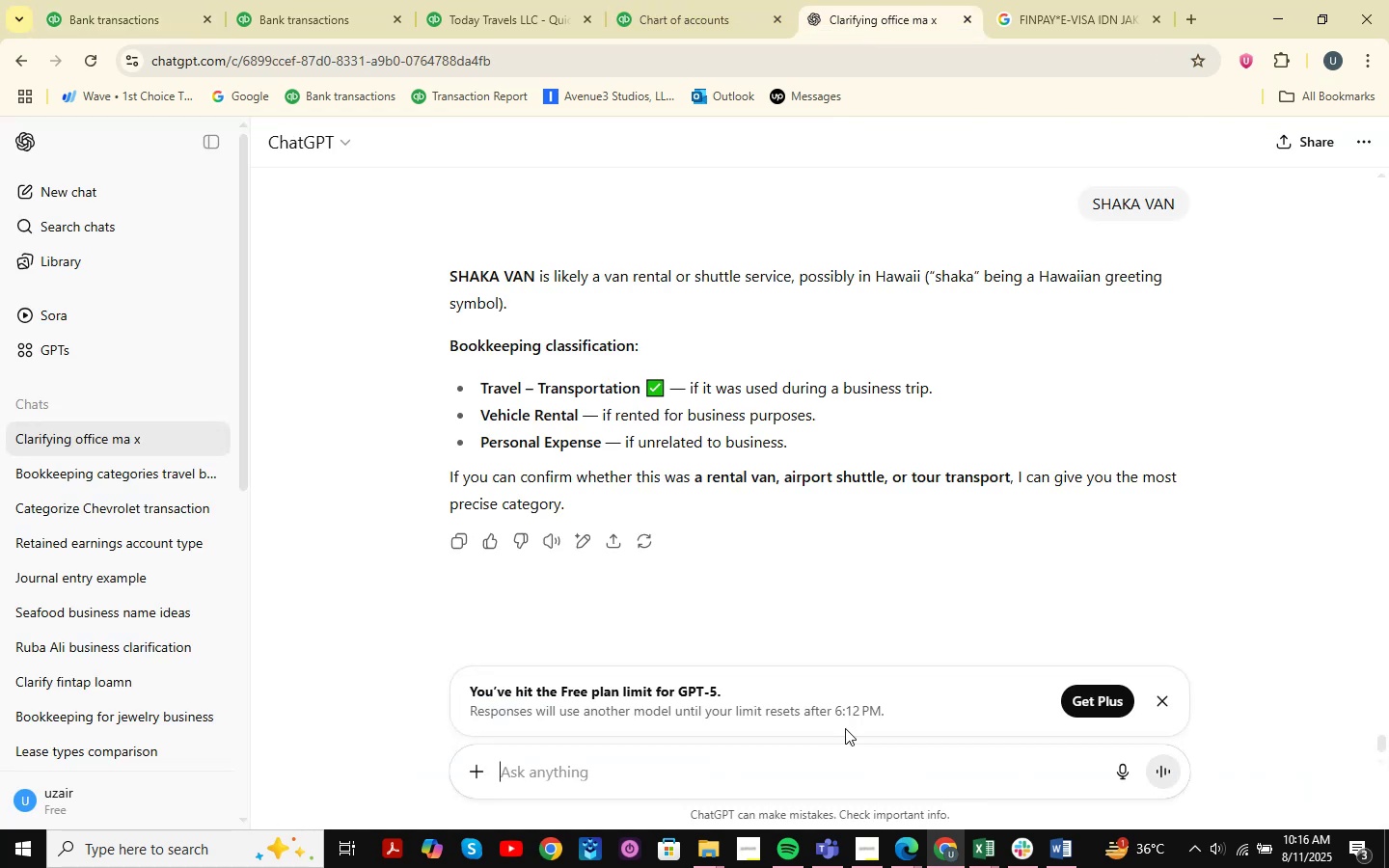 
key(Control+V)
 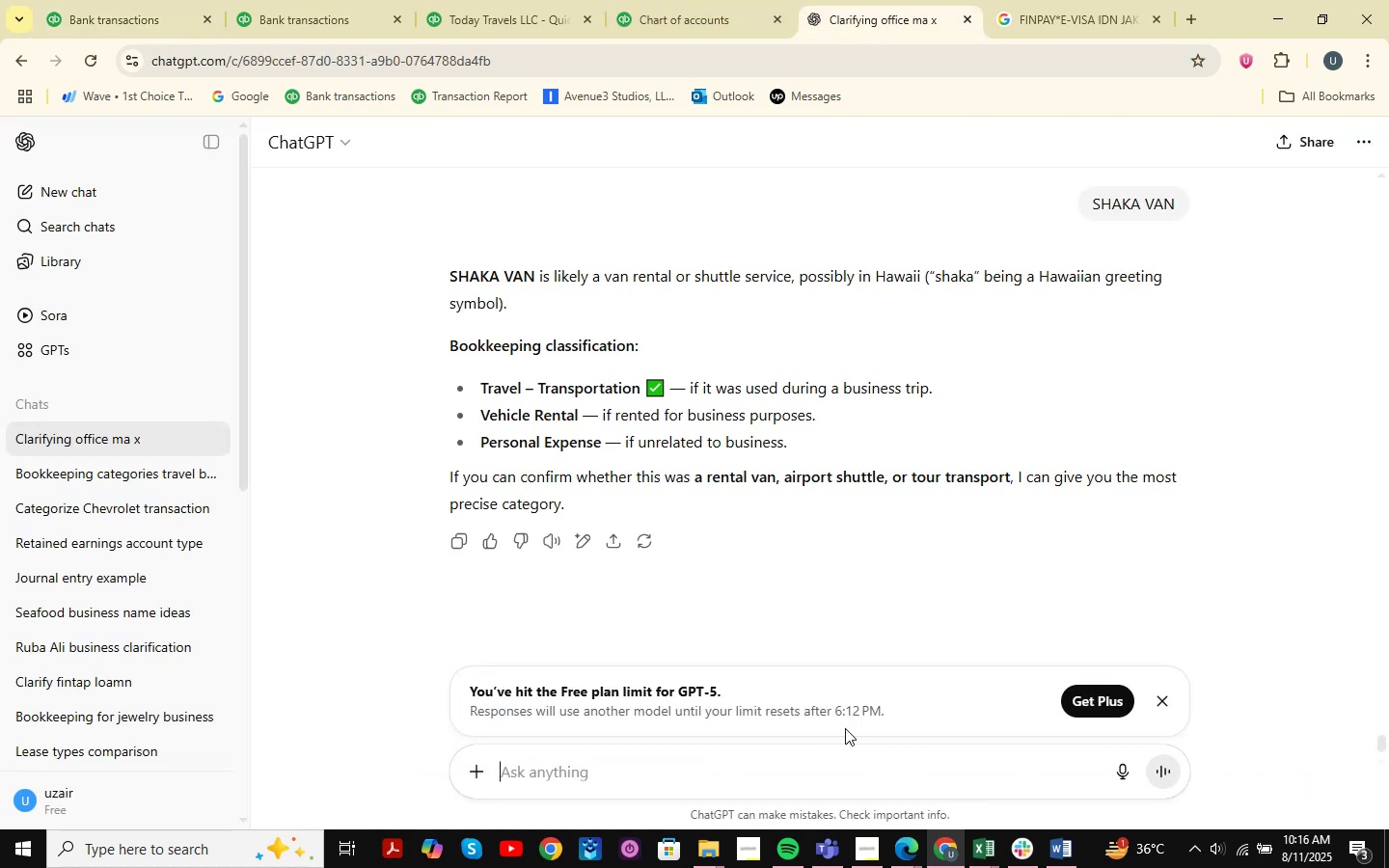 
key(NumpadDecimal)
 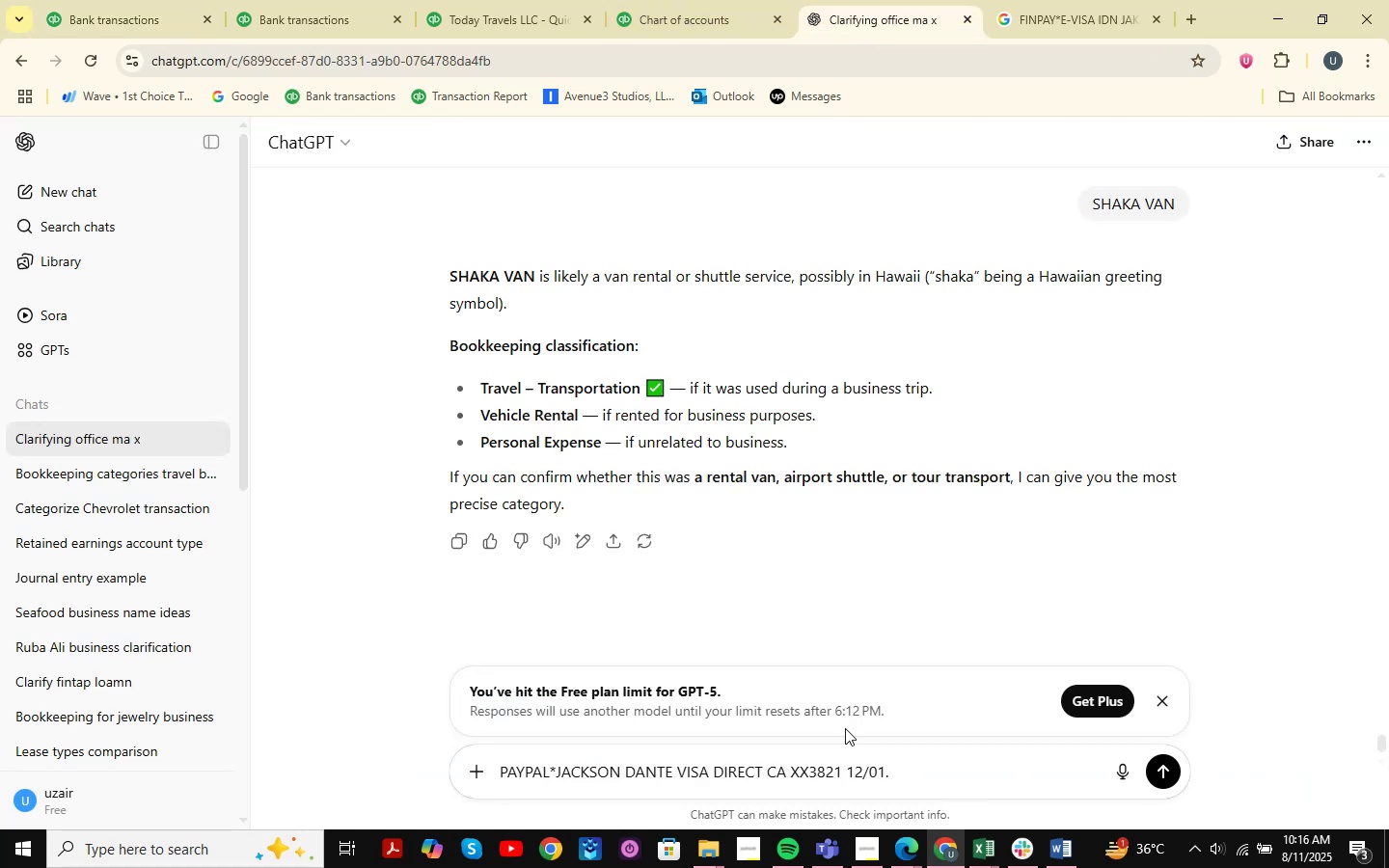 
key(Backspace)
 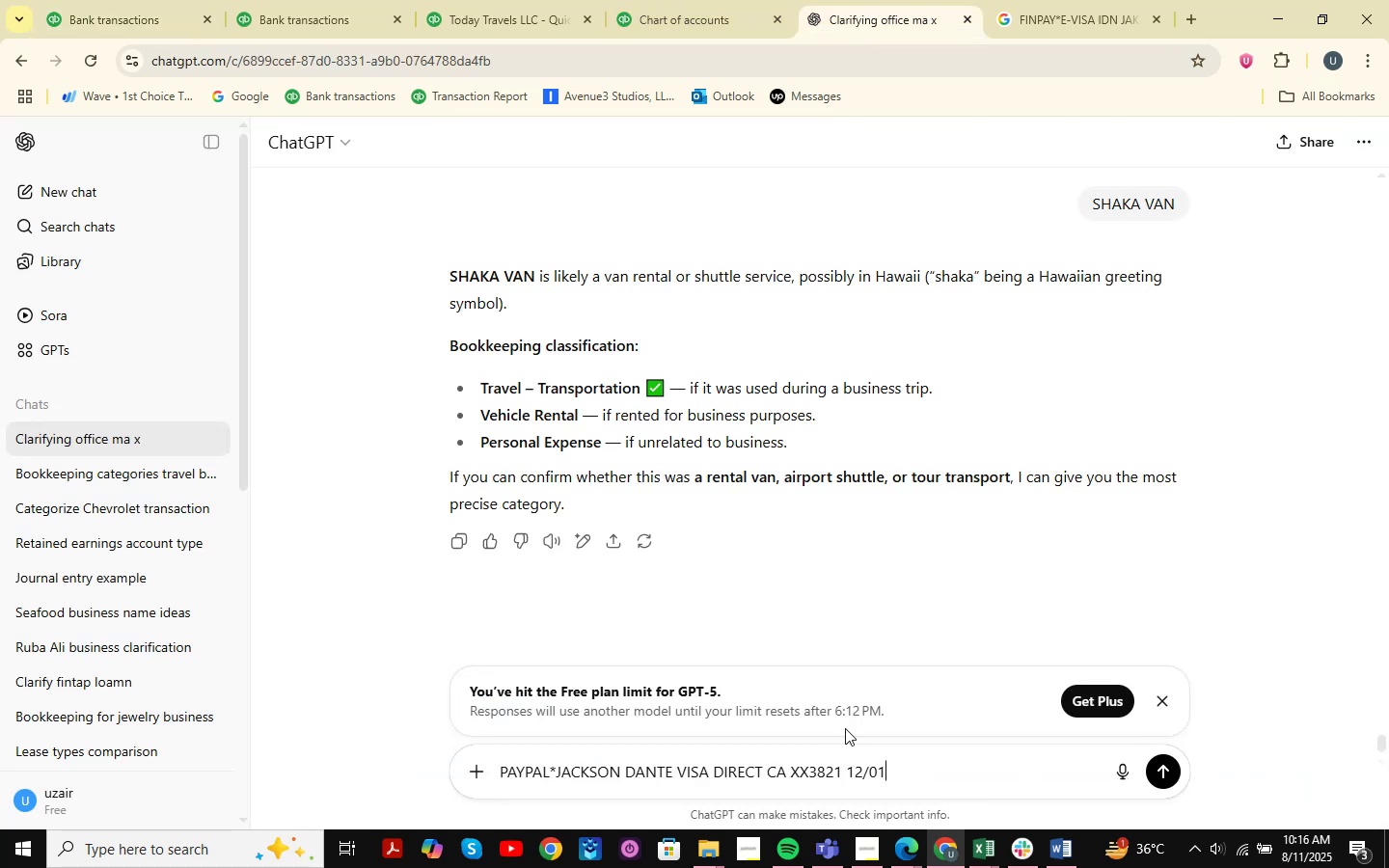 
key(Enter)
 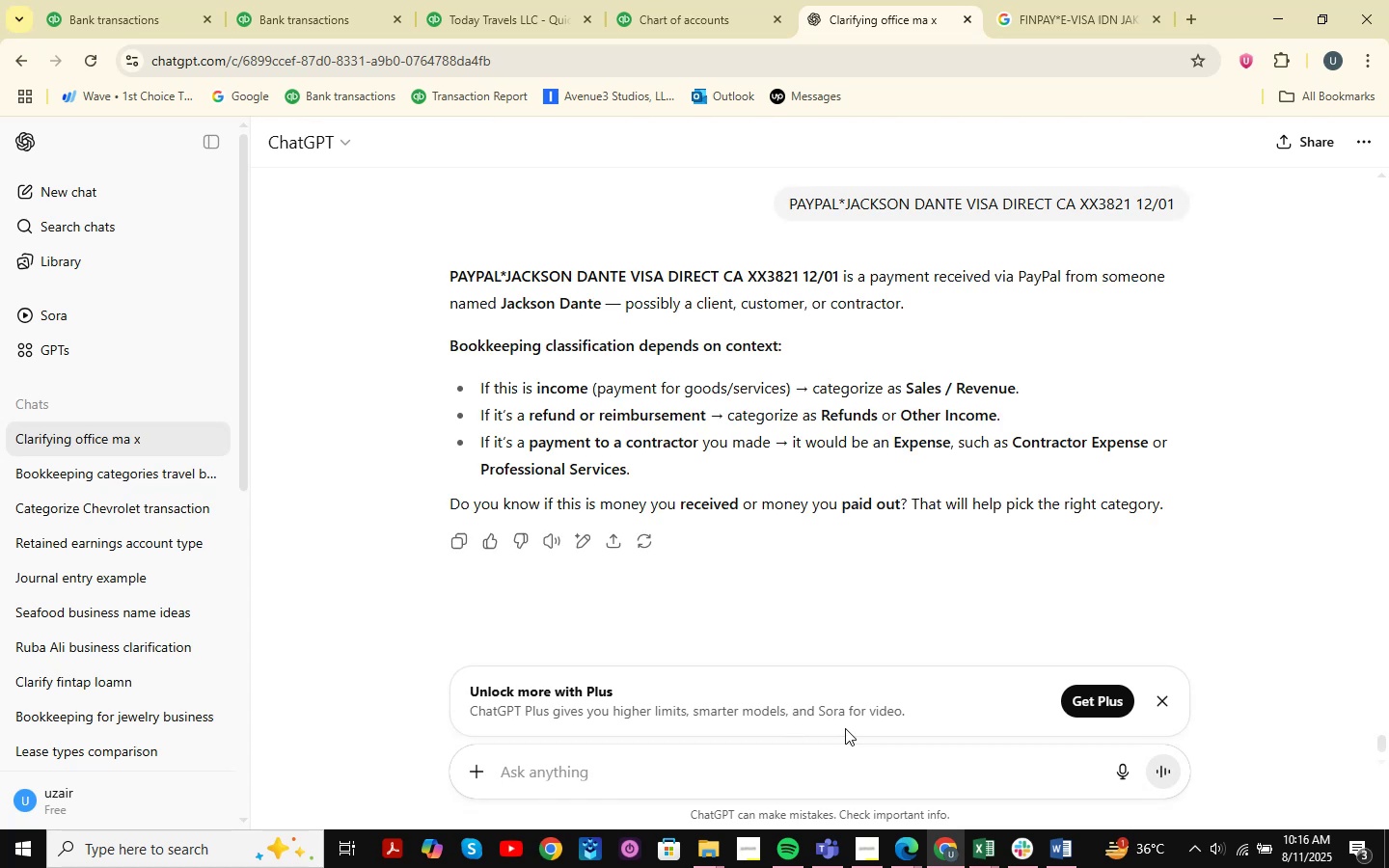 
wait(10.91)
 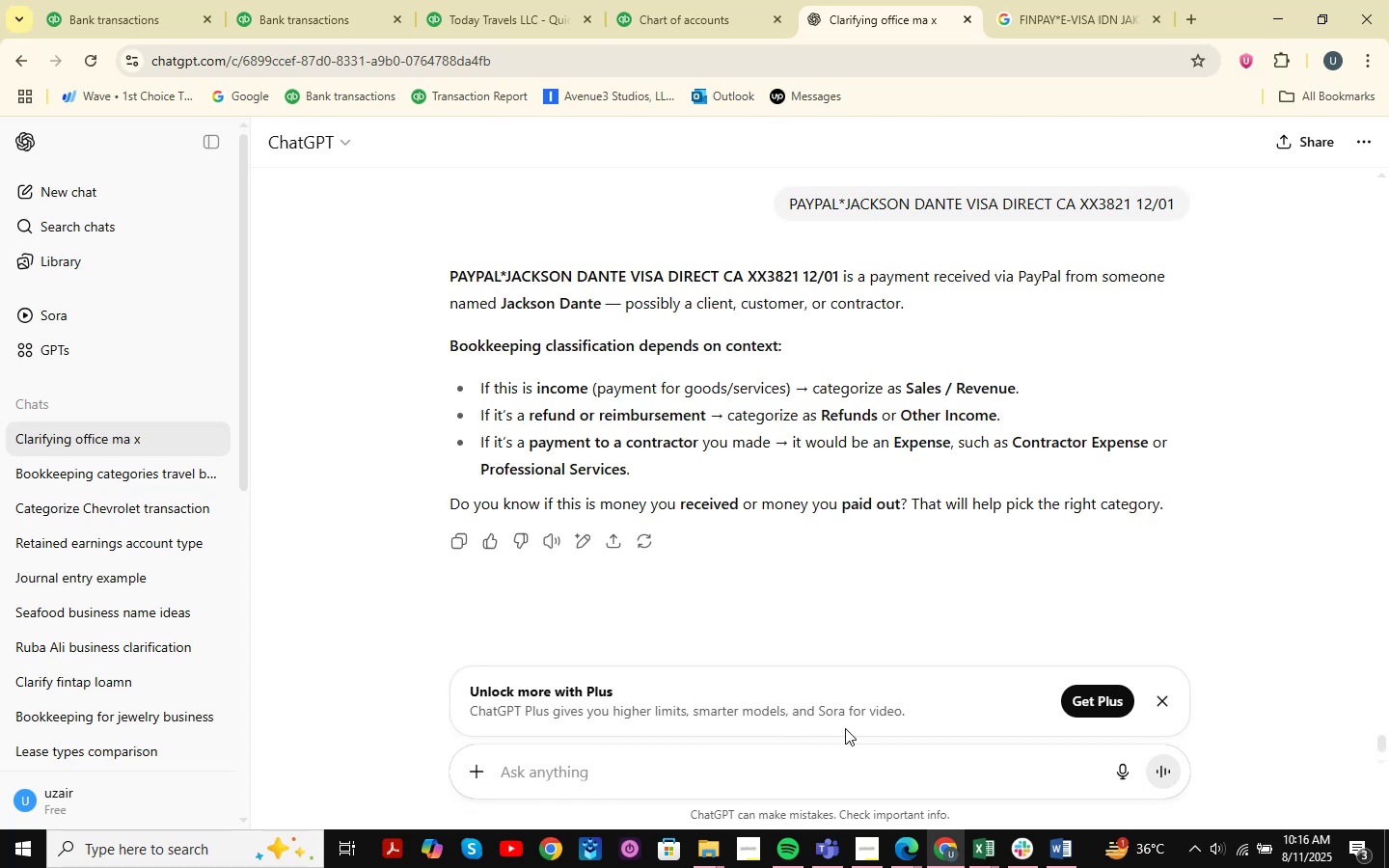 
scroll: coordinate [694, 524], scroll_direction: down, amount: 3.0
 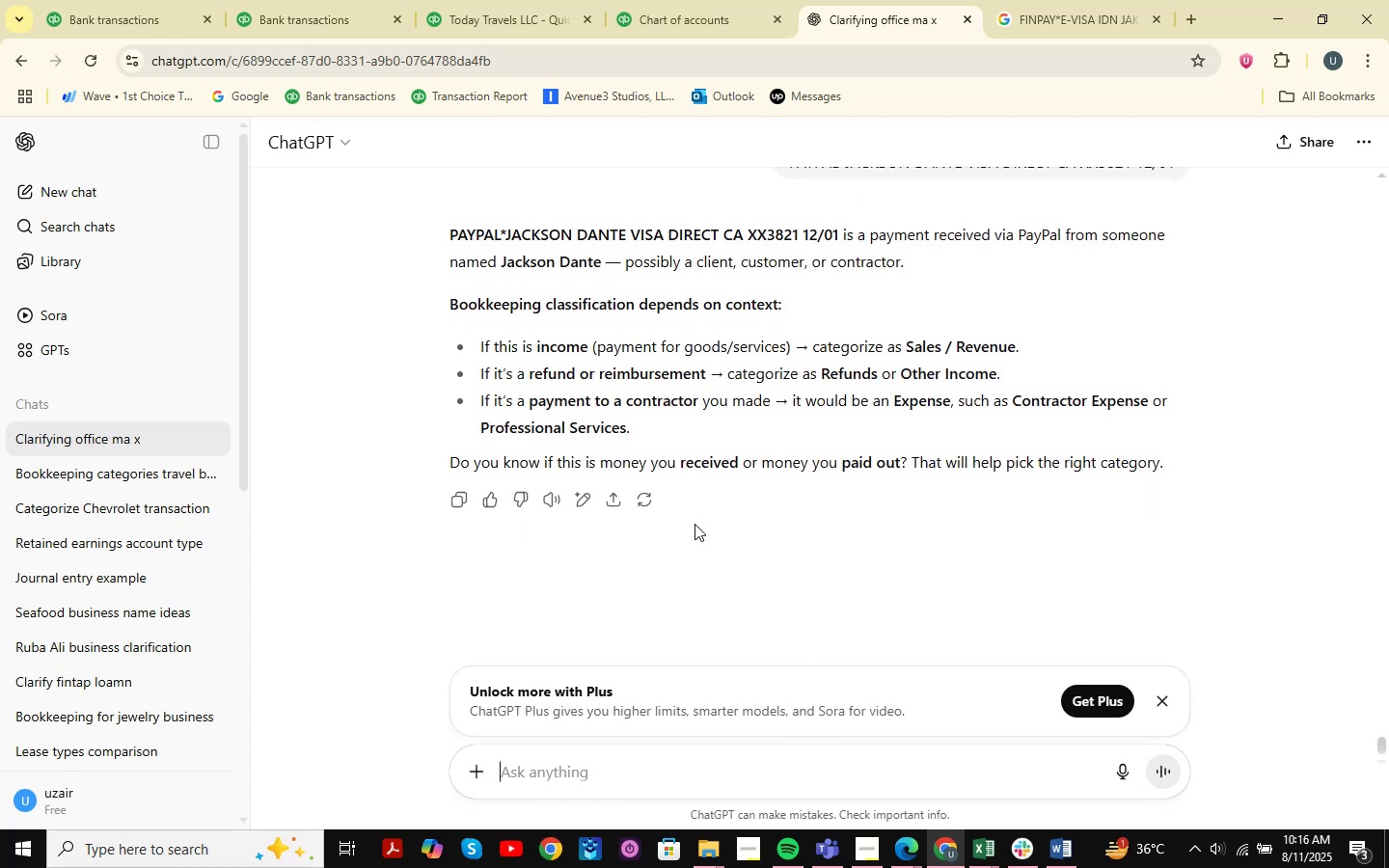 
scroll: coordinate [694, 524], scroll_direction: up, amount: 4.0
 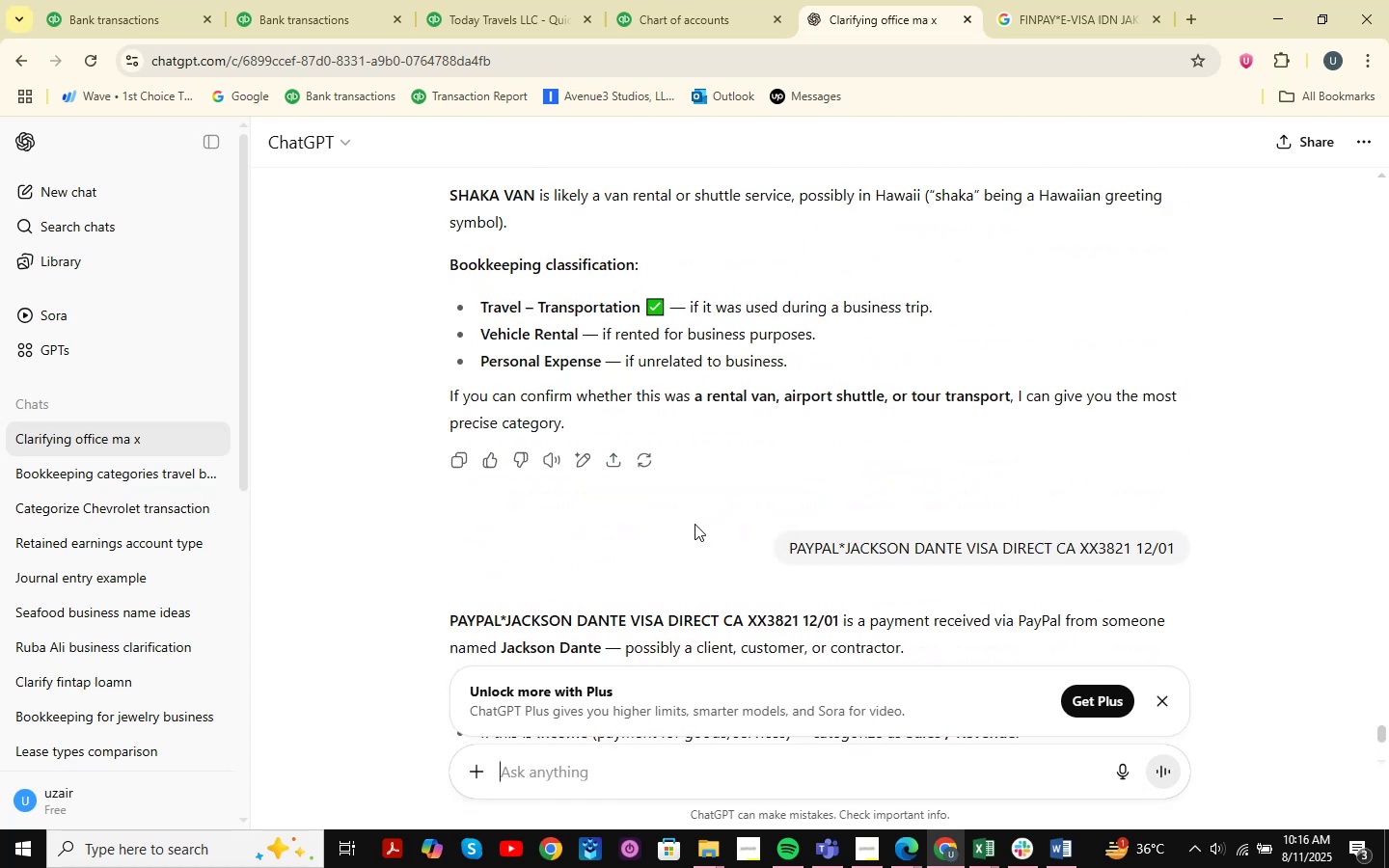 
scroll: coordinate [694, 524], scroll_direction: down, amount: 3.0
 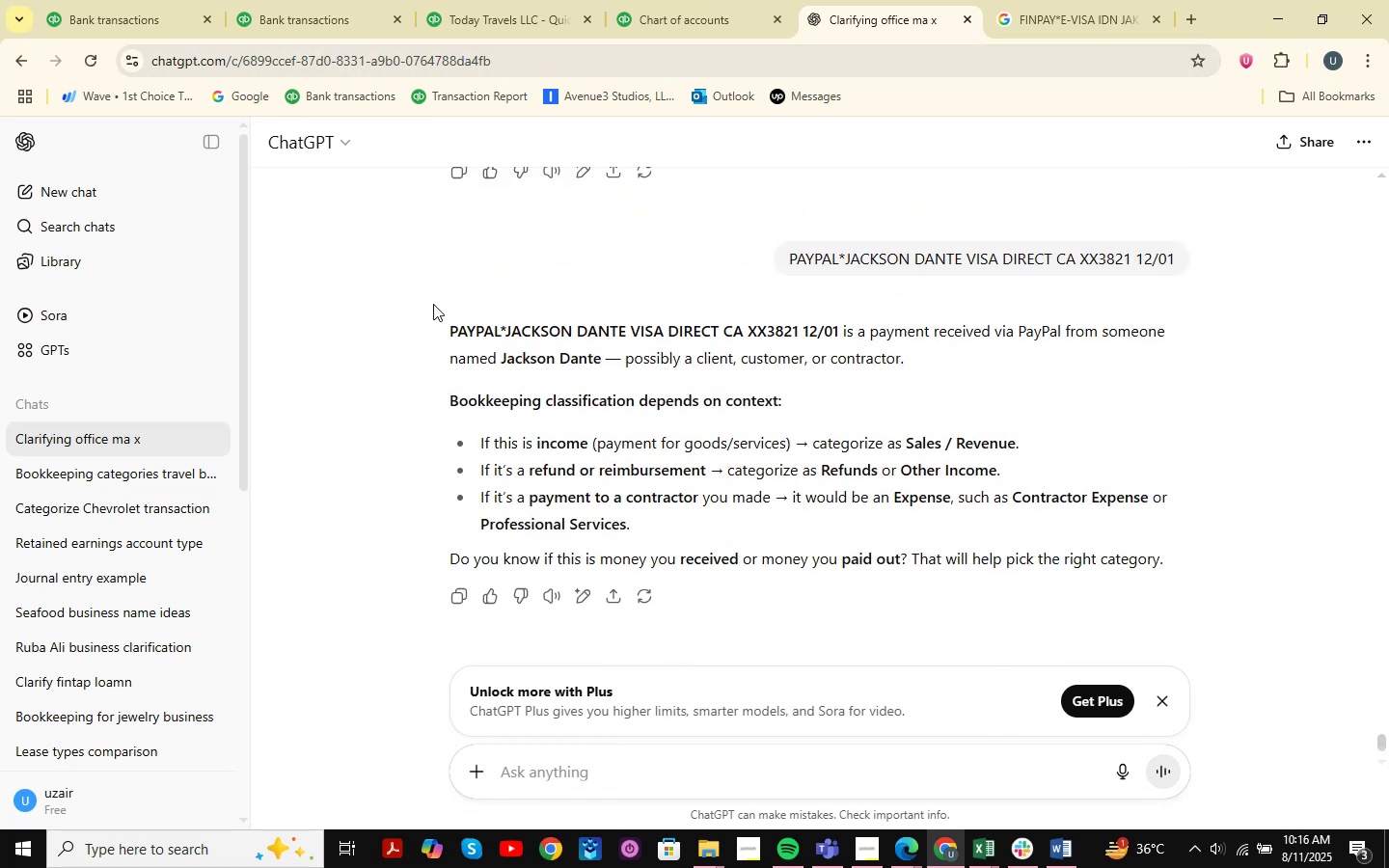 
wait(5.31)
 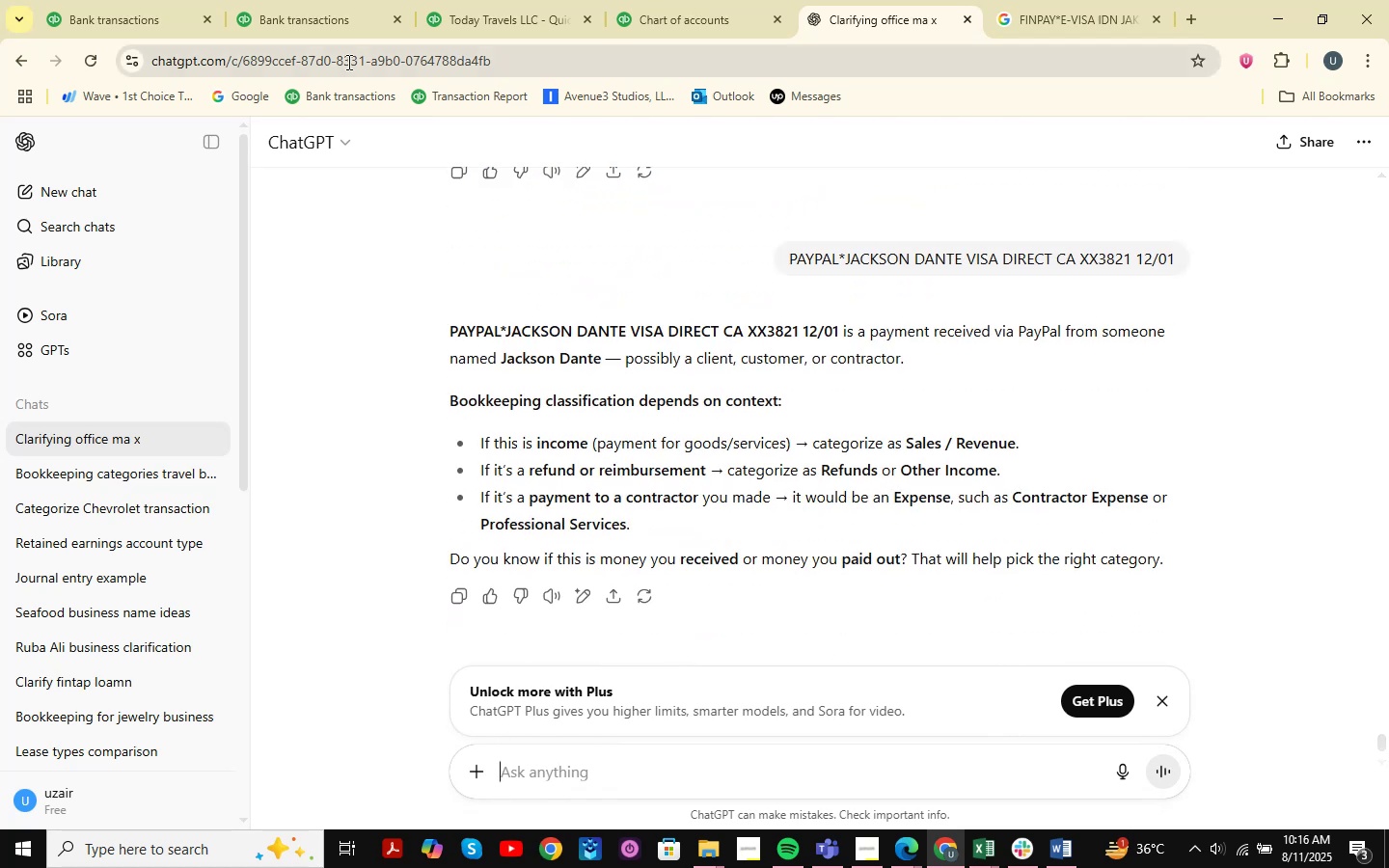 
left_click([996, 864])
 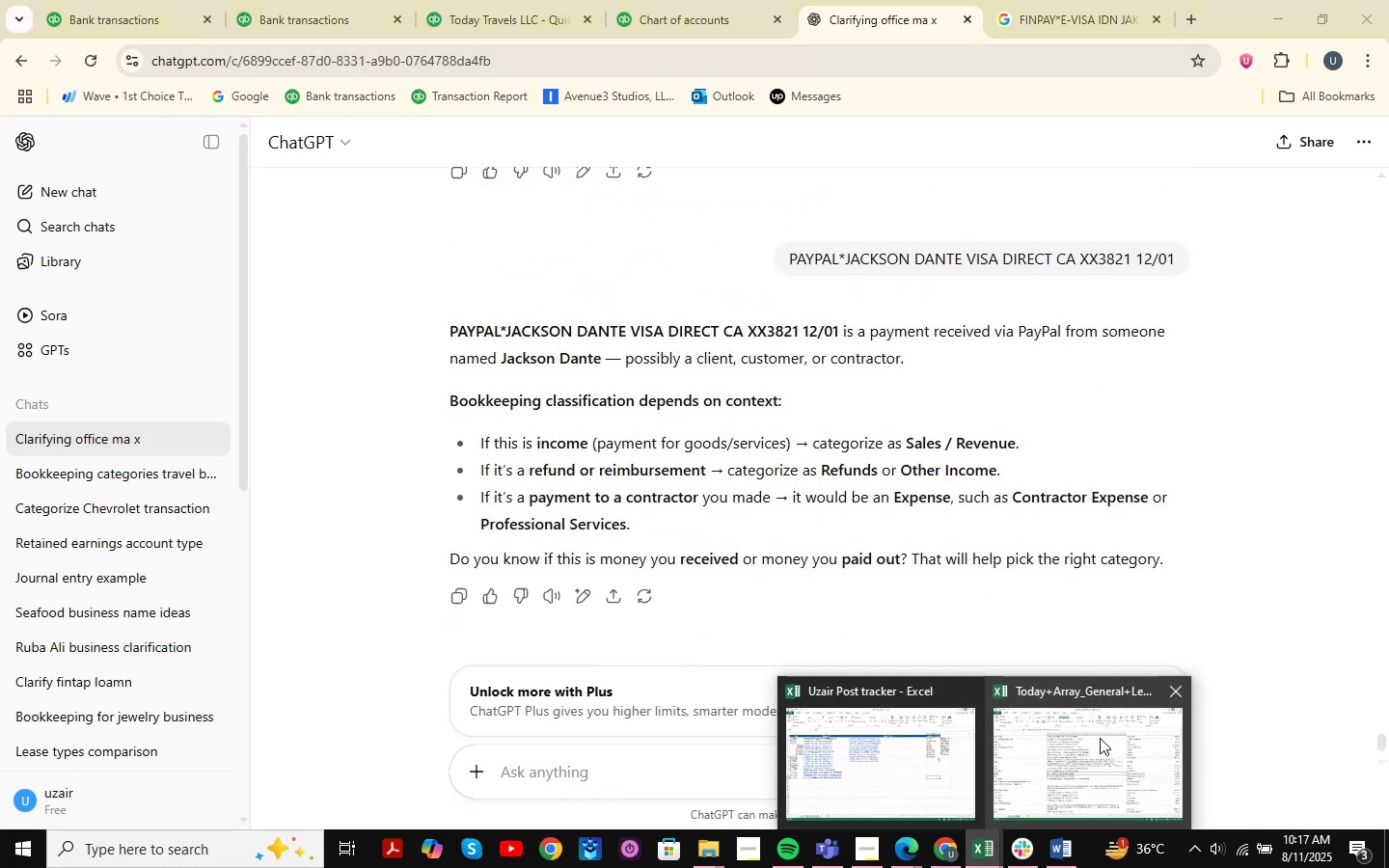 
left_click([1100, 738])
 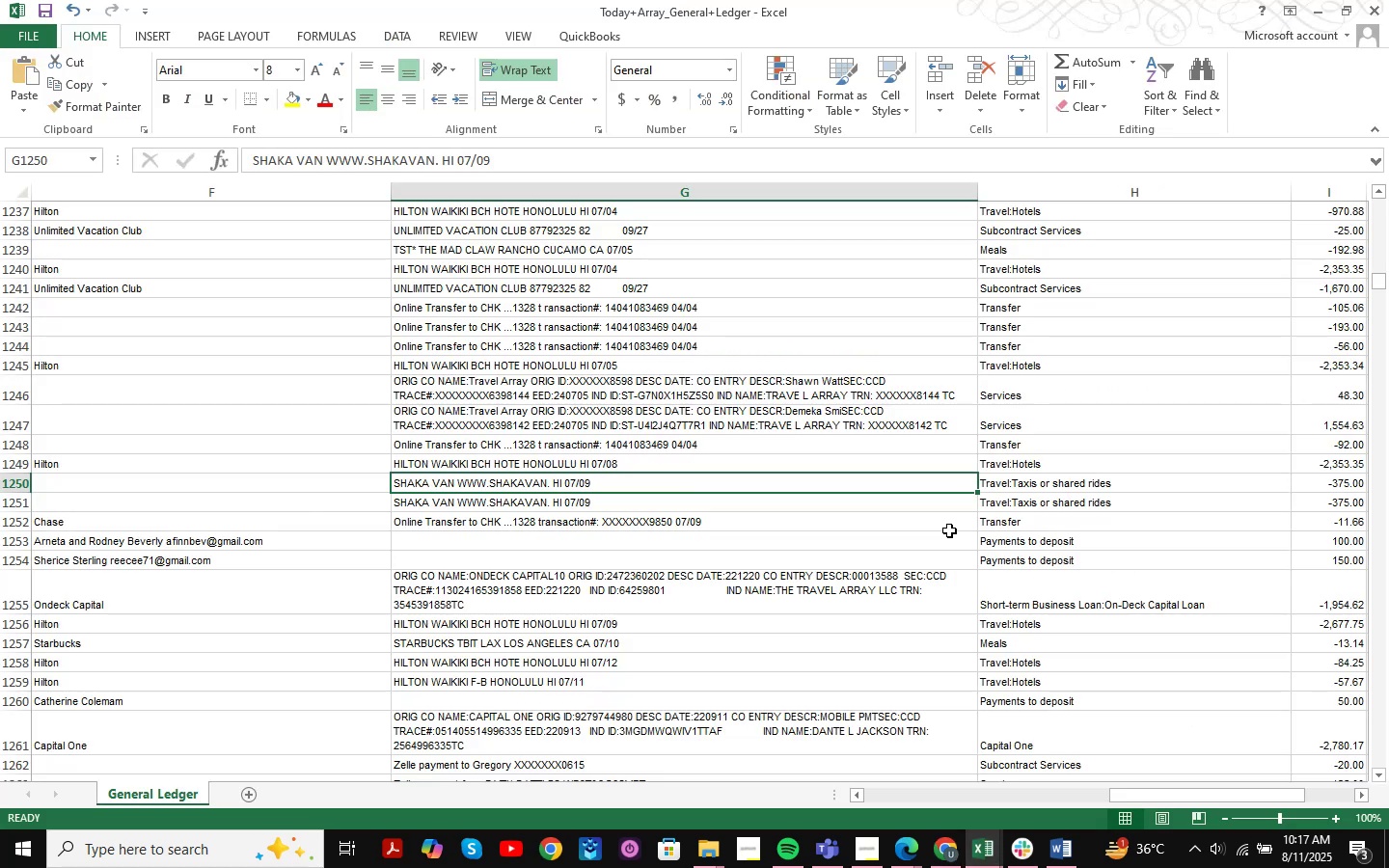 
key(Control+F)
 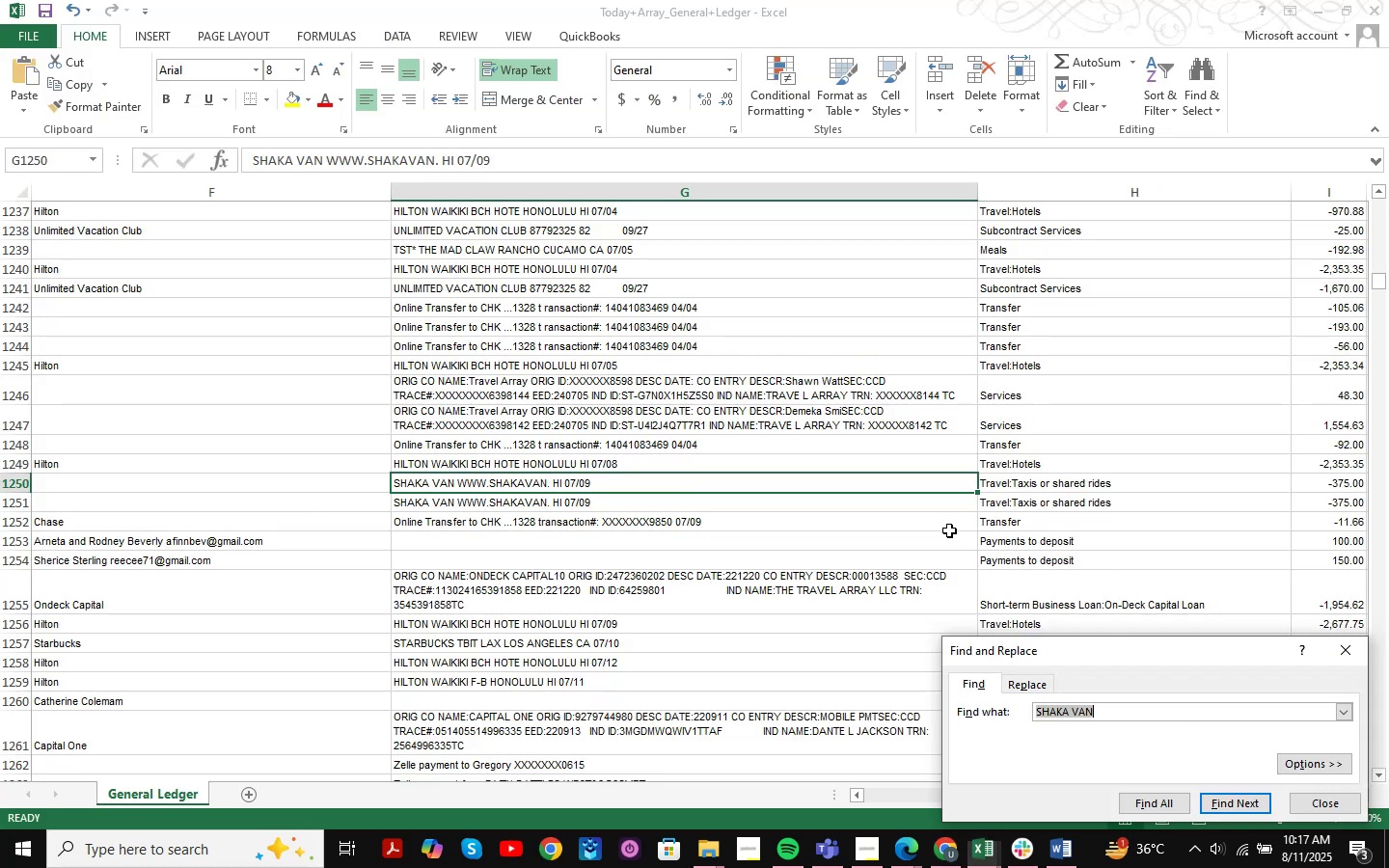 
key(Control+ControlLeft)
 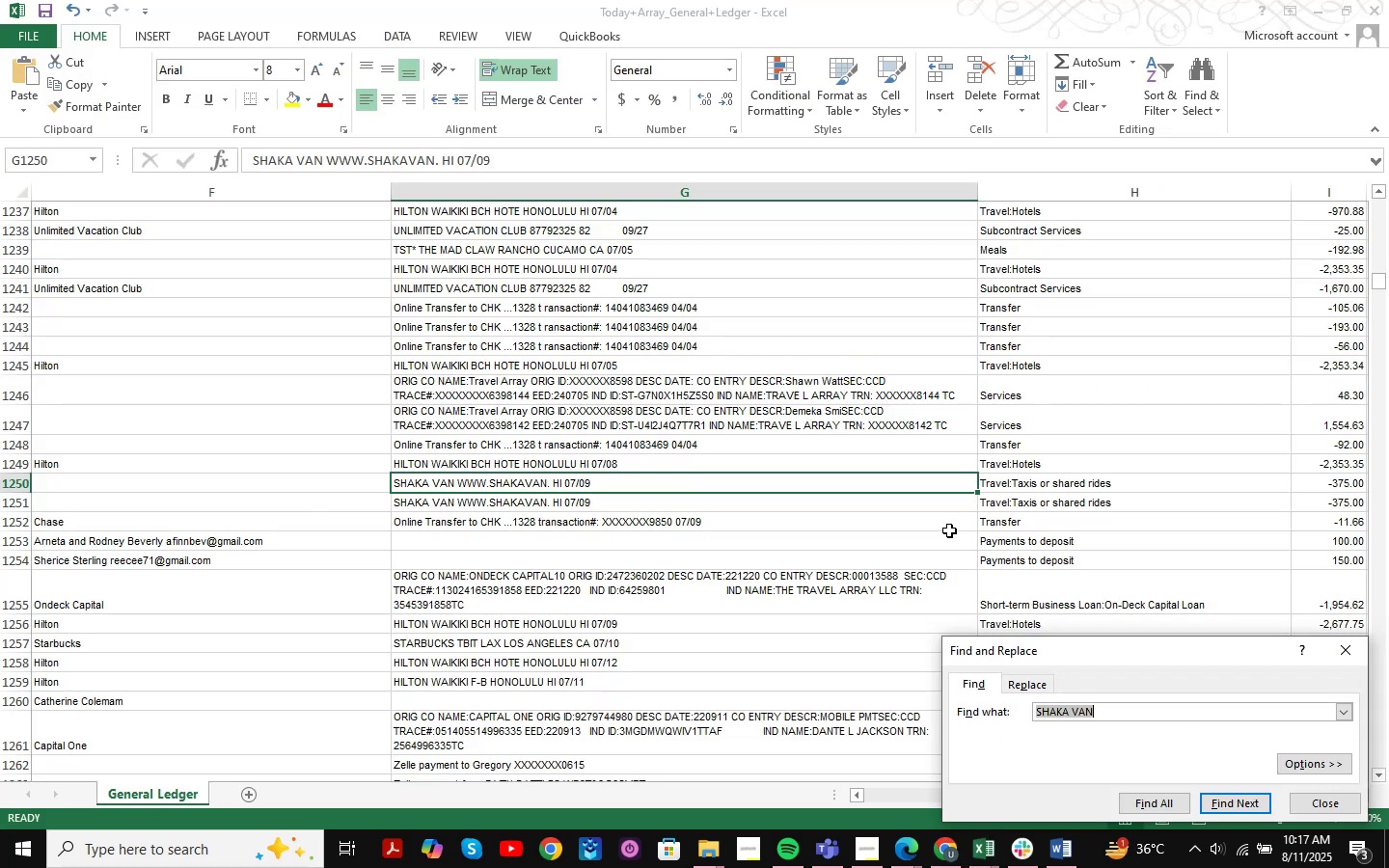 
key(Control+V)
 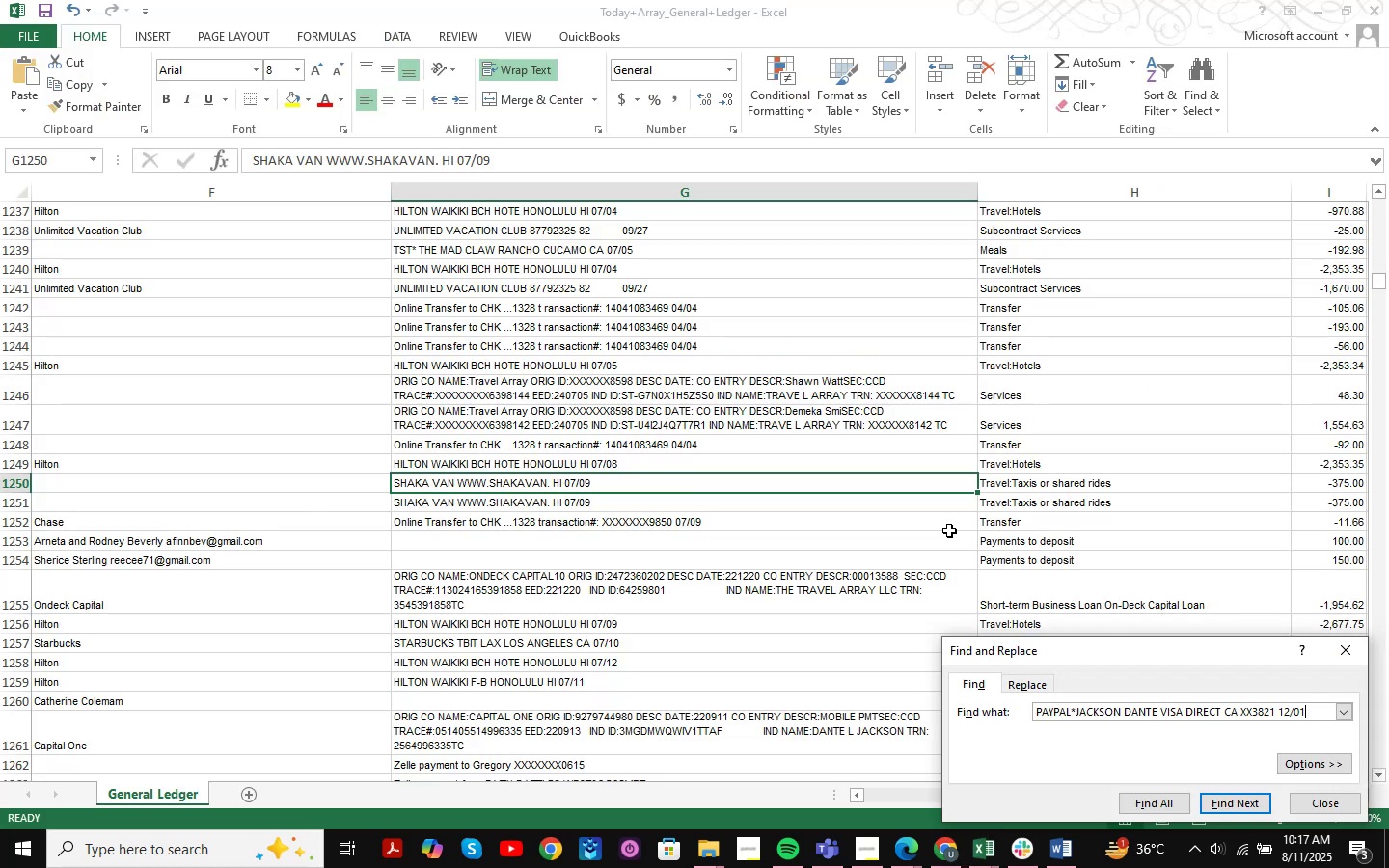 
key(NumpadEnter)
 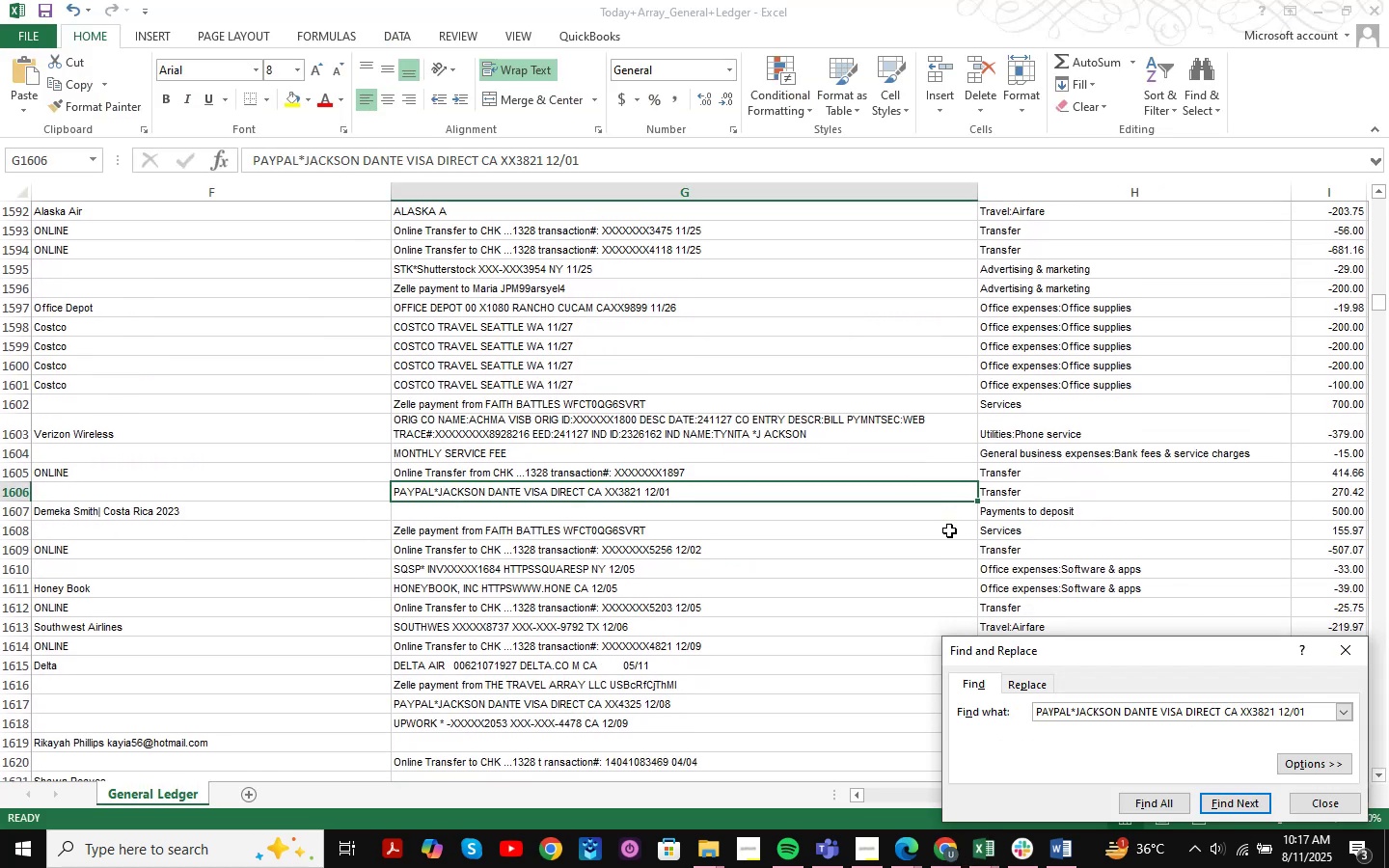 
key(NumpadEnter)
 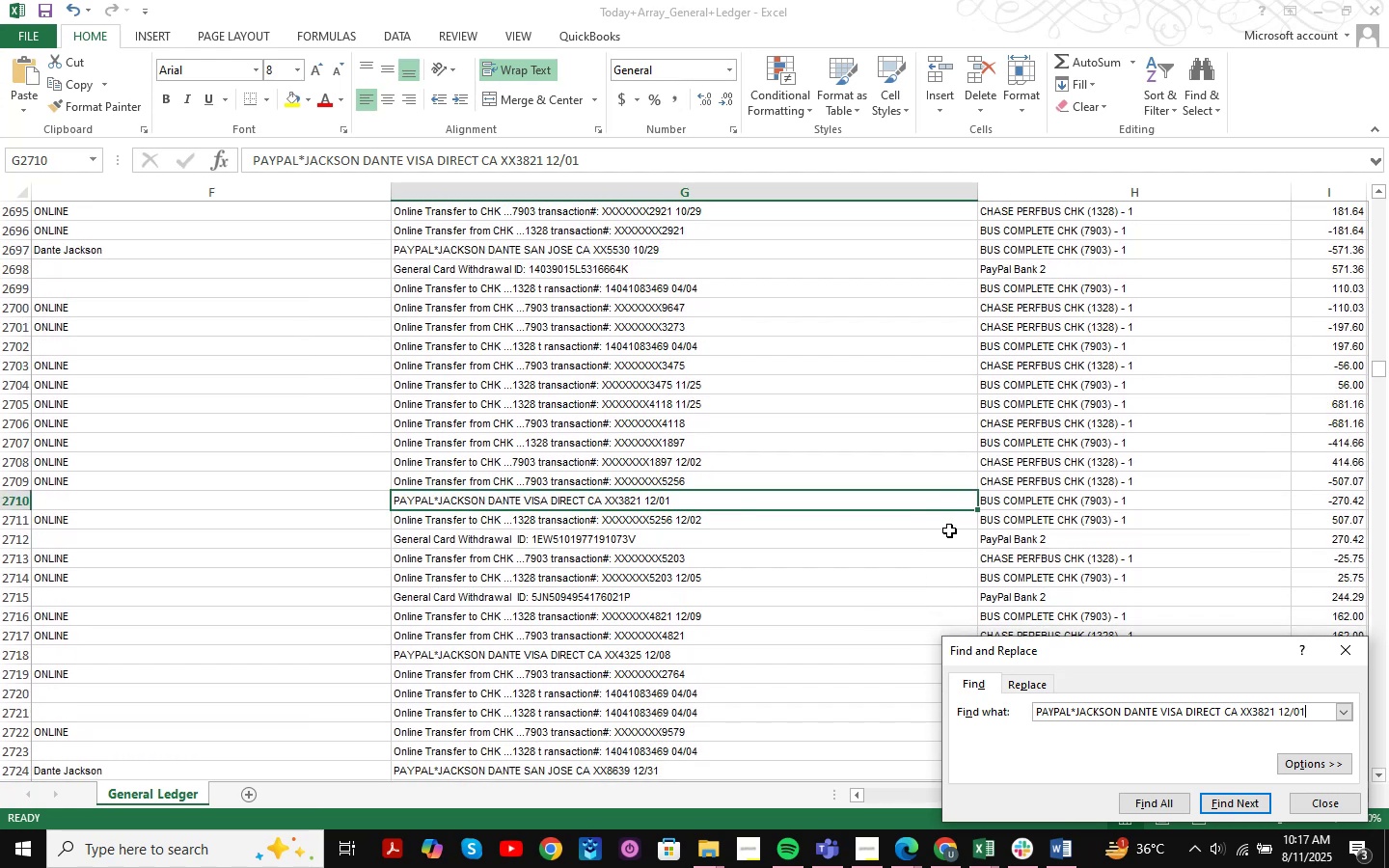 
key(NumpadEnter)
 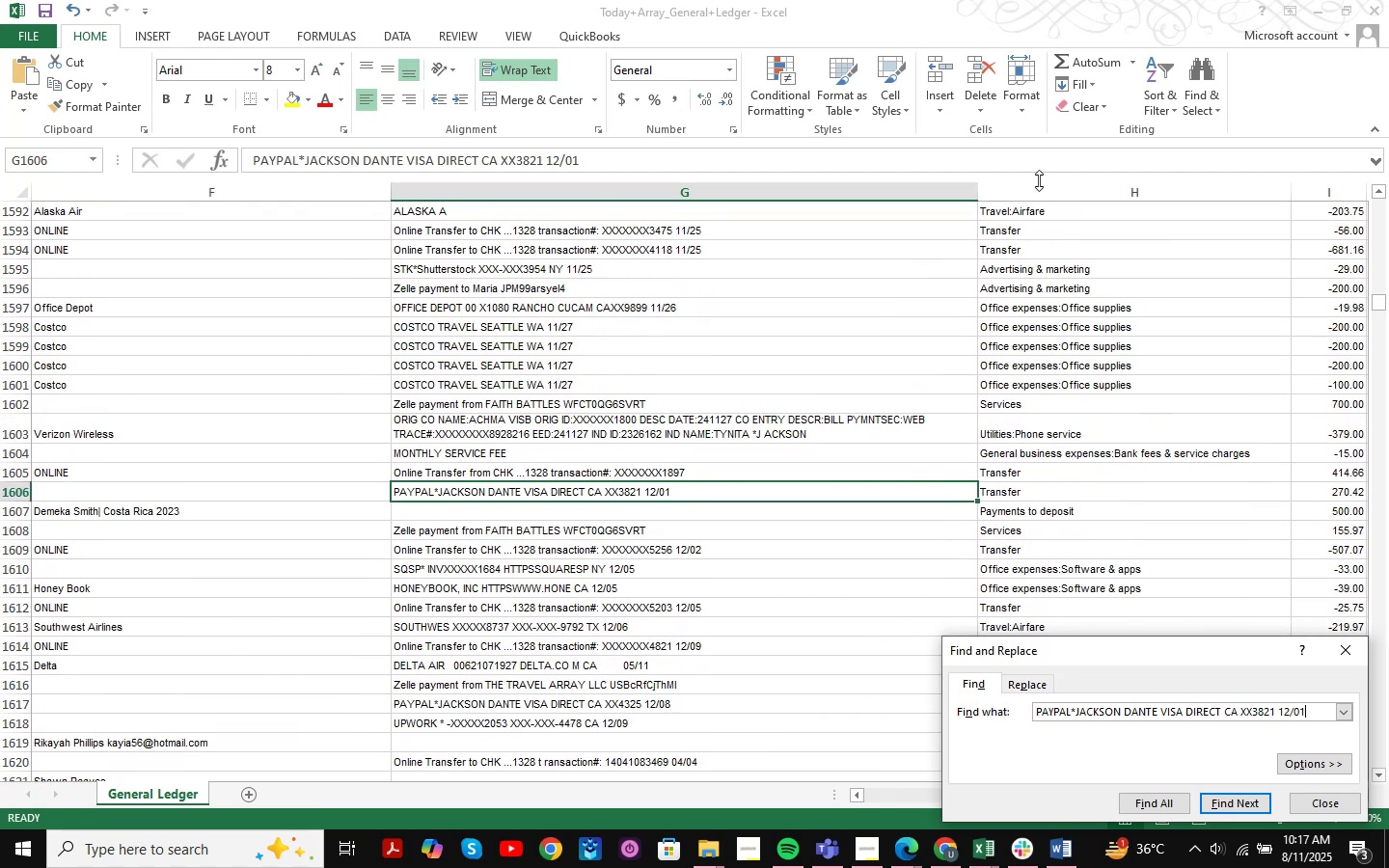 
left_click([1312, 10])
 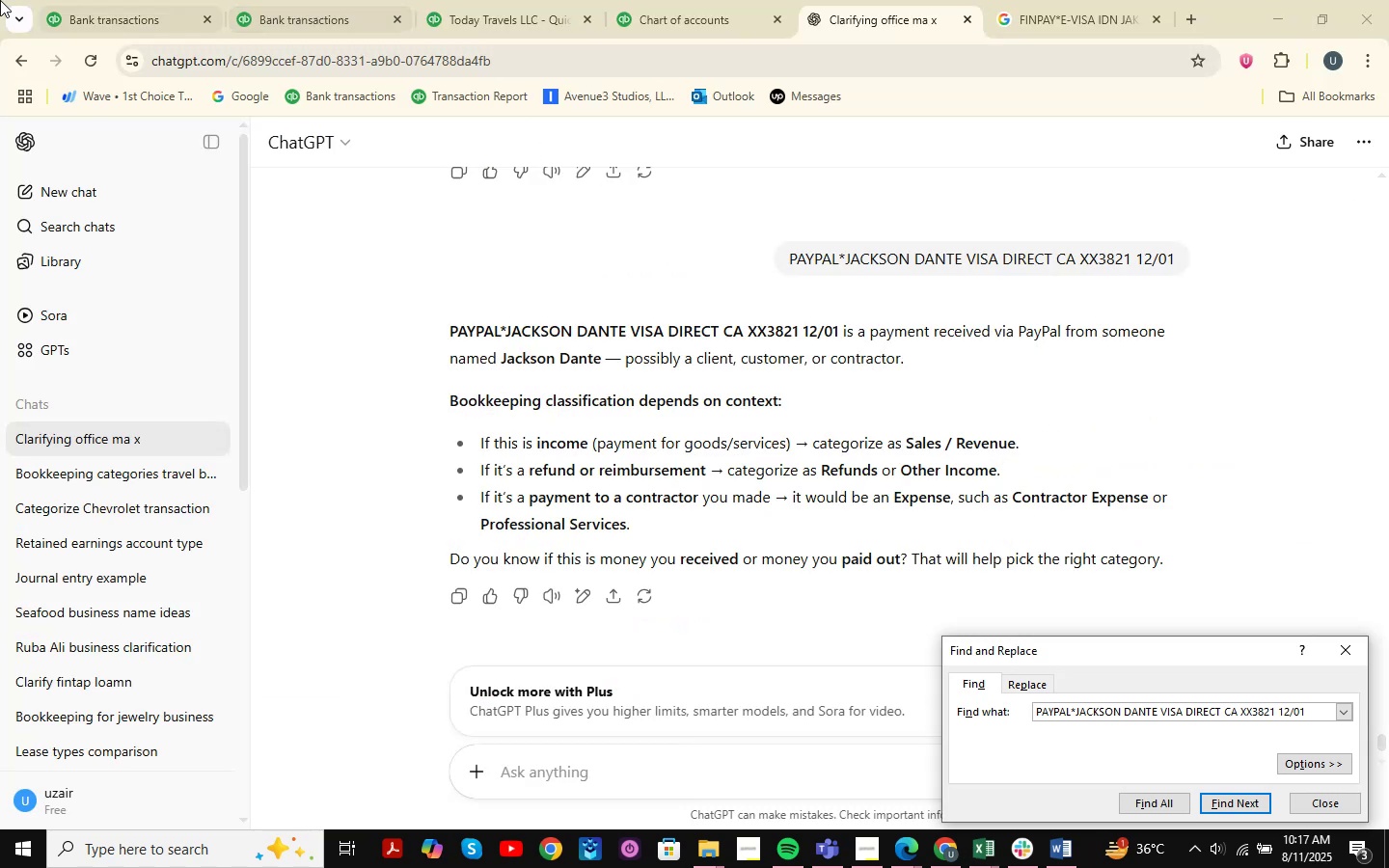 
left_click([122, 0])
 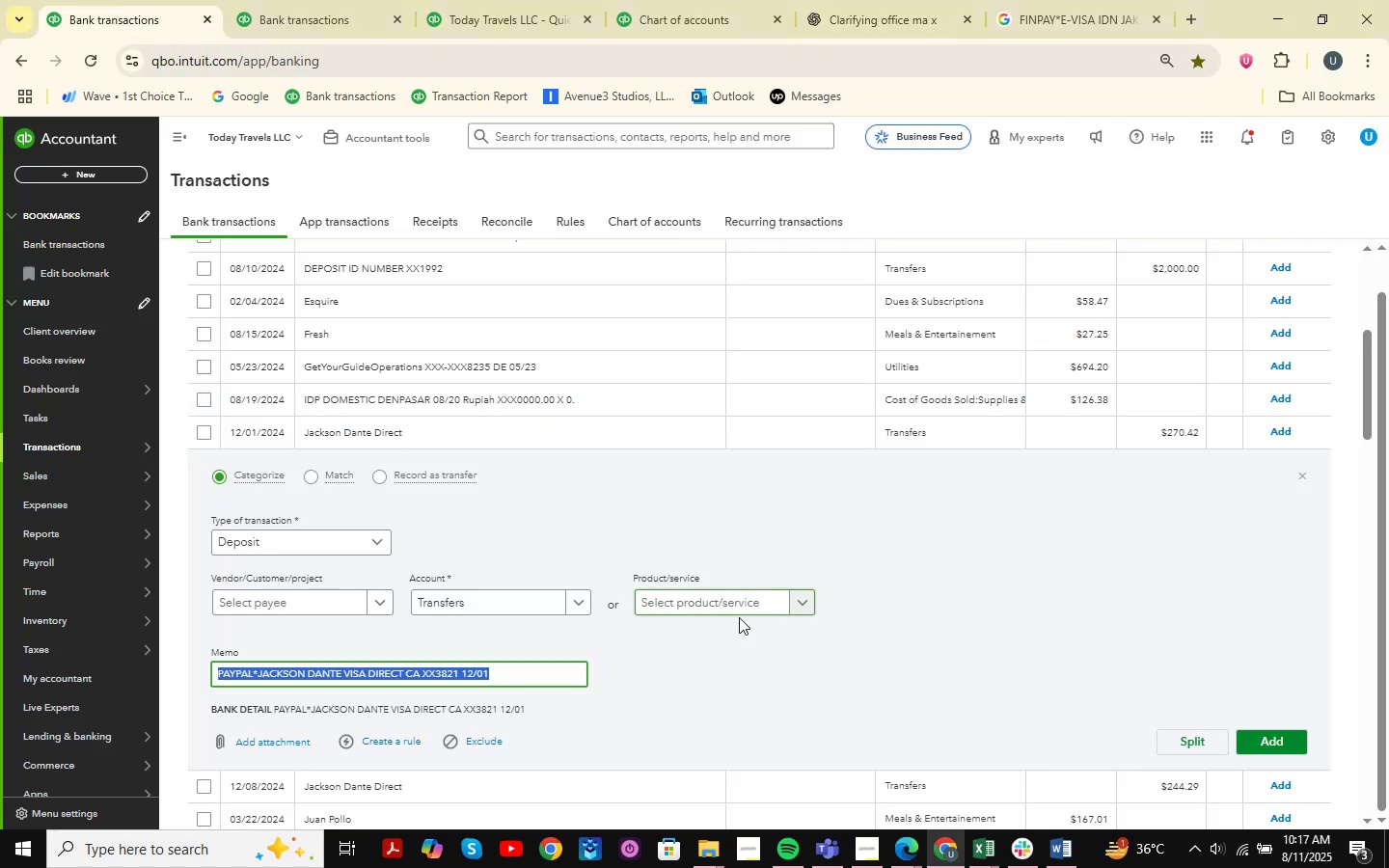 
left_click([1302, 475])
 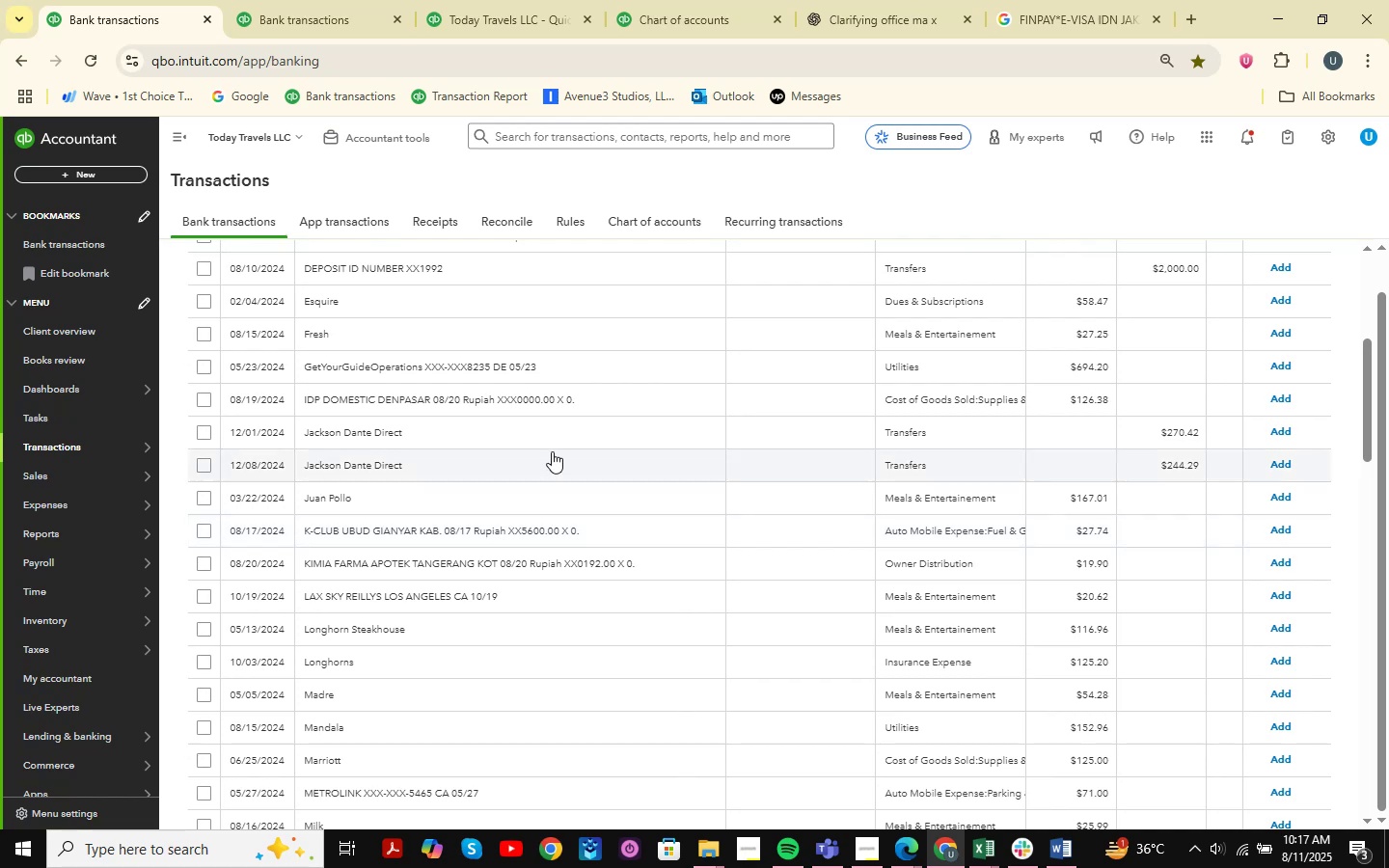 
left_click([552, 451])
 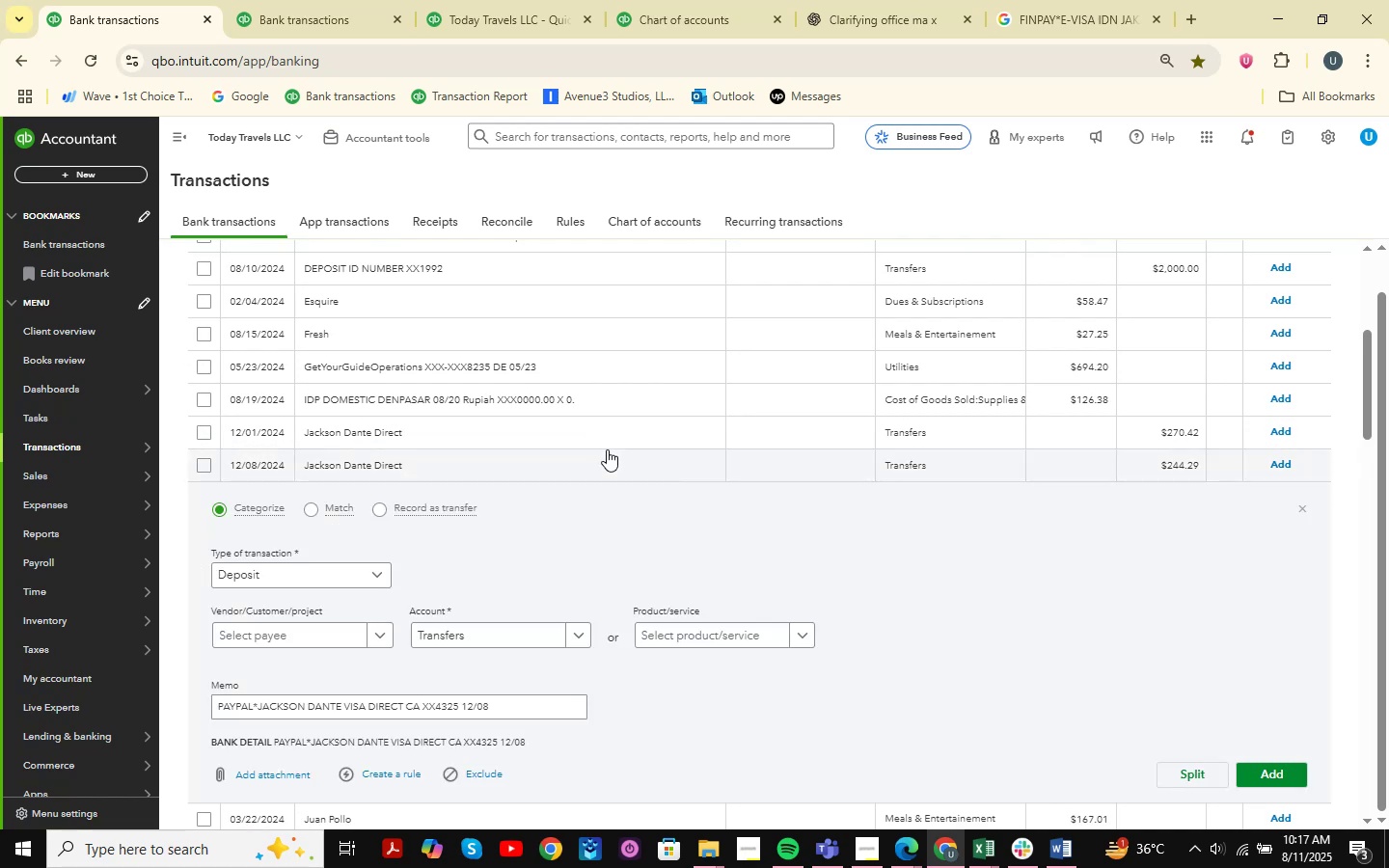 
wait(6.08)
 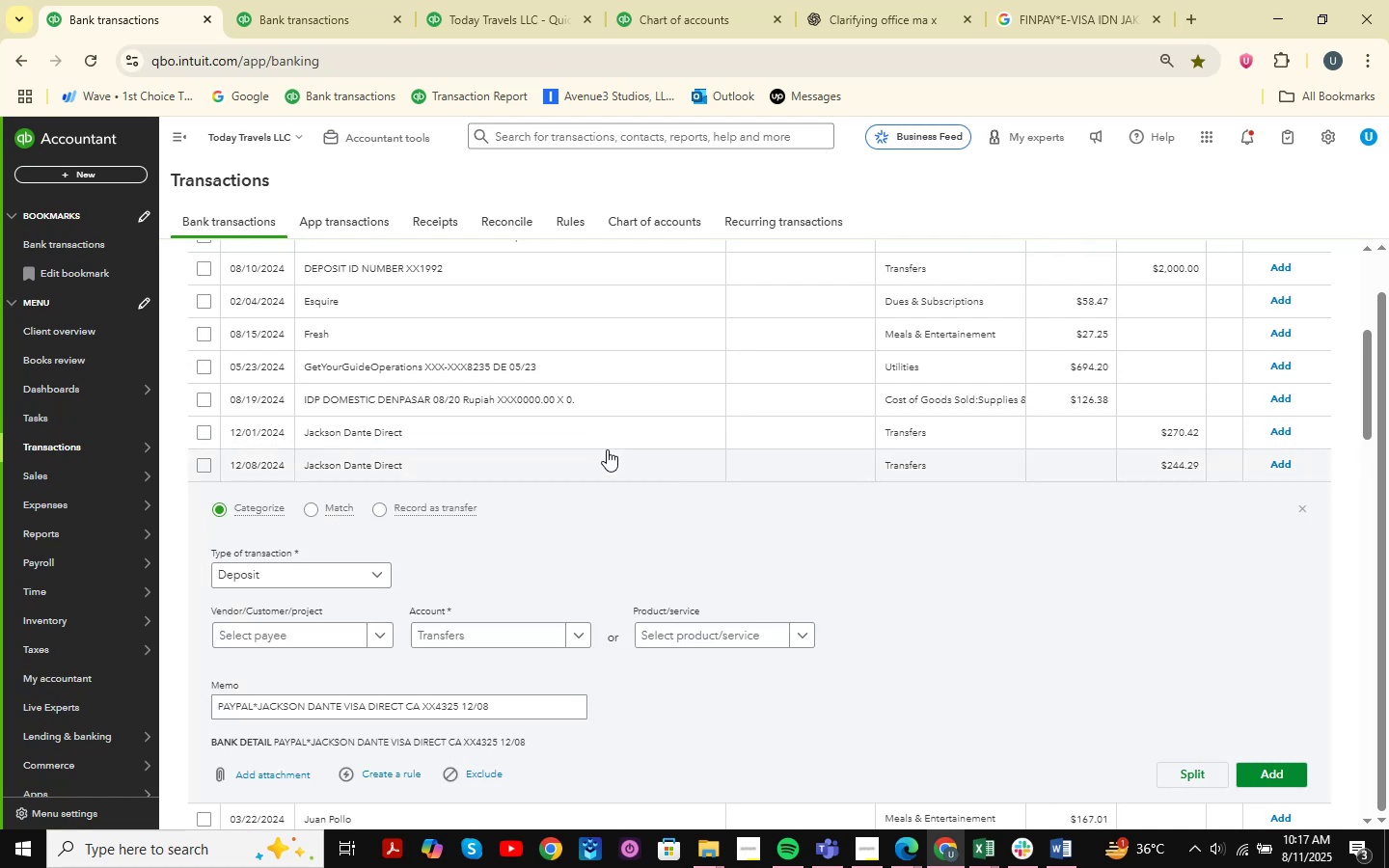 
left_click([292, 0])
 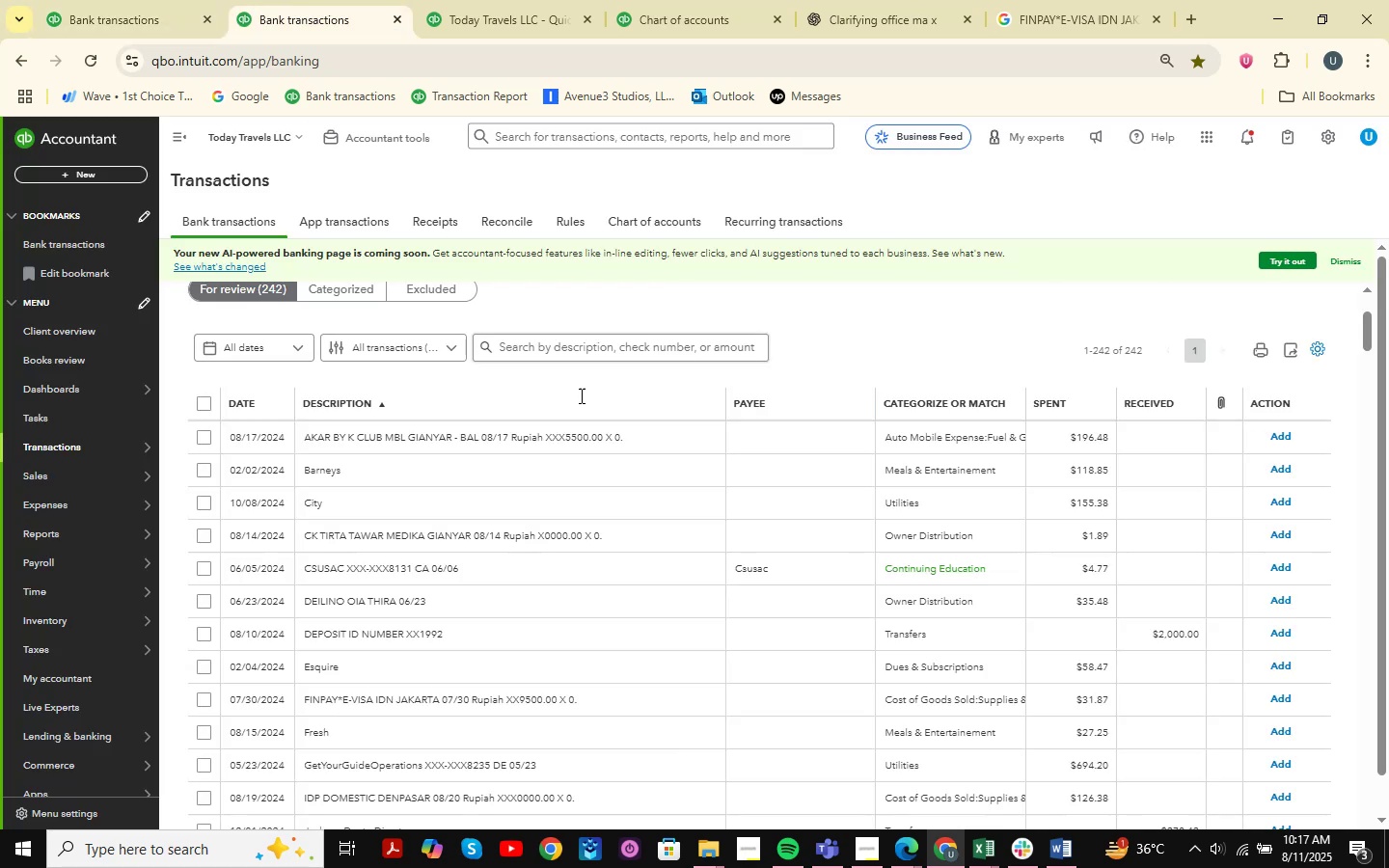 
scroll: coordinate [581, 396], scroll_direction: up, amount: 9.0
 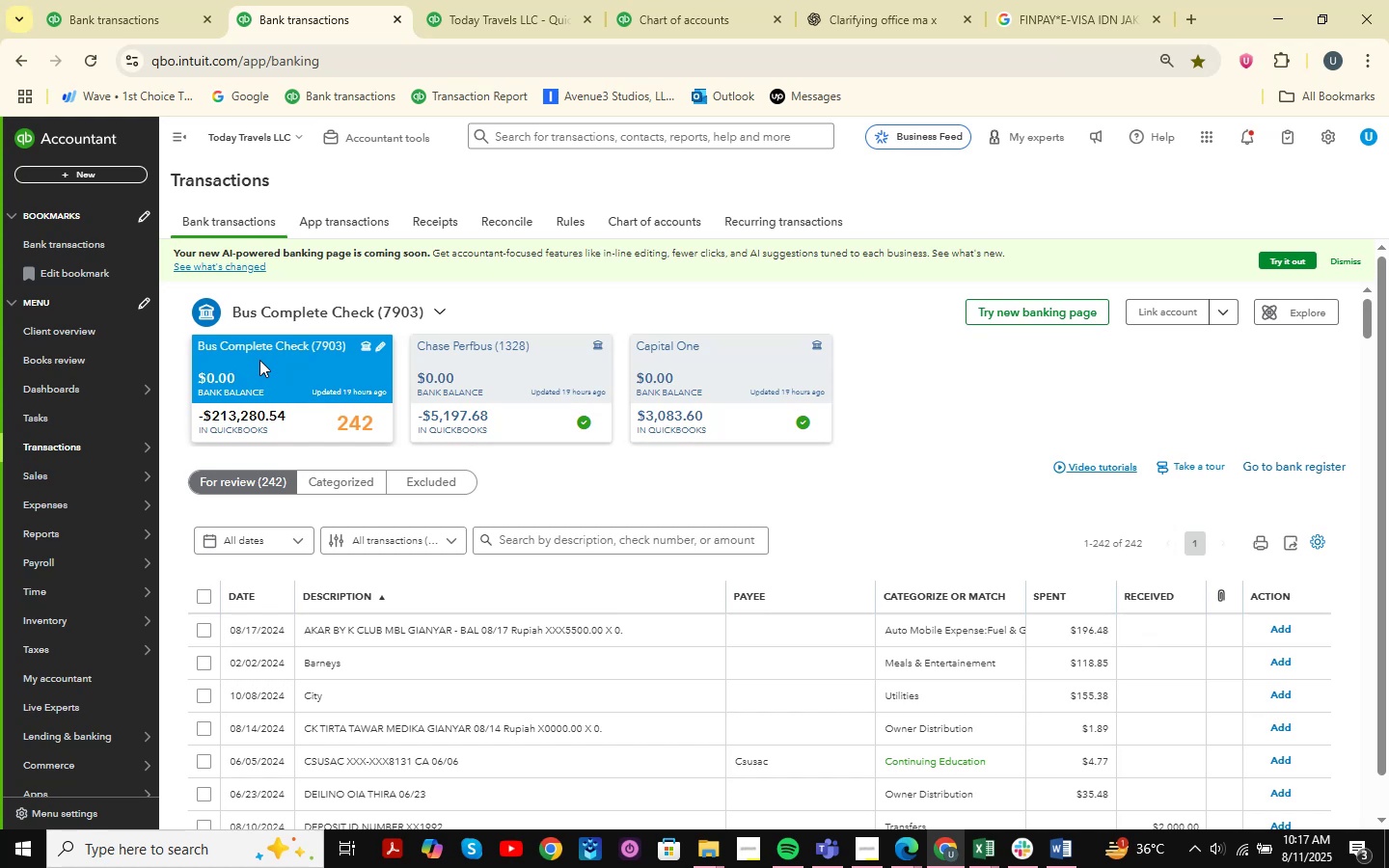 
left_click([445, 359])
 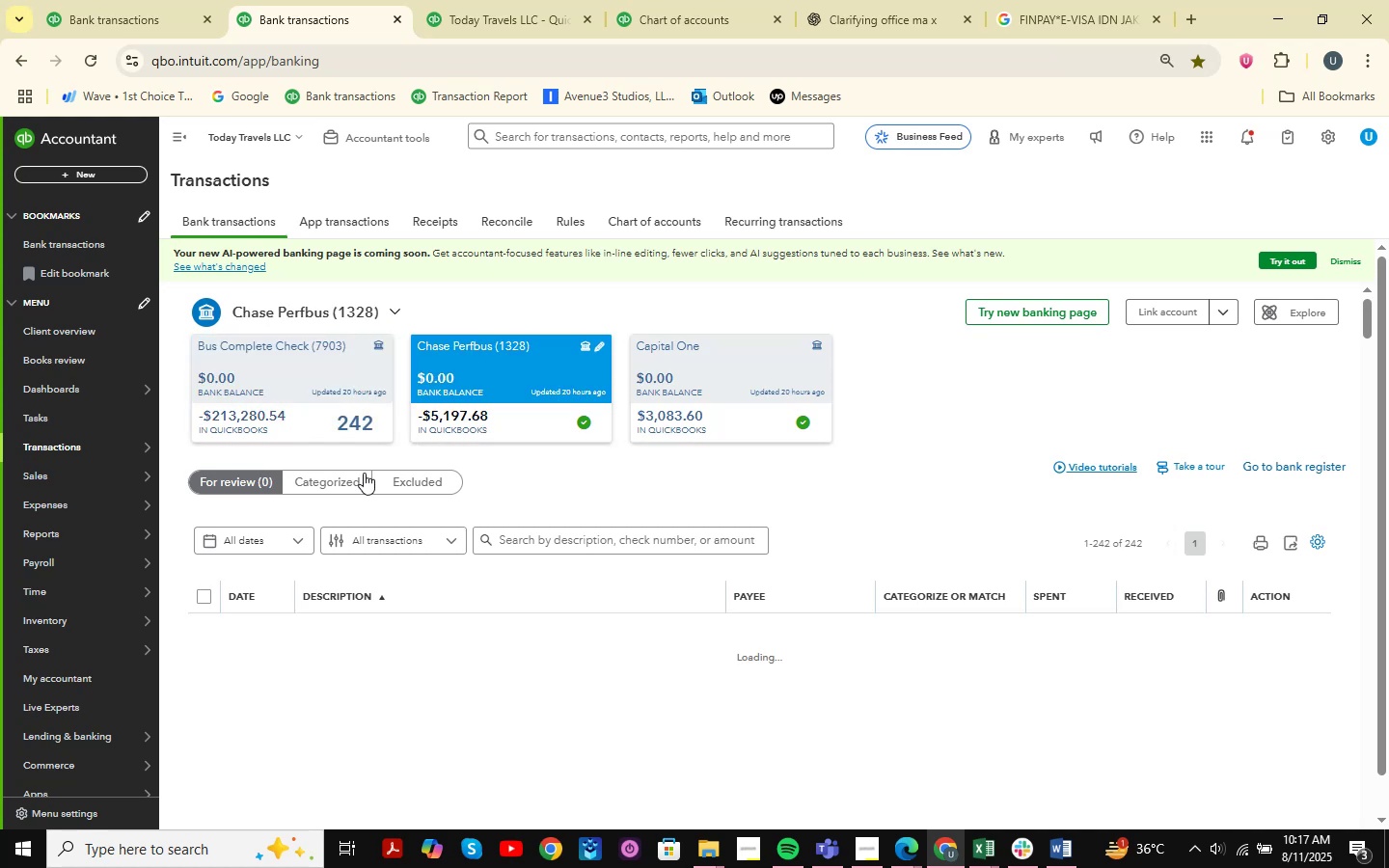 
left_click([360, 473])
 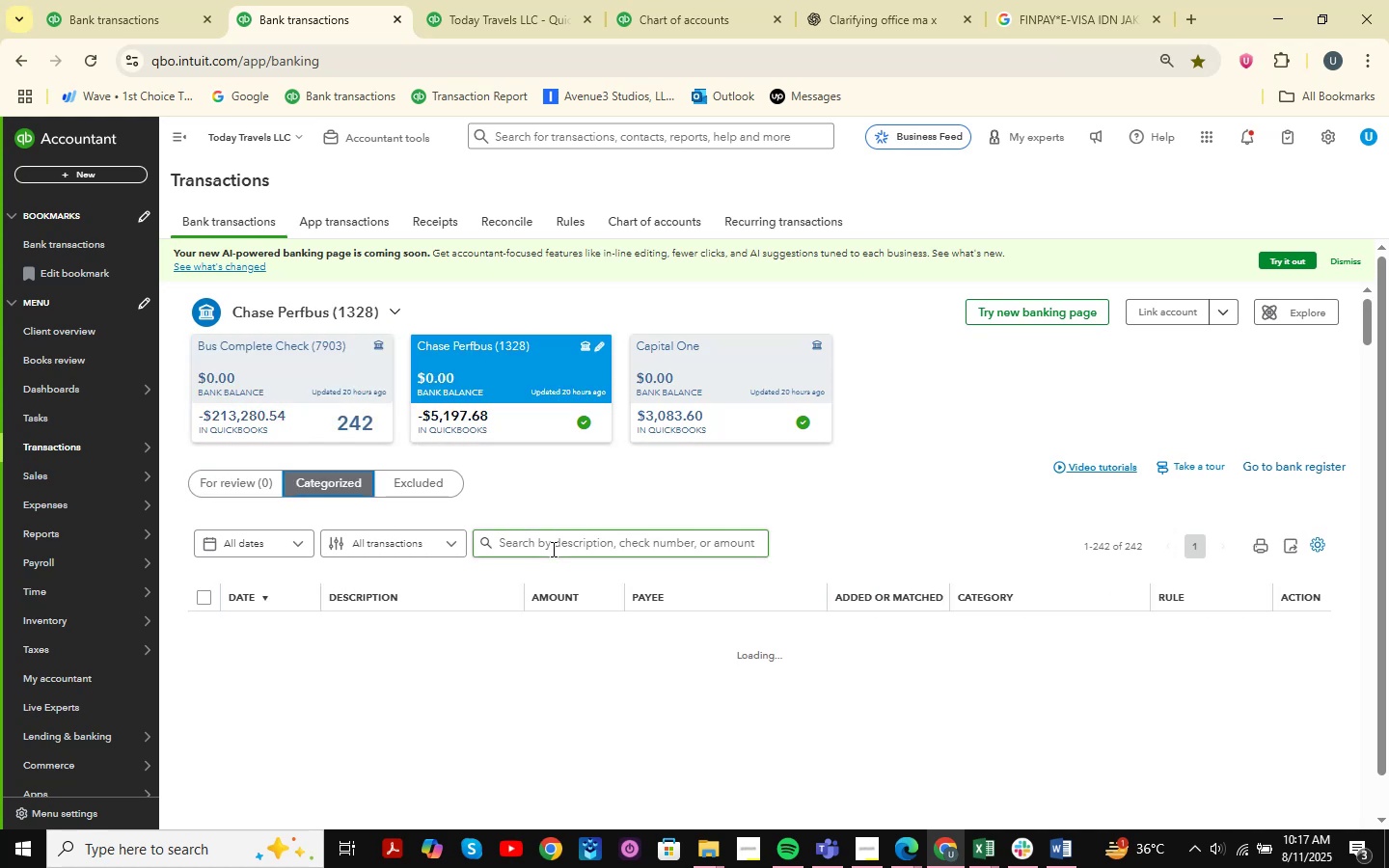 
left_click([552, 549])
 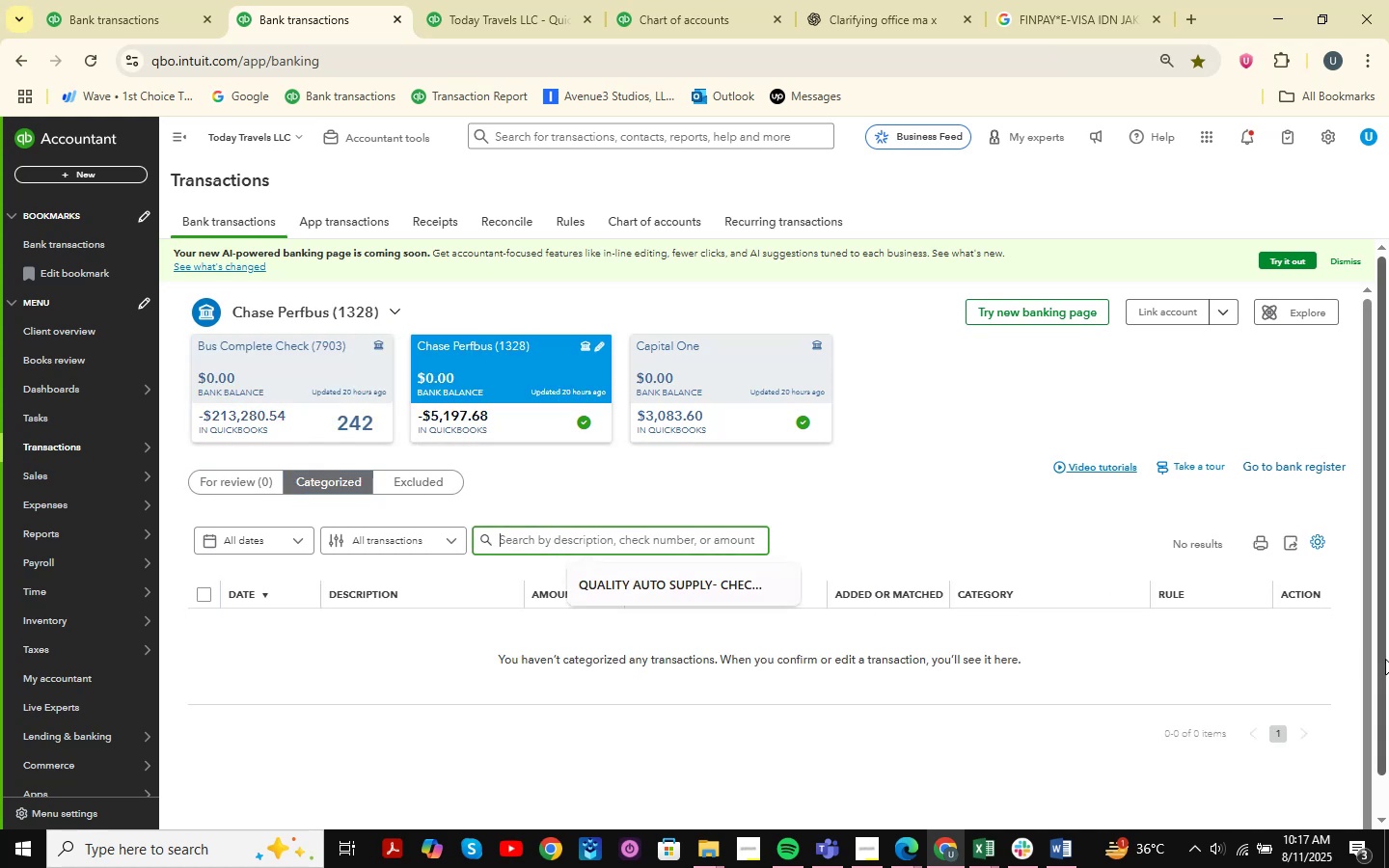 
key(Numpad2)
 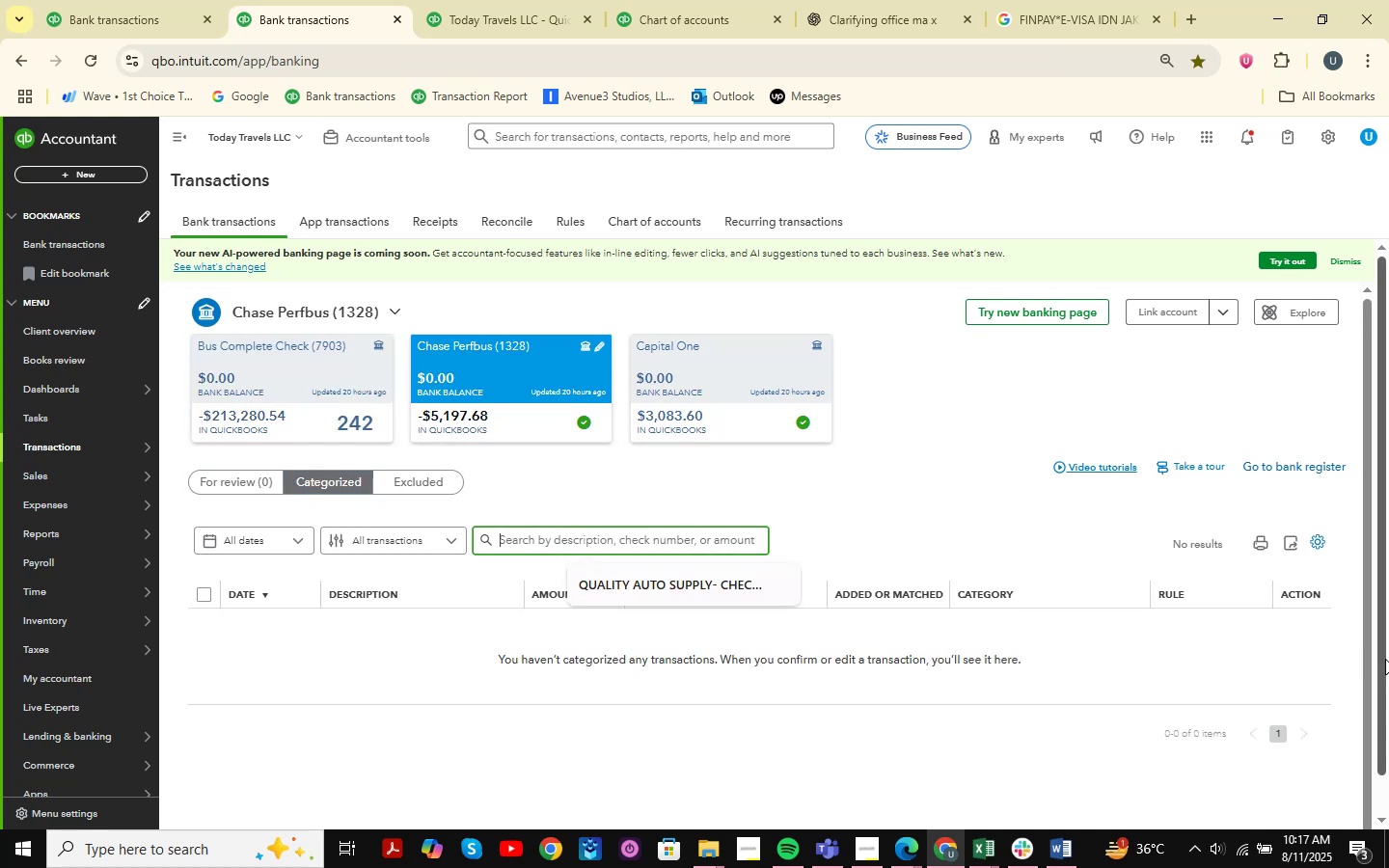 
key(Numpad7)
 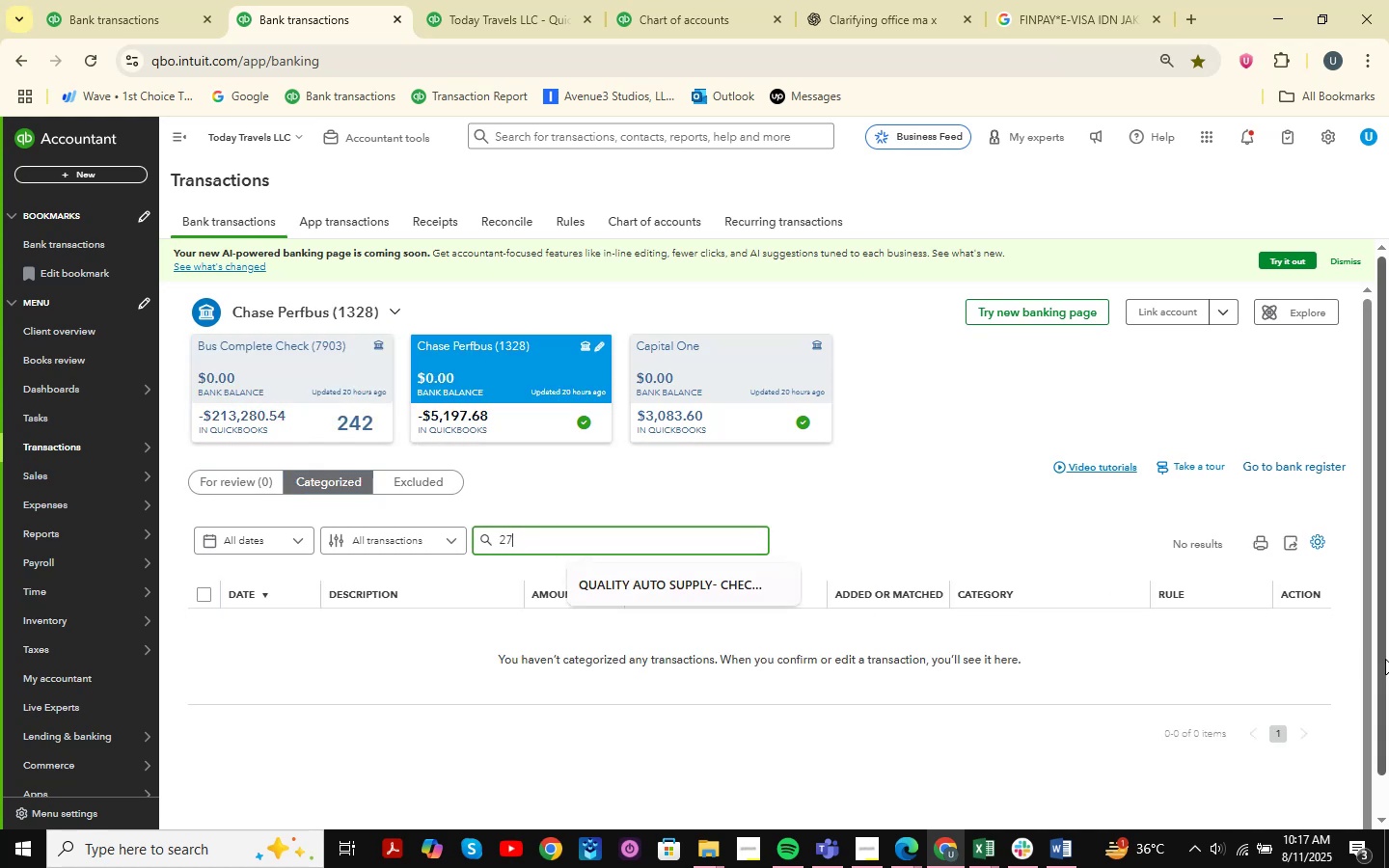 
key(Numpad0)
 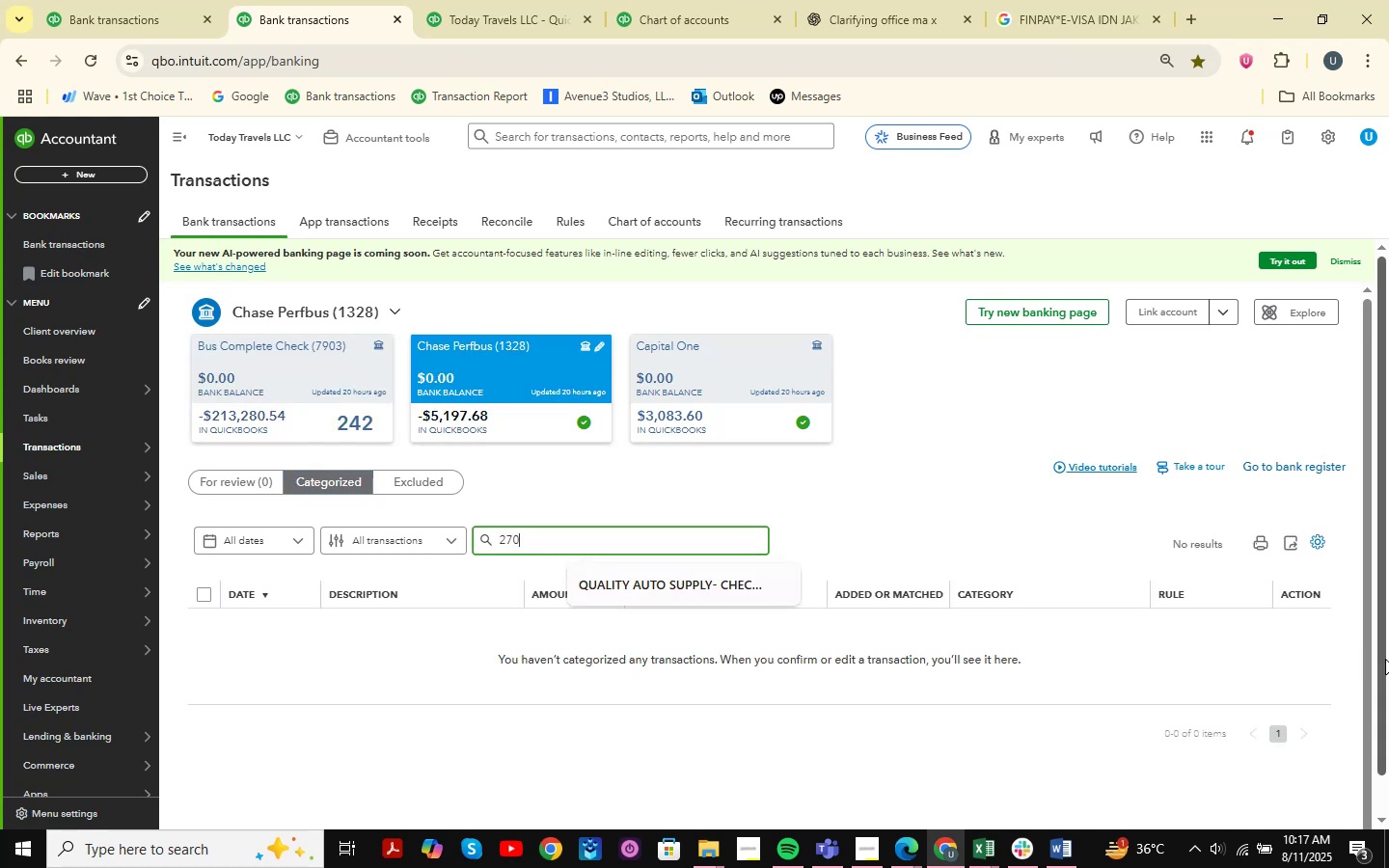 
key(NumpadEnter)
 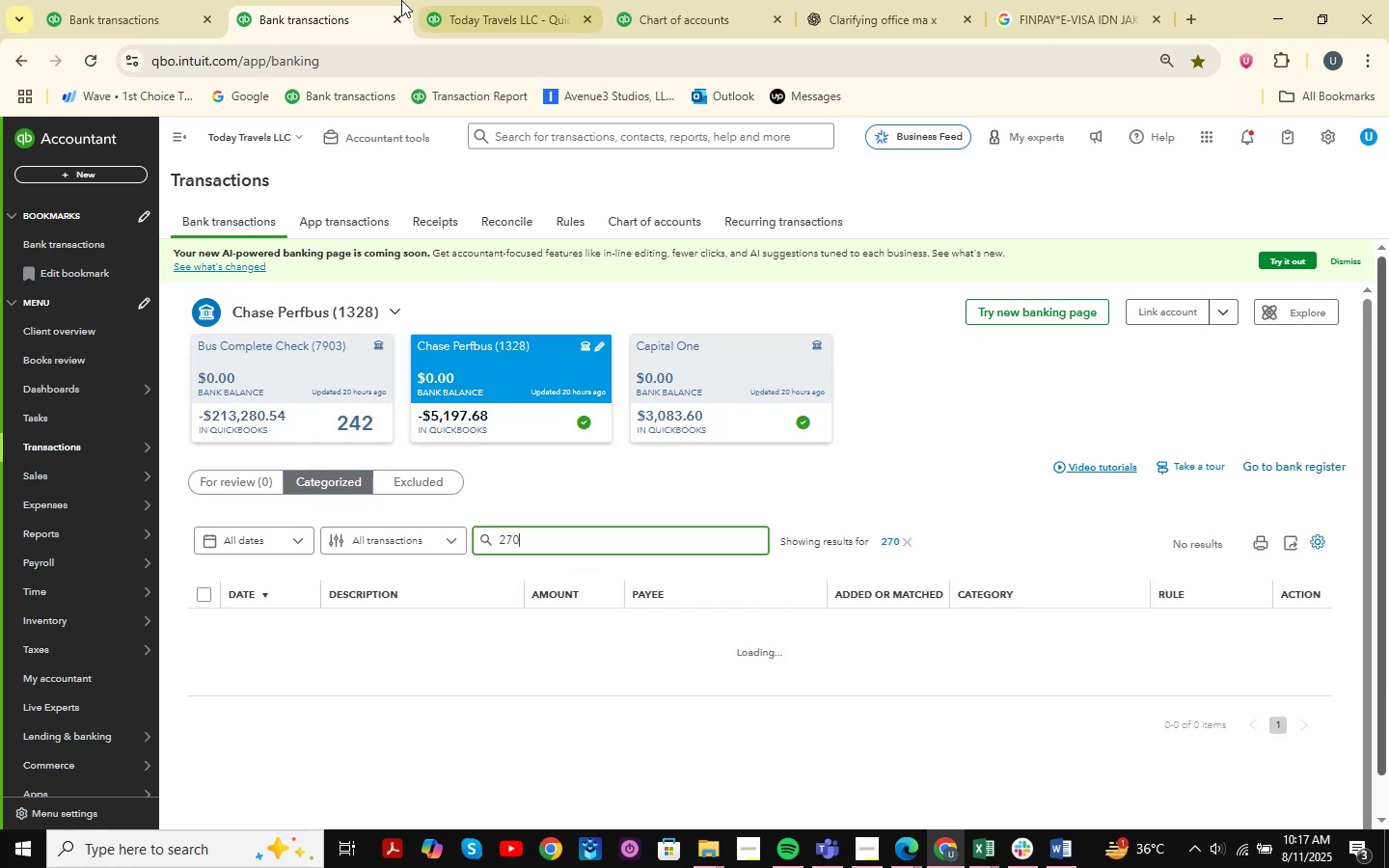 
double_click([173, 0])
 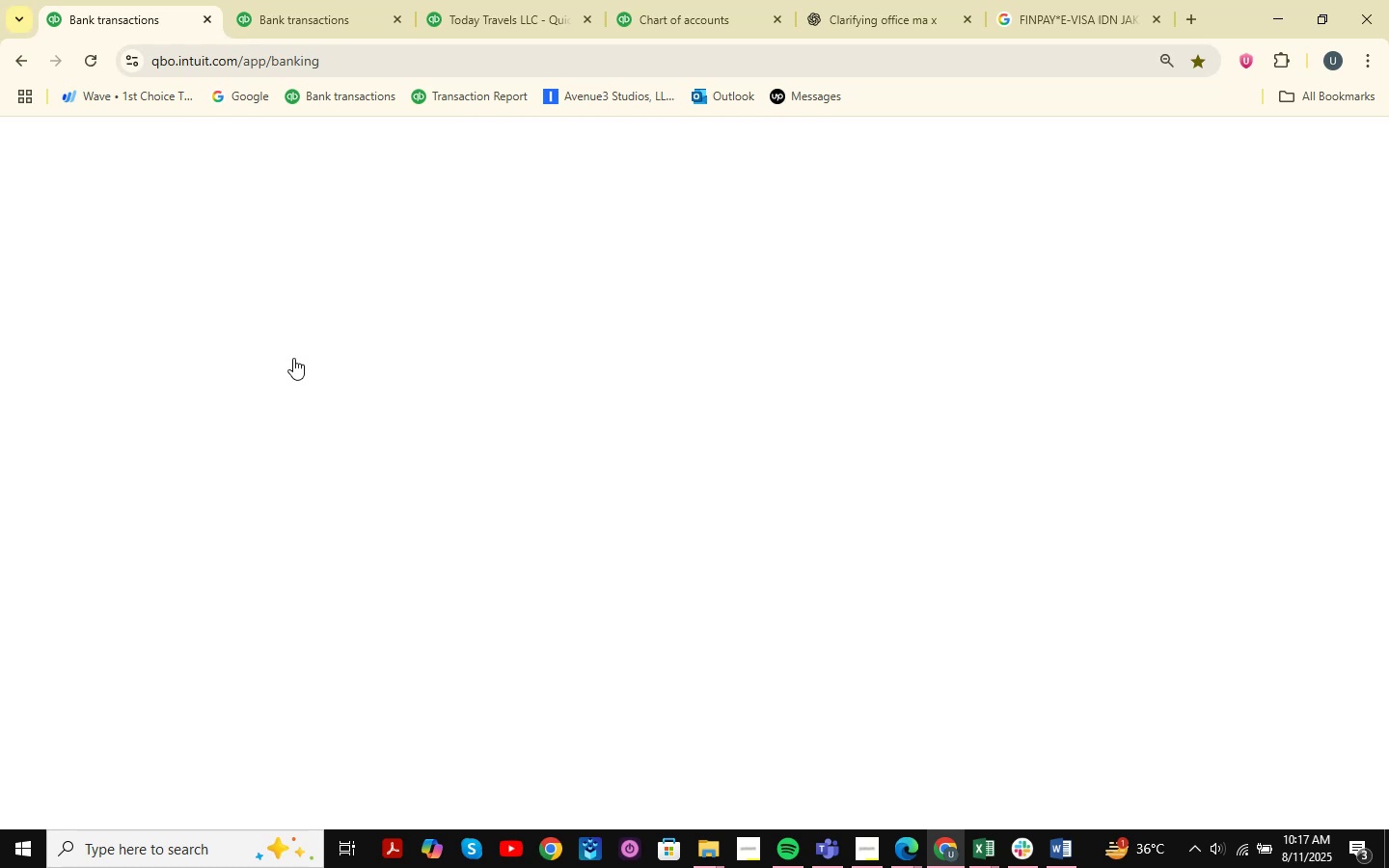 
wait(7.22)
 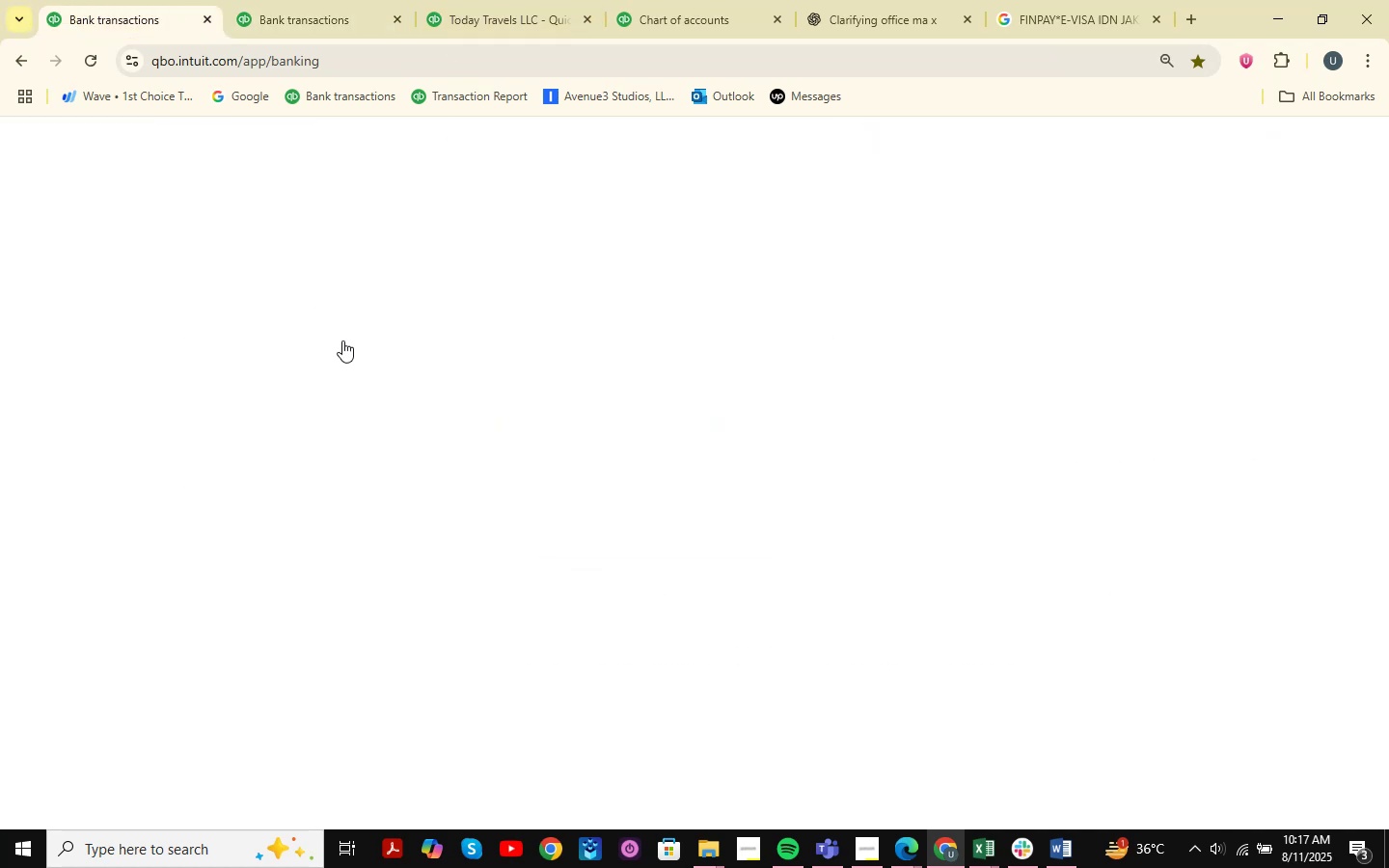 
mouse_move([186, 310])
 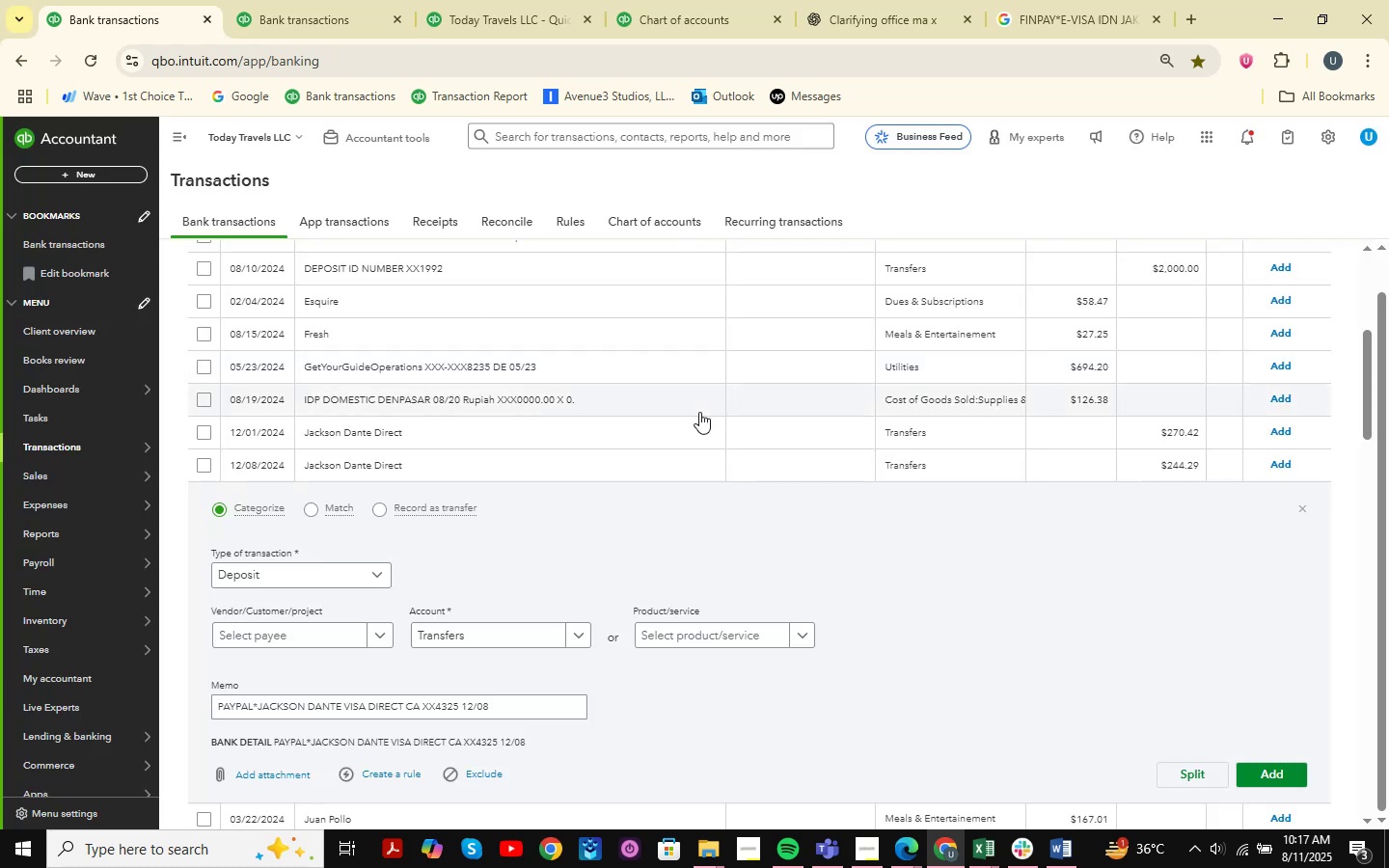 
left_click([317, 0])
 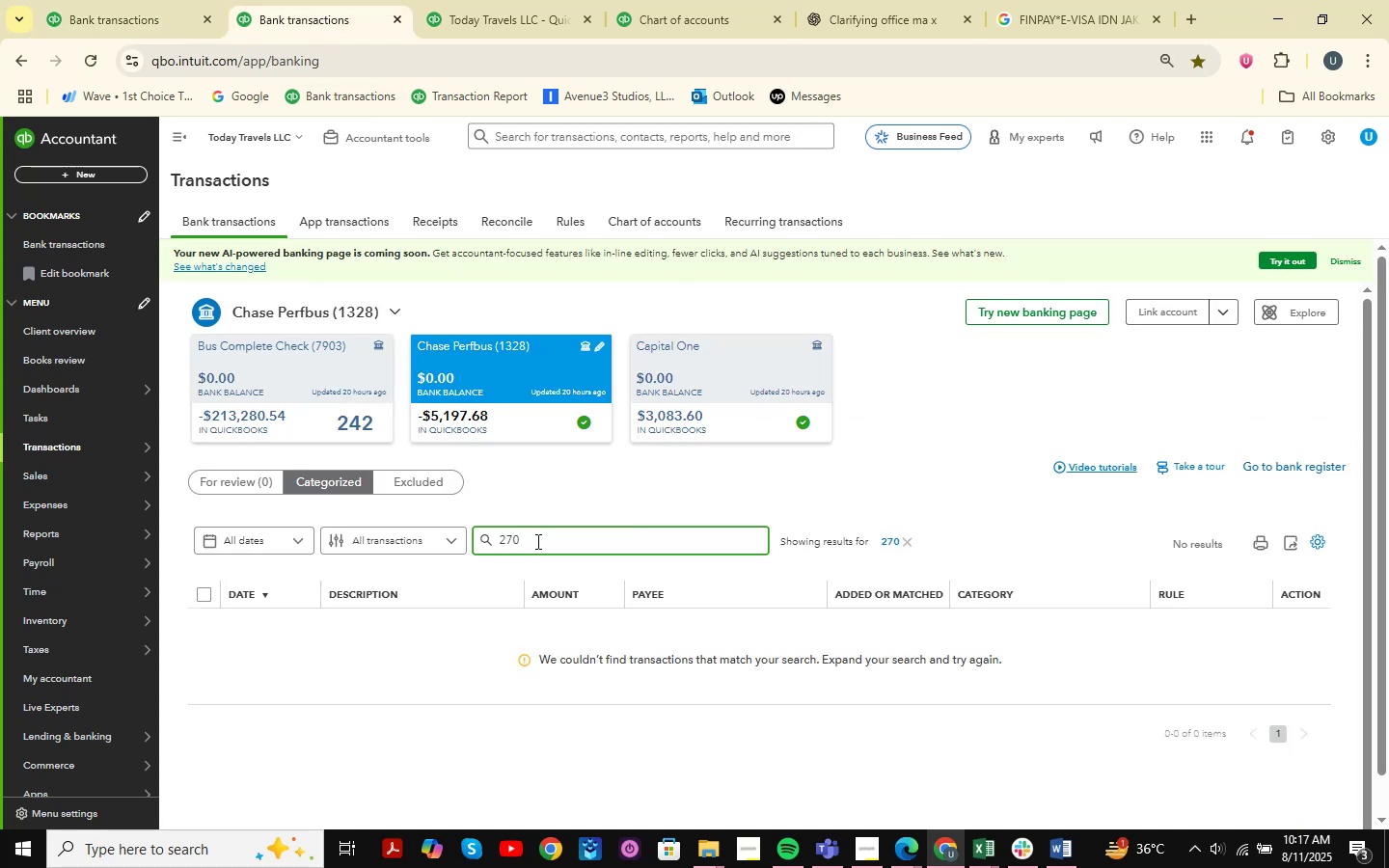 
left_click_drag(start_coordinate=[576, 540], to_coordinate=[466, 532])
 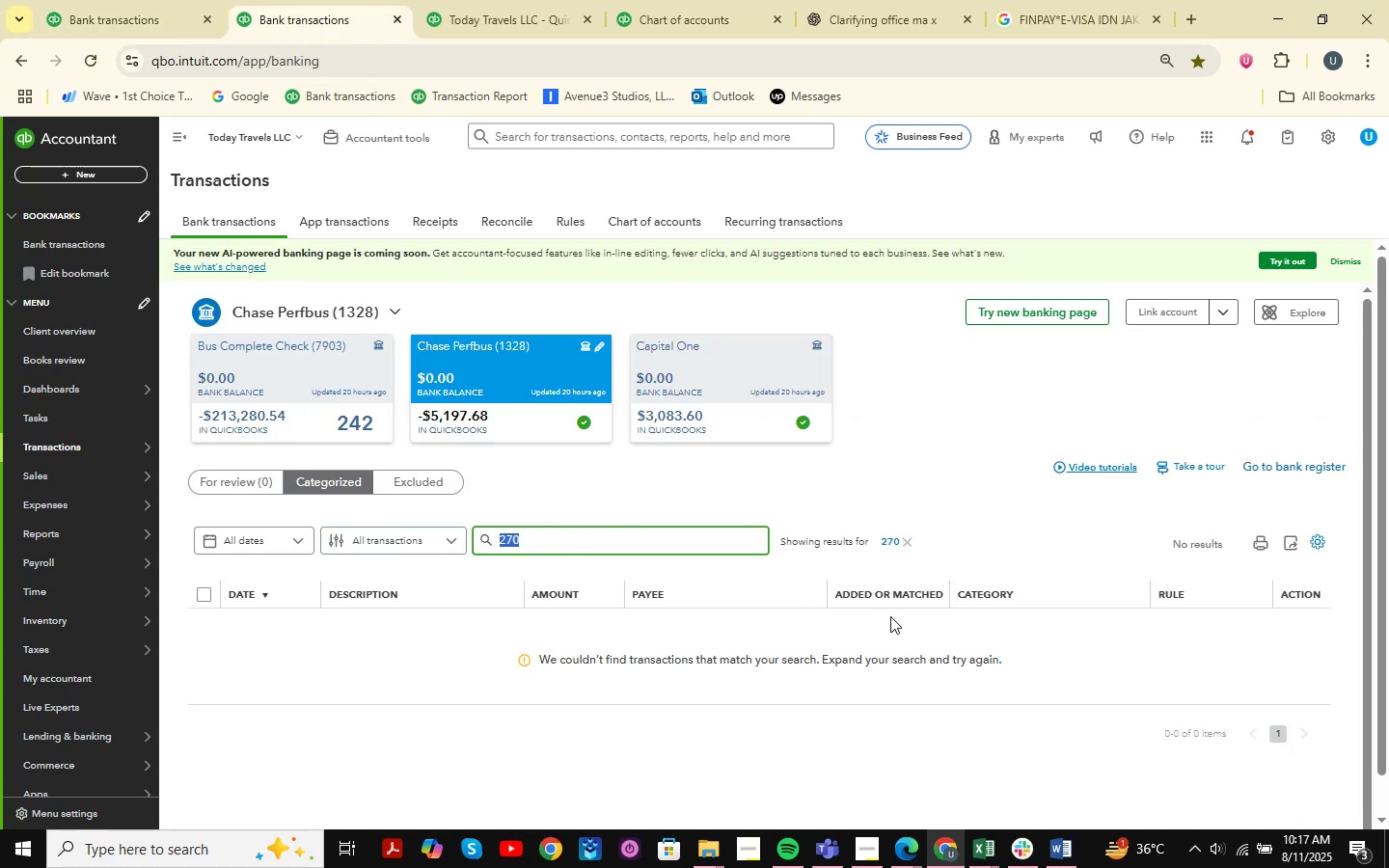 
key(Numpad2)
 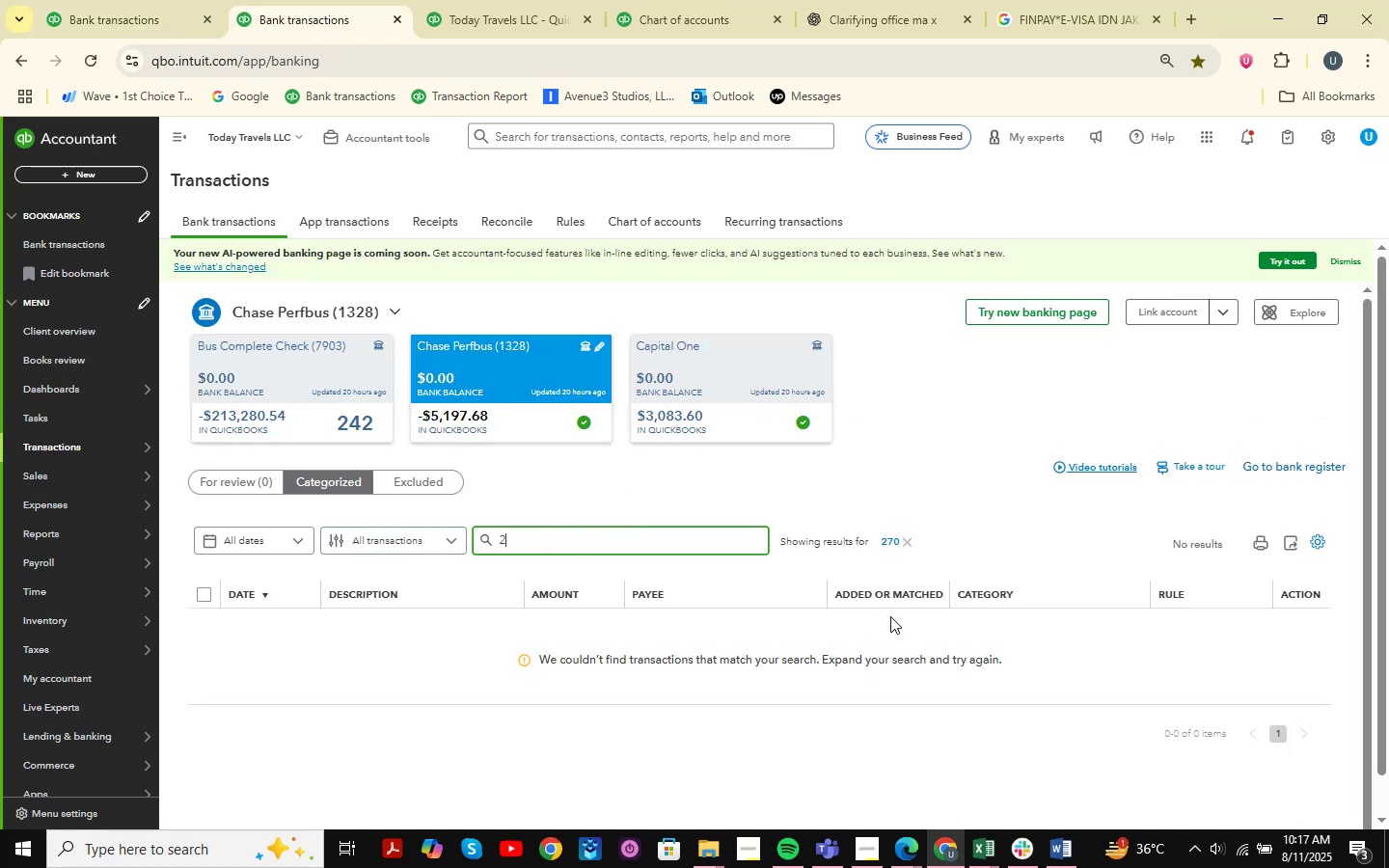 
key(Numpad7)
 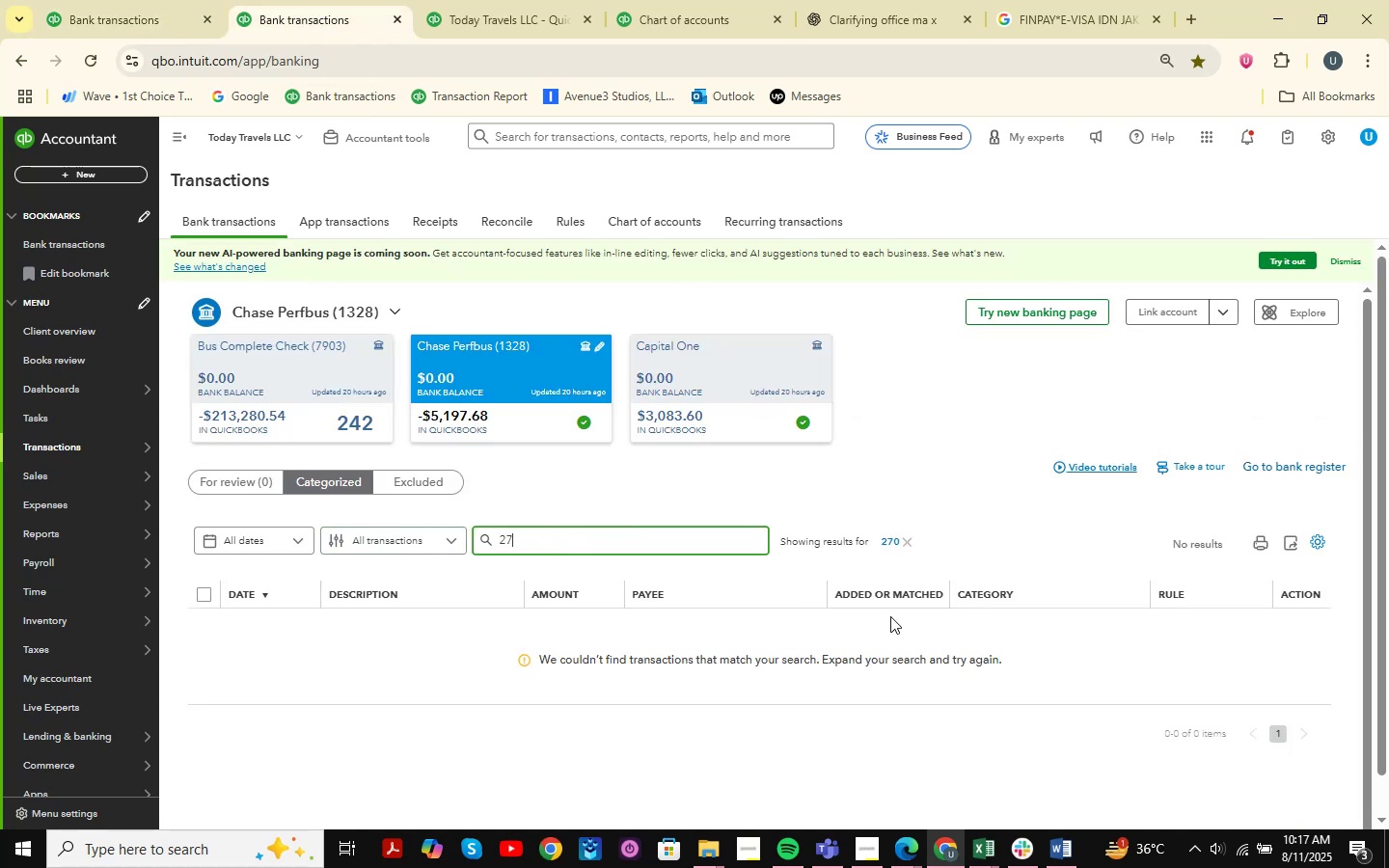 
key(Numpad0)
 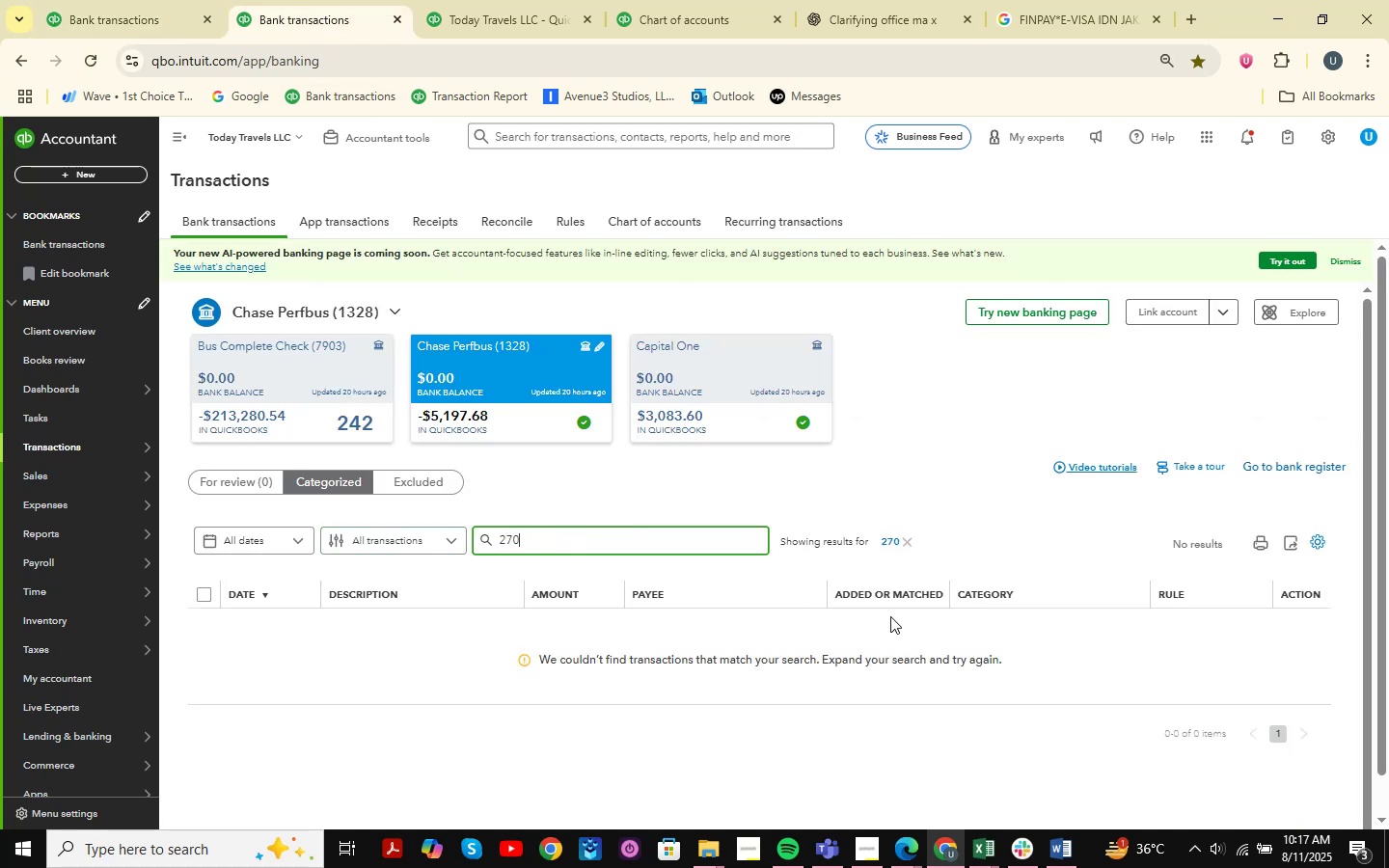 
key(Numpad4)
 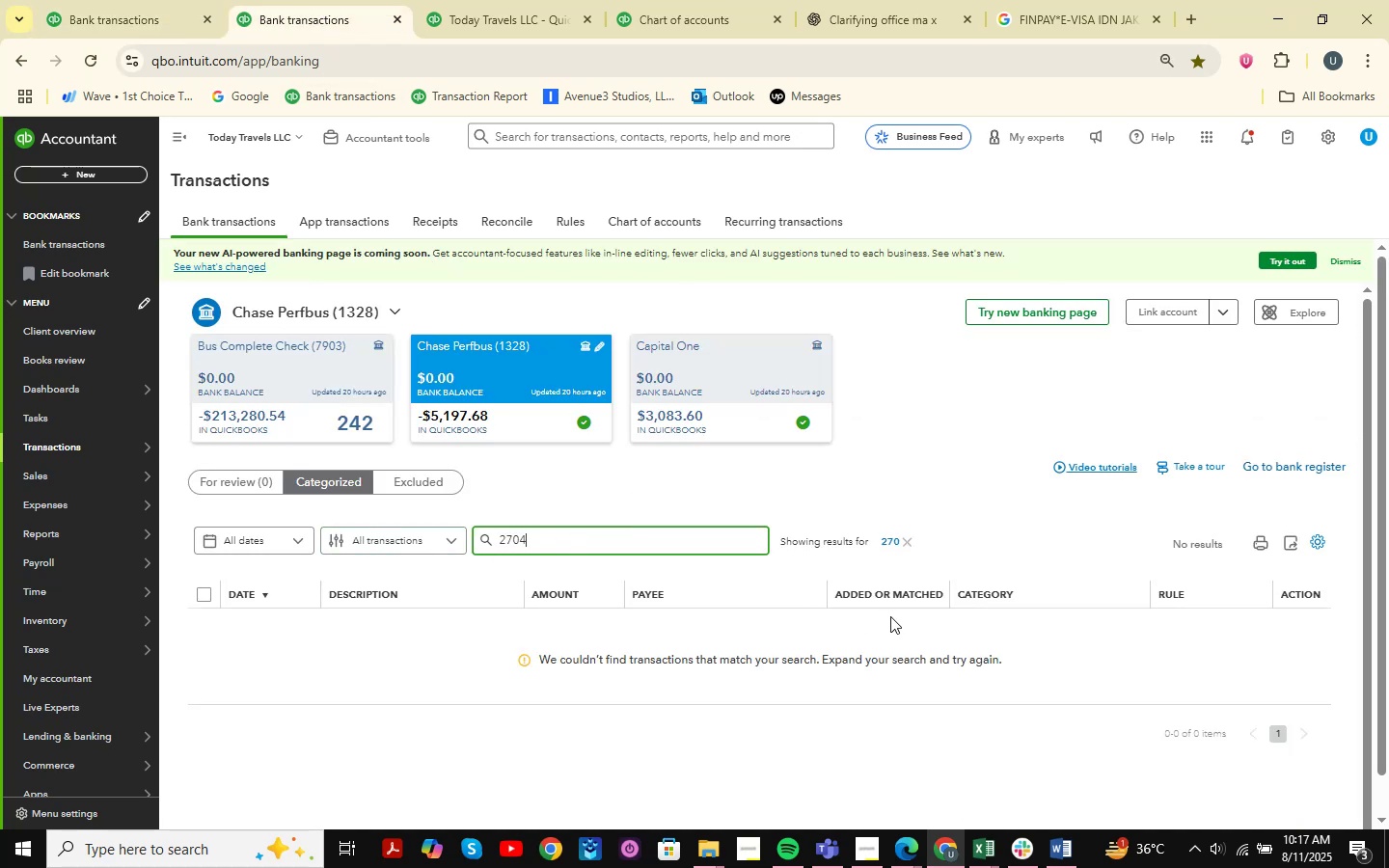 
key(Numpad2)
 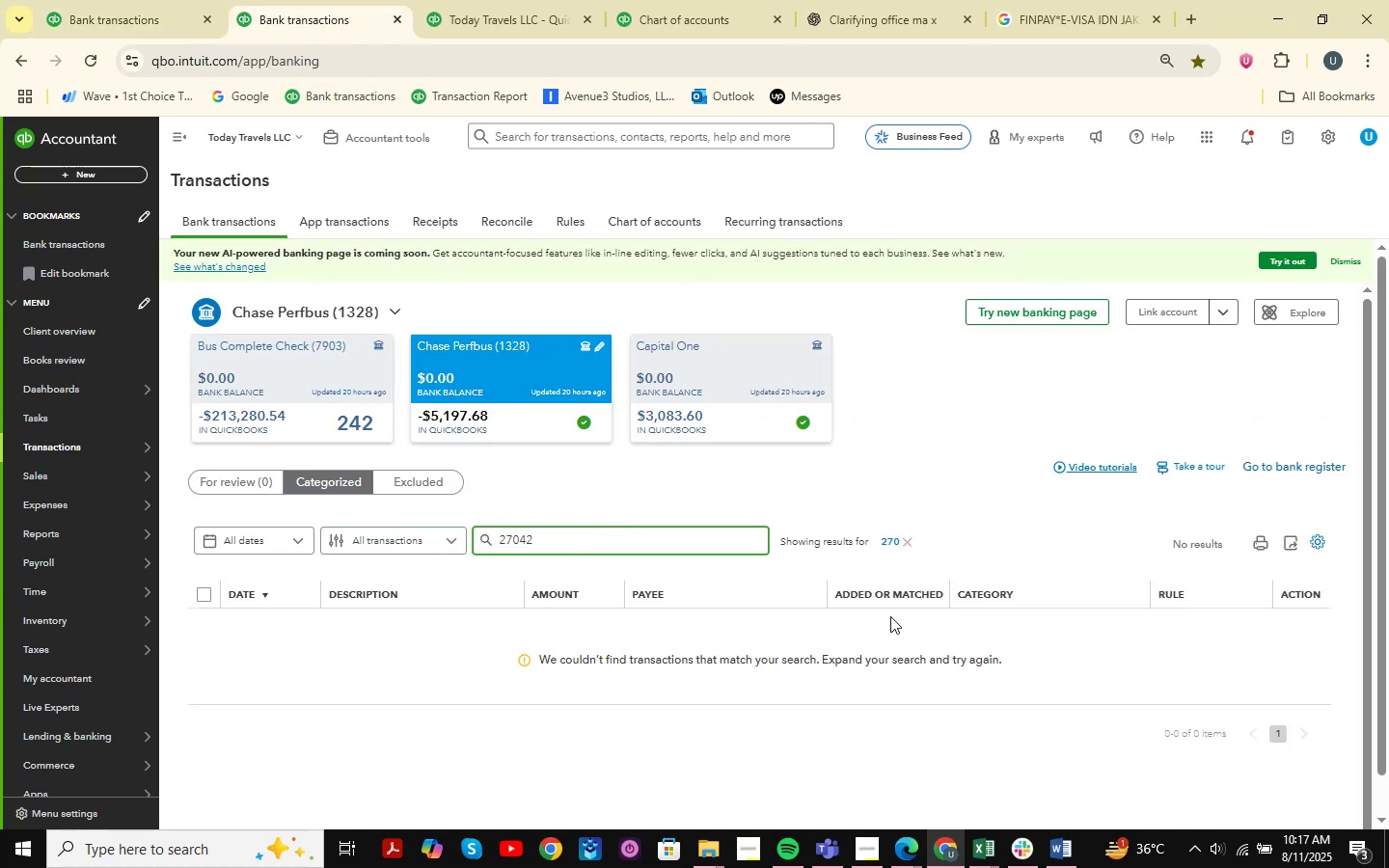 
key(Backspace)
 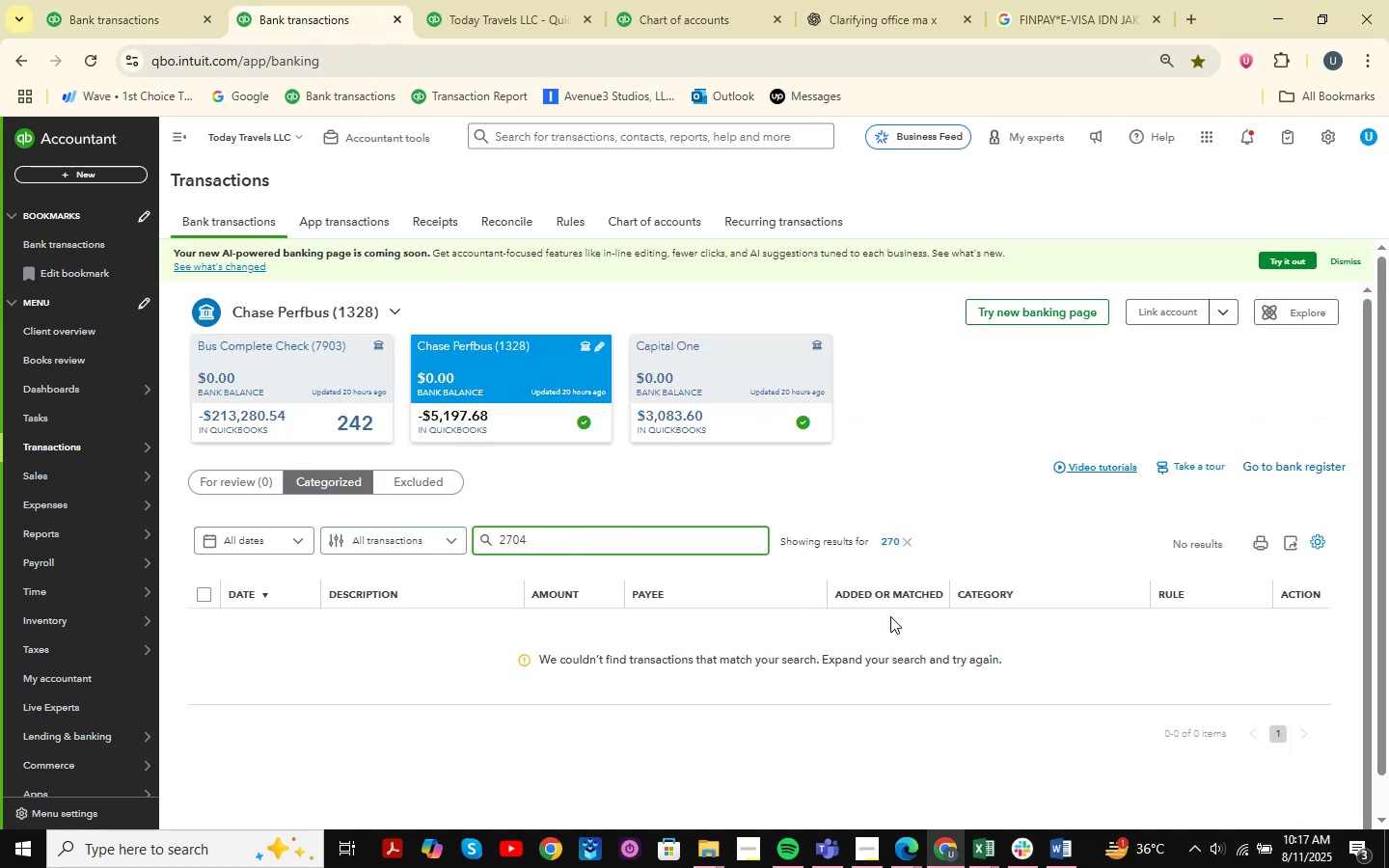 
key(Backspace)
 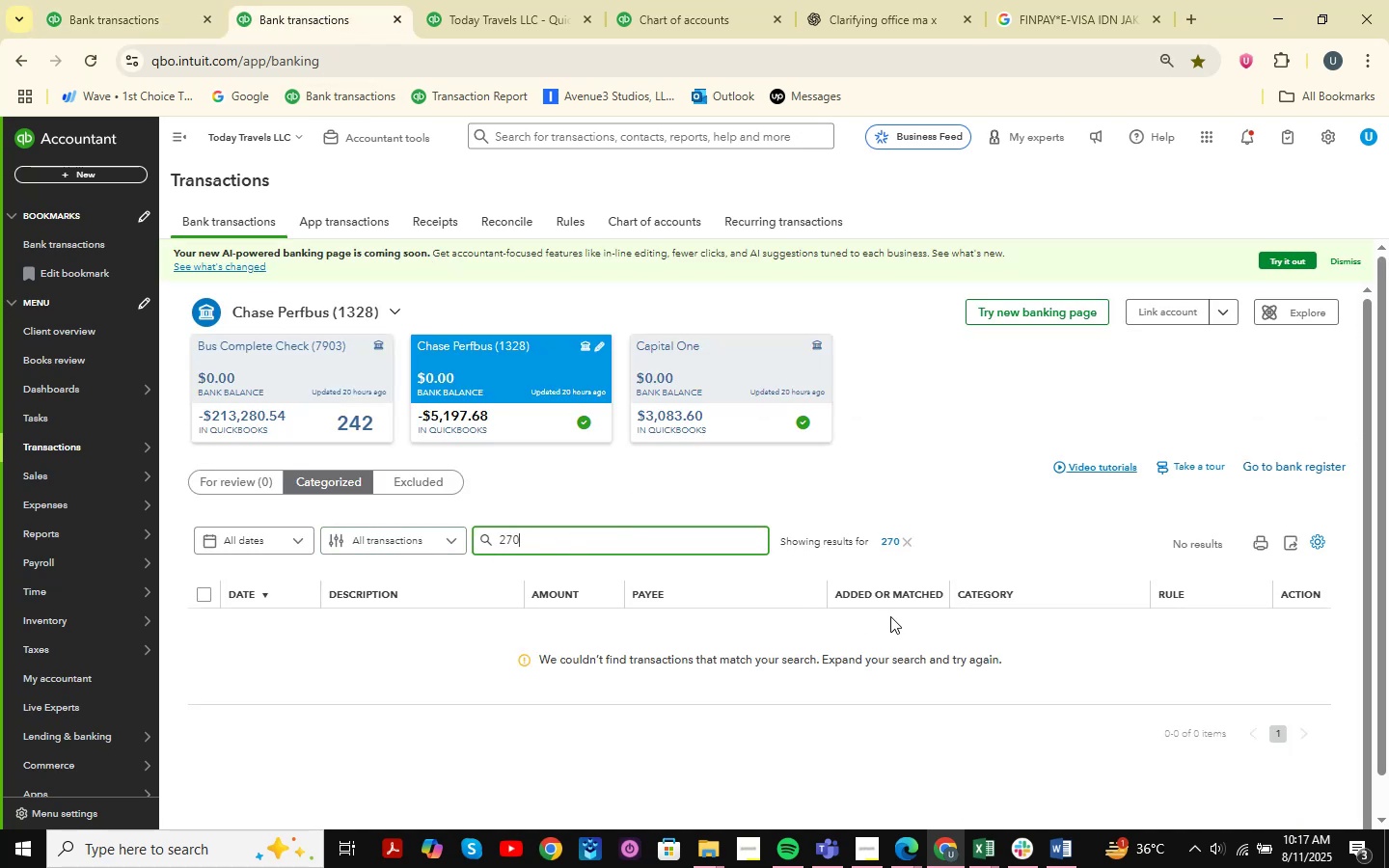 
key(NumpadDecimal)
 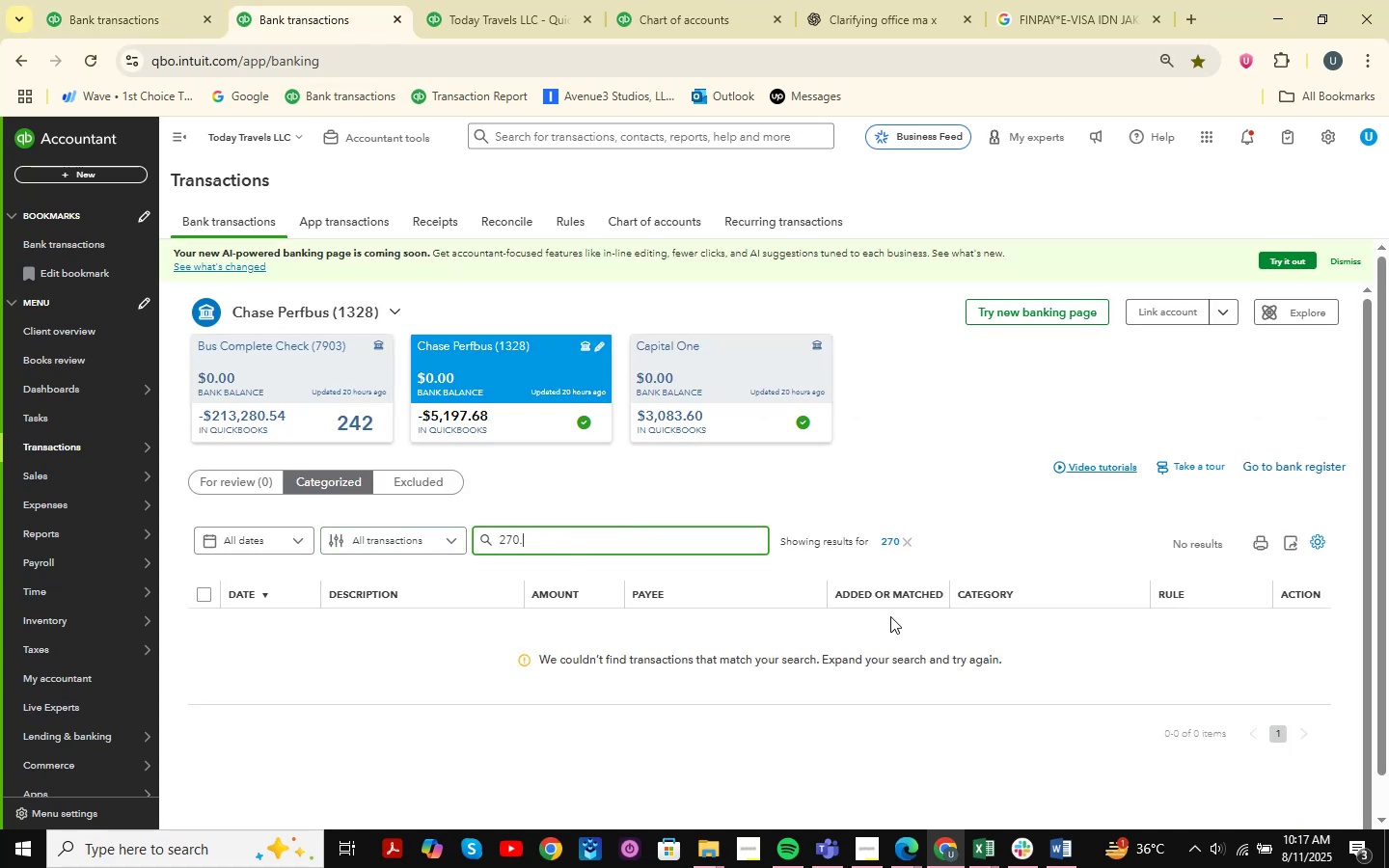 
key(Numpad4)
 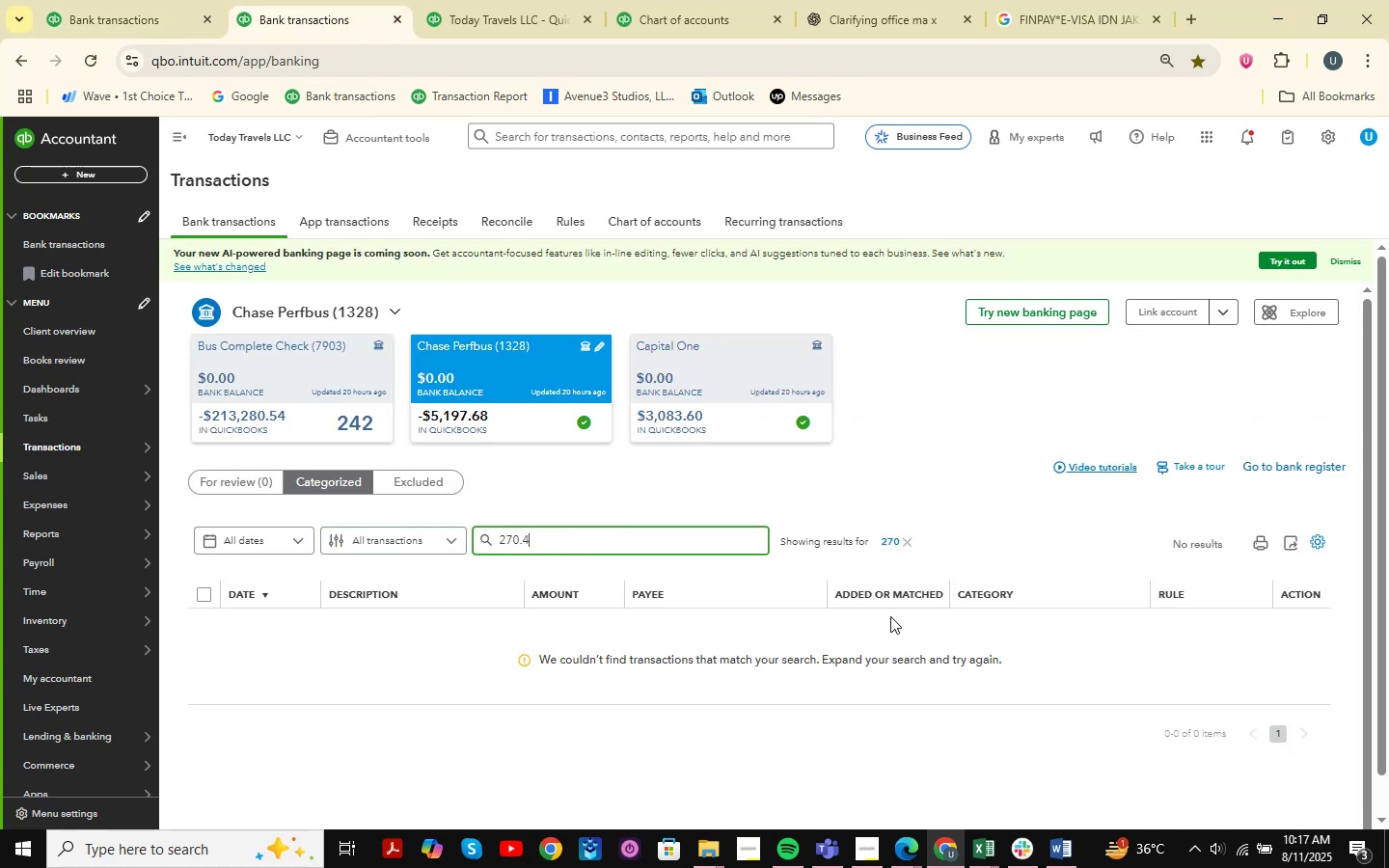 
key(Numpad2)
 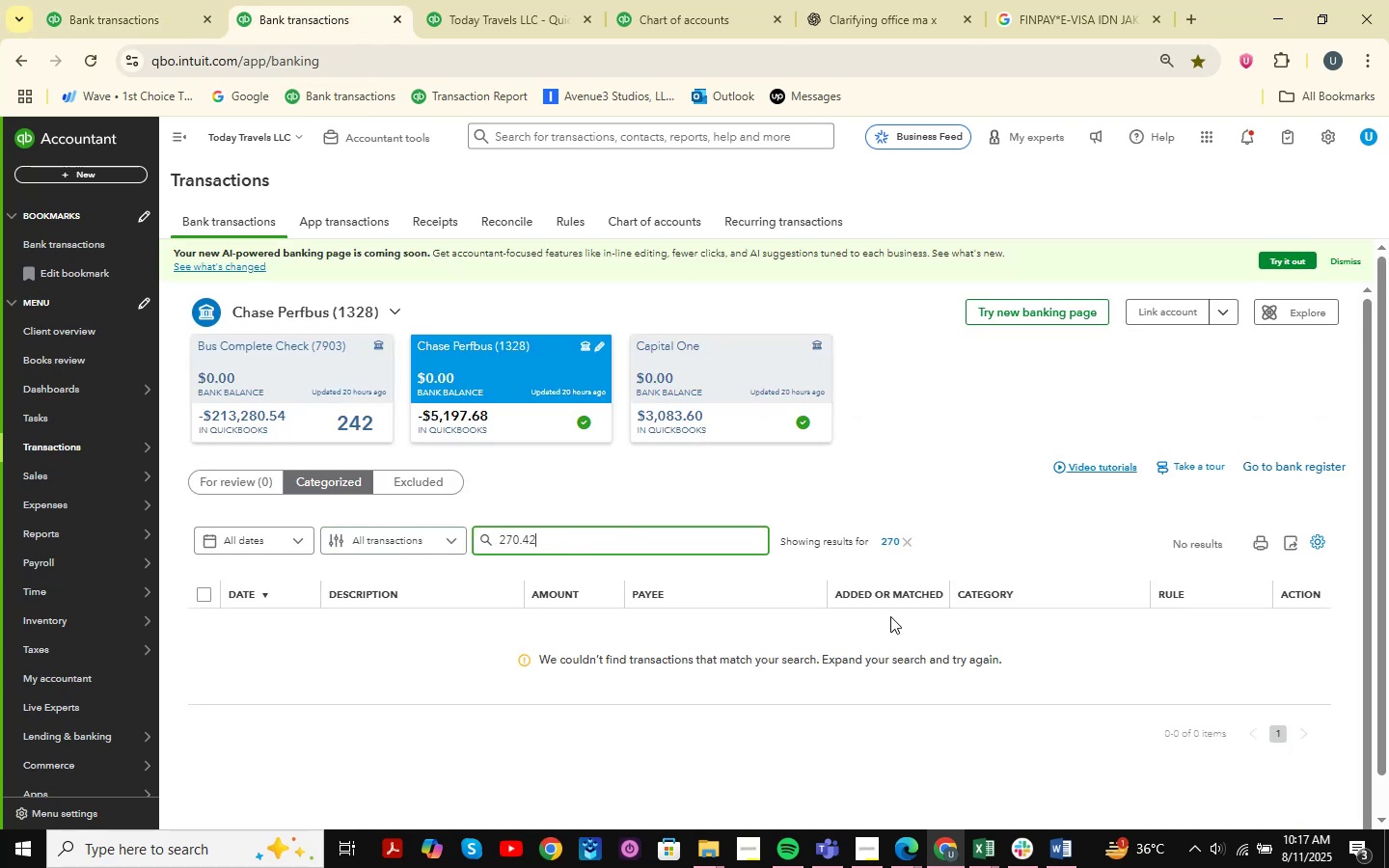 
key(NumpadEnter)
 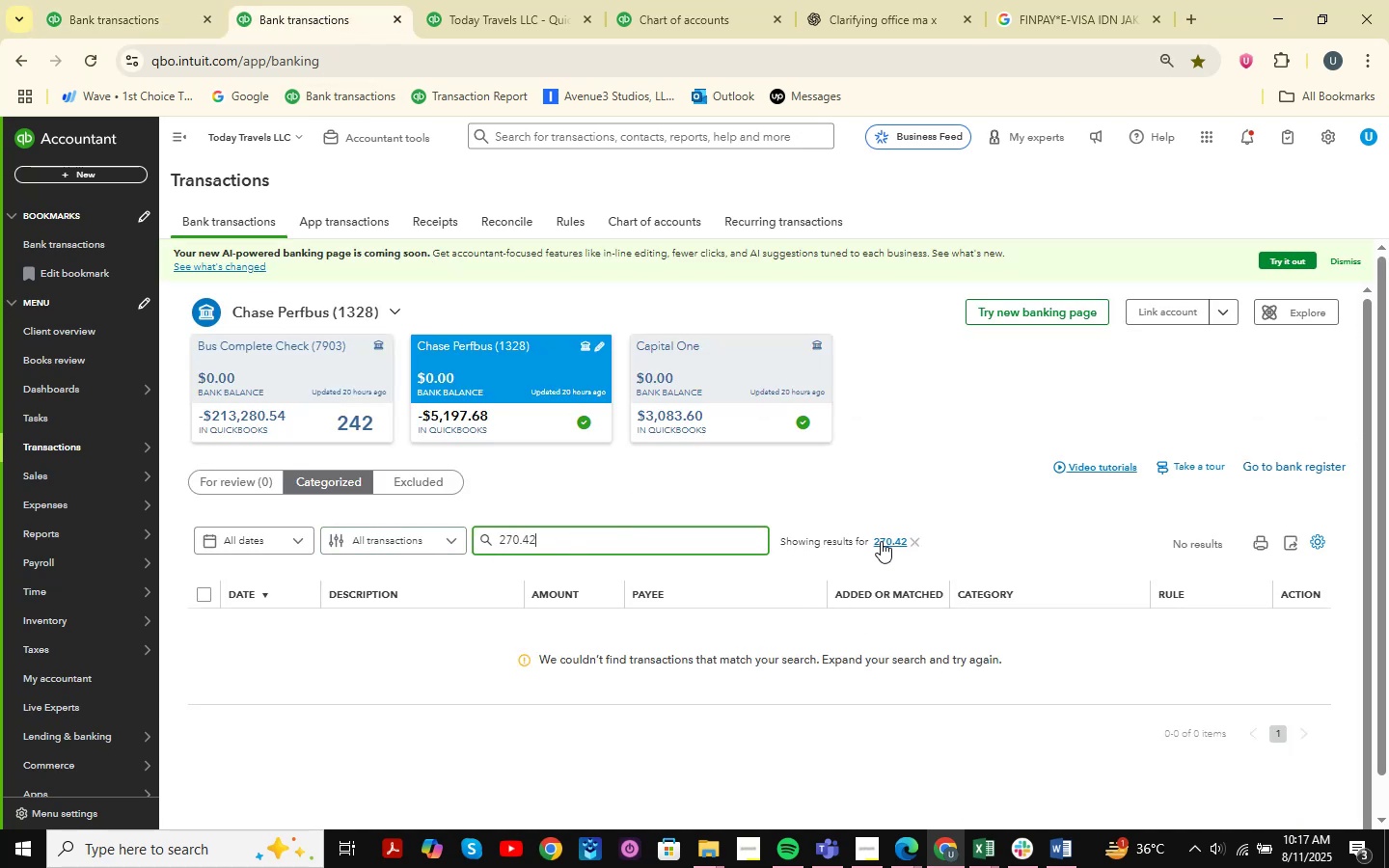 
left_click([682, 342])
 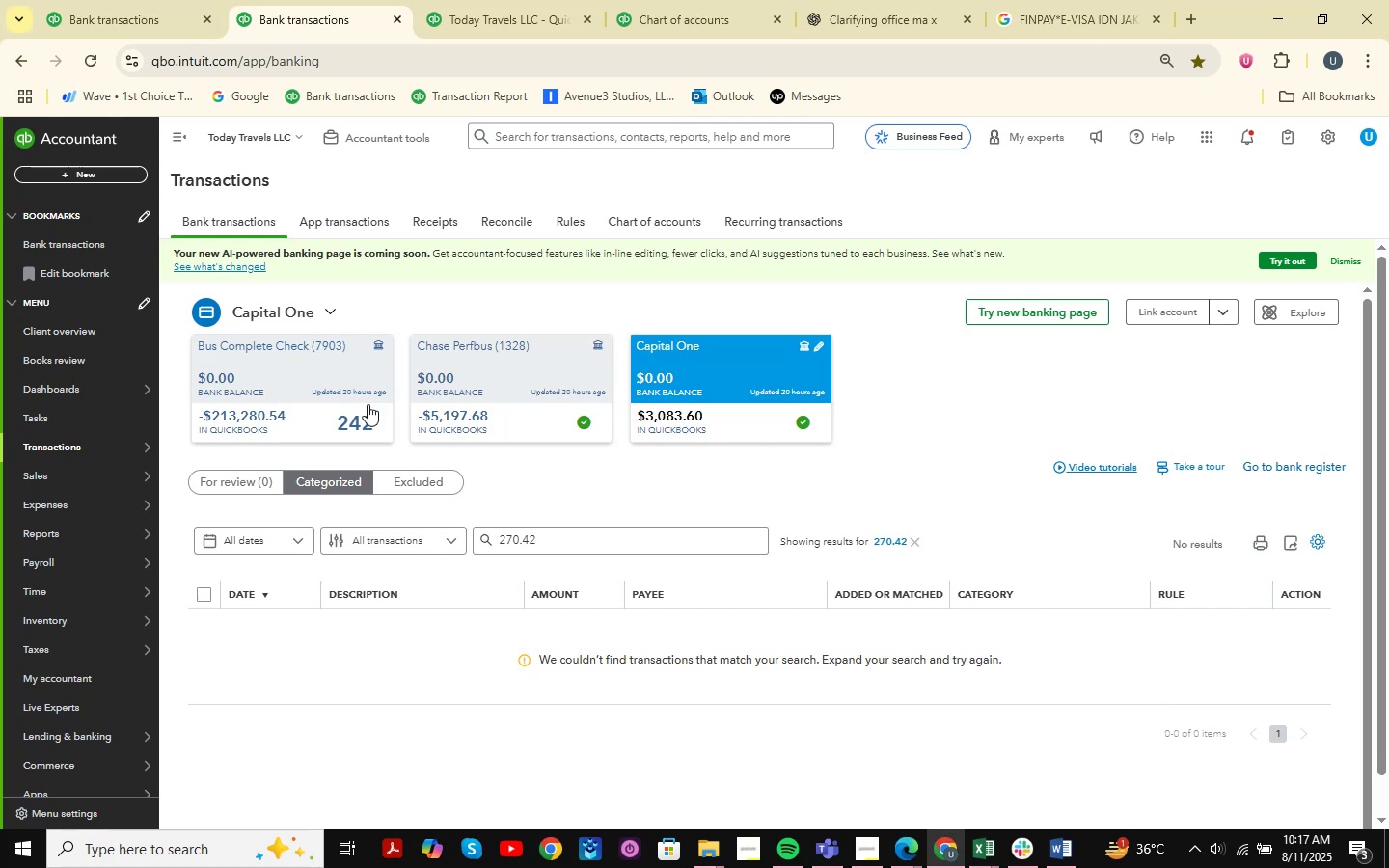 
left_click([153, 1])
 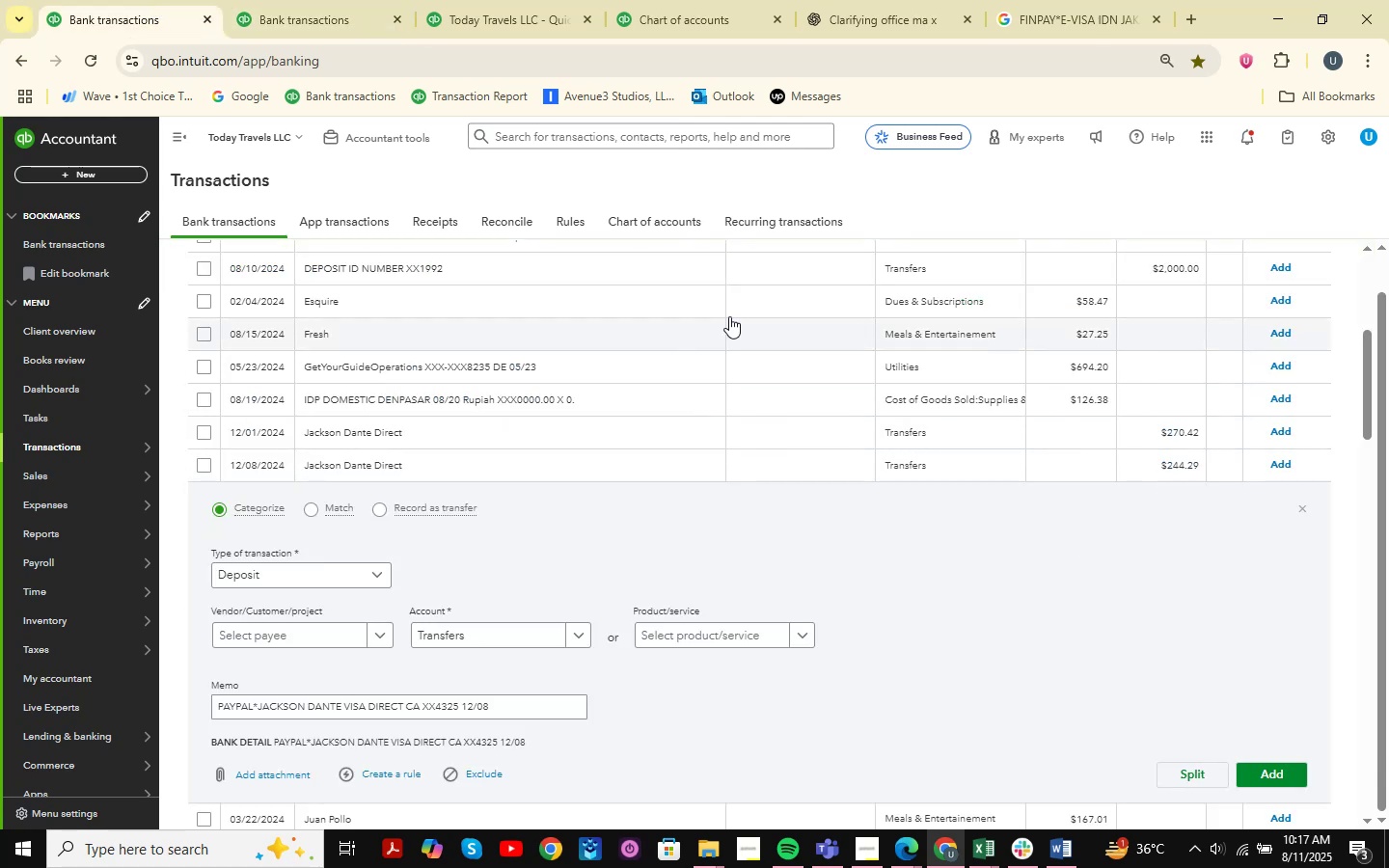 
left_click([296, 0])
 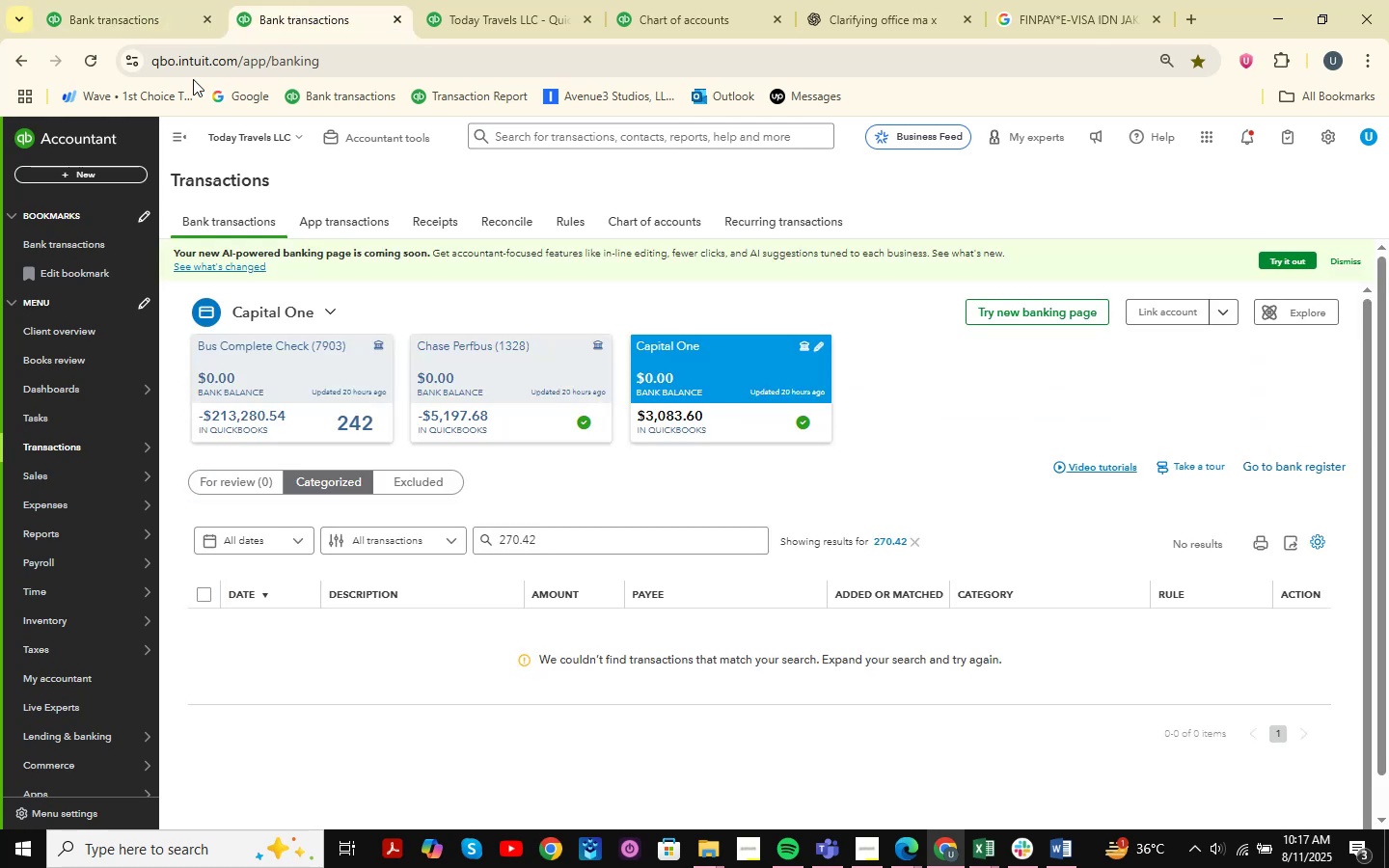 
left_click([148, 0])
 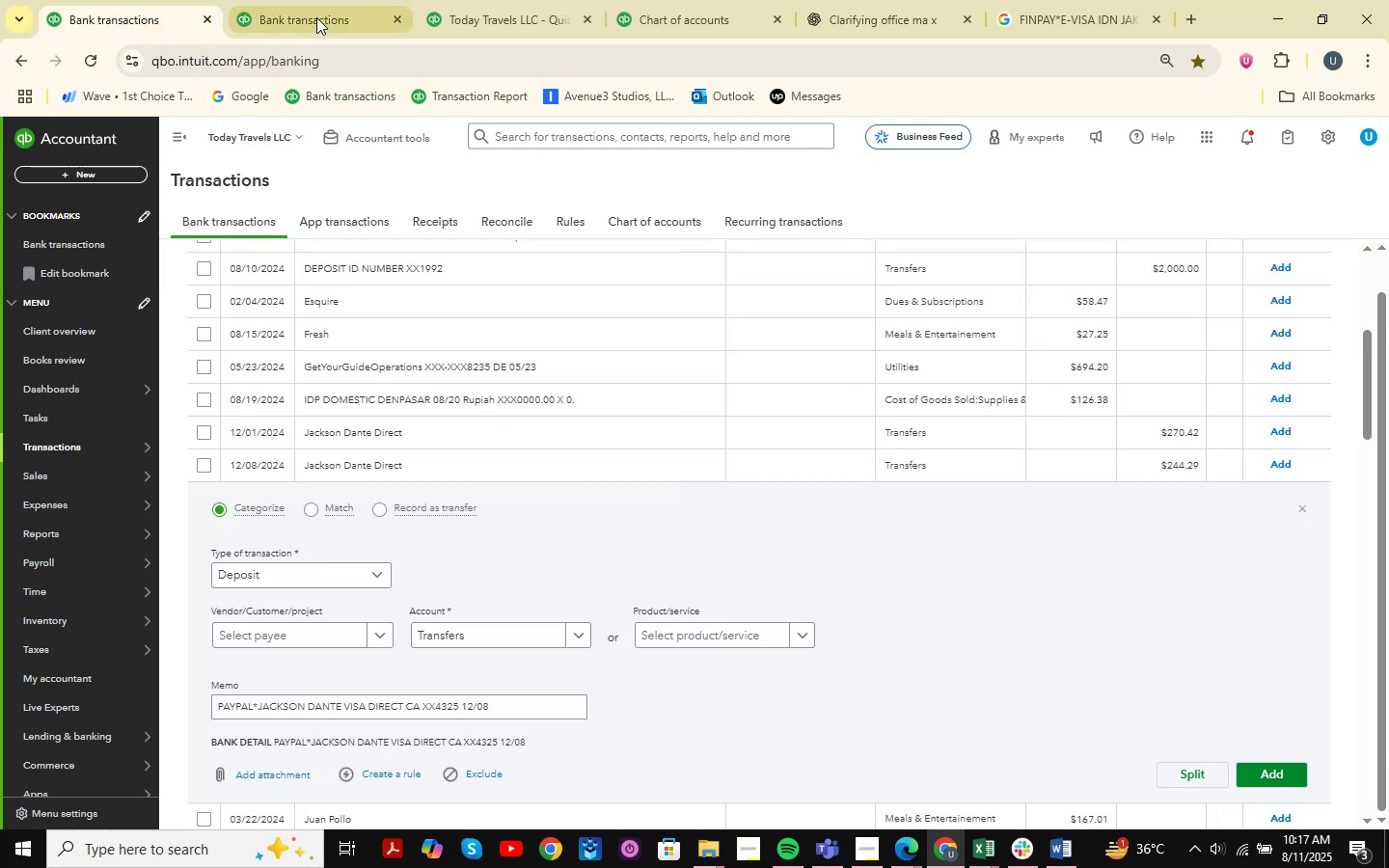 
left_click([316, 17])
 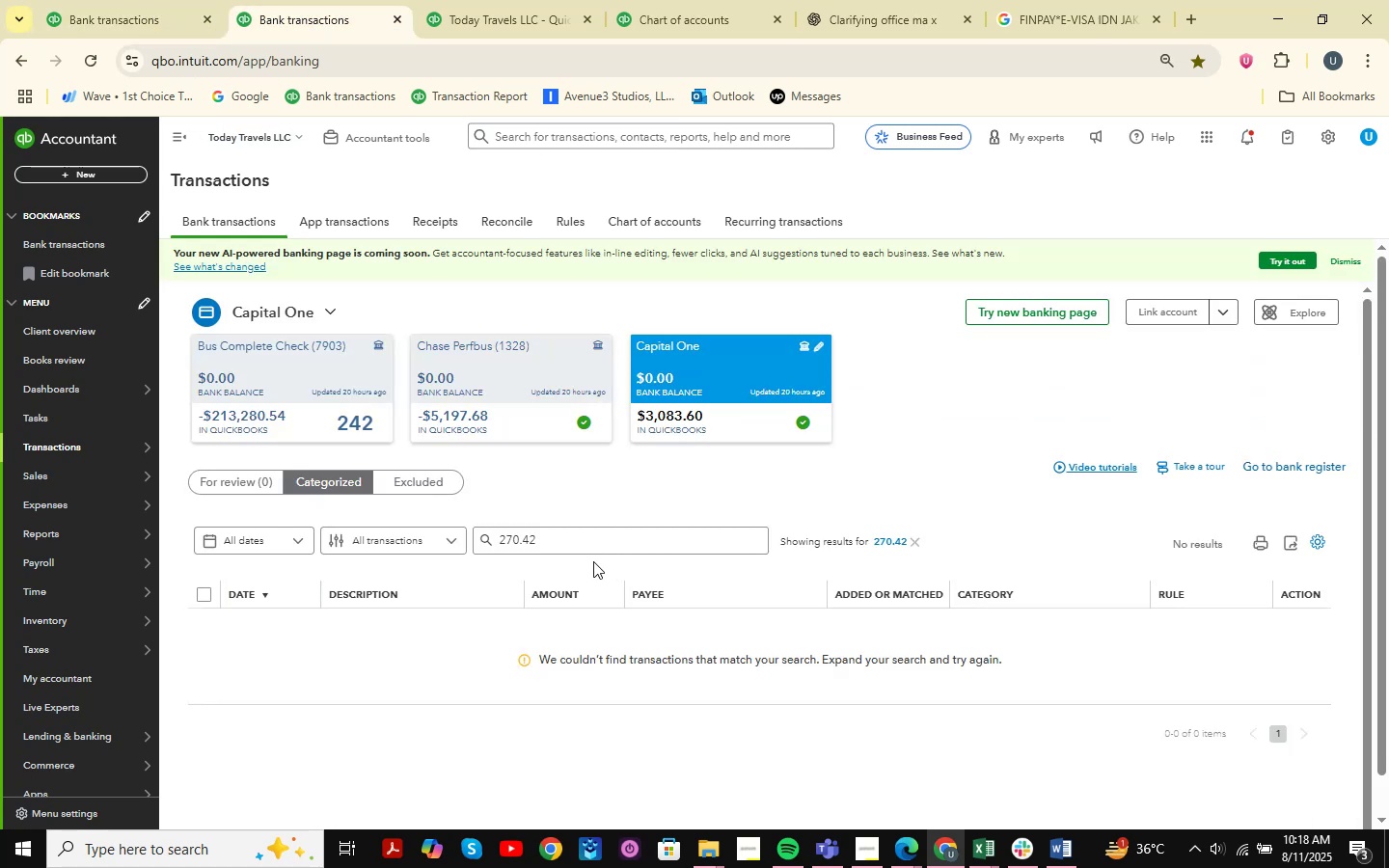 
left_click_drag(start_coordinate=[631, 536], to_coordinate=[440, 530])
 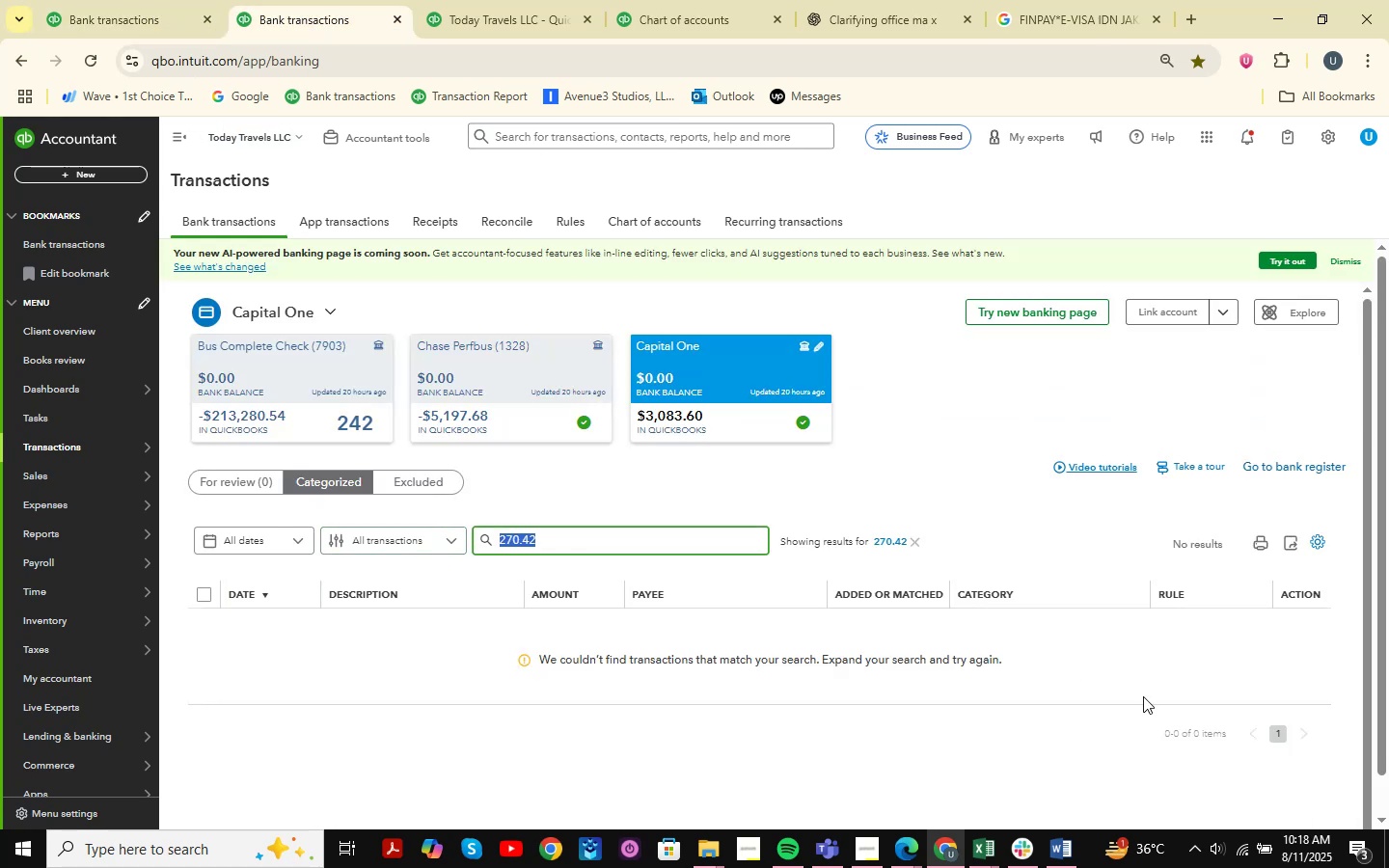 
key(Numpad2)
 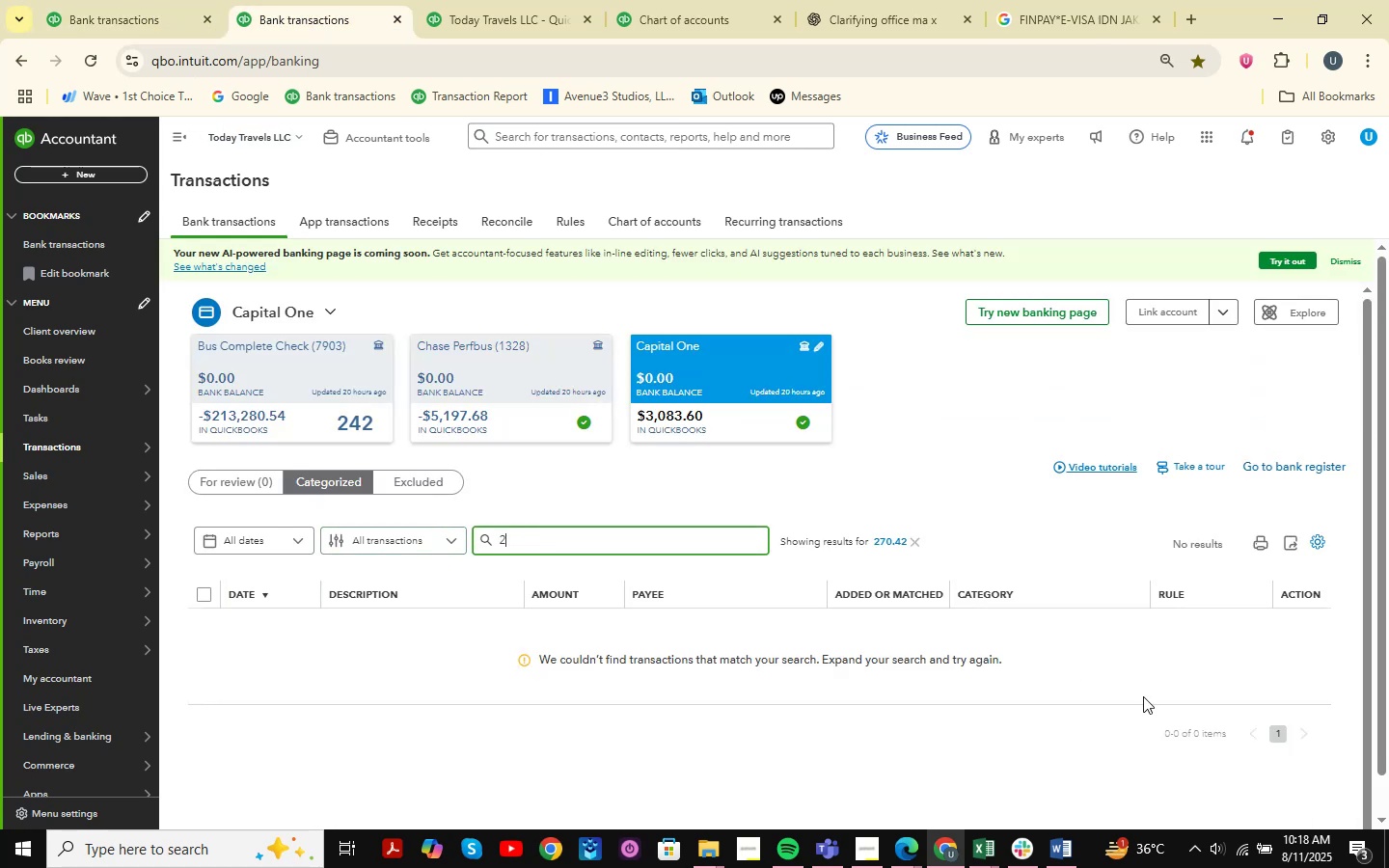 
key(Numpad4)
 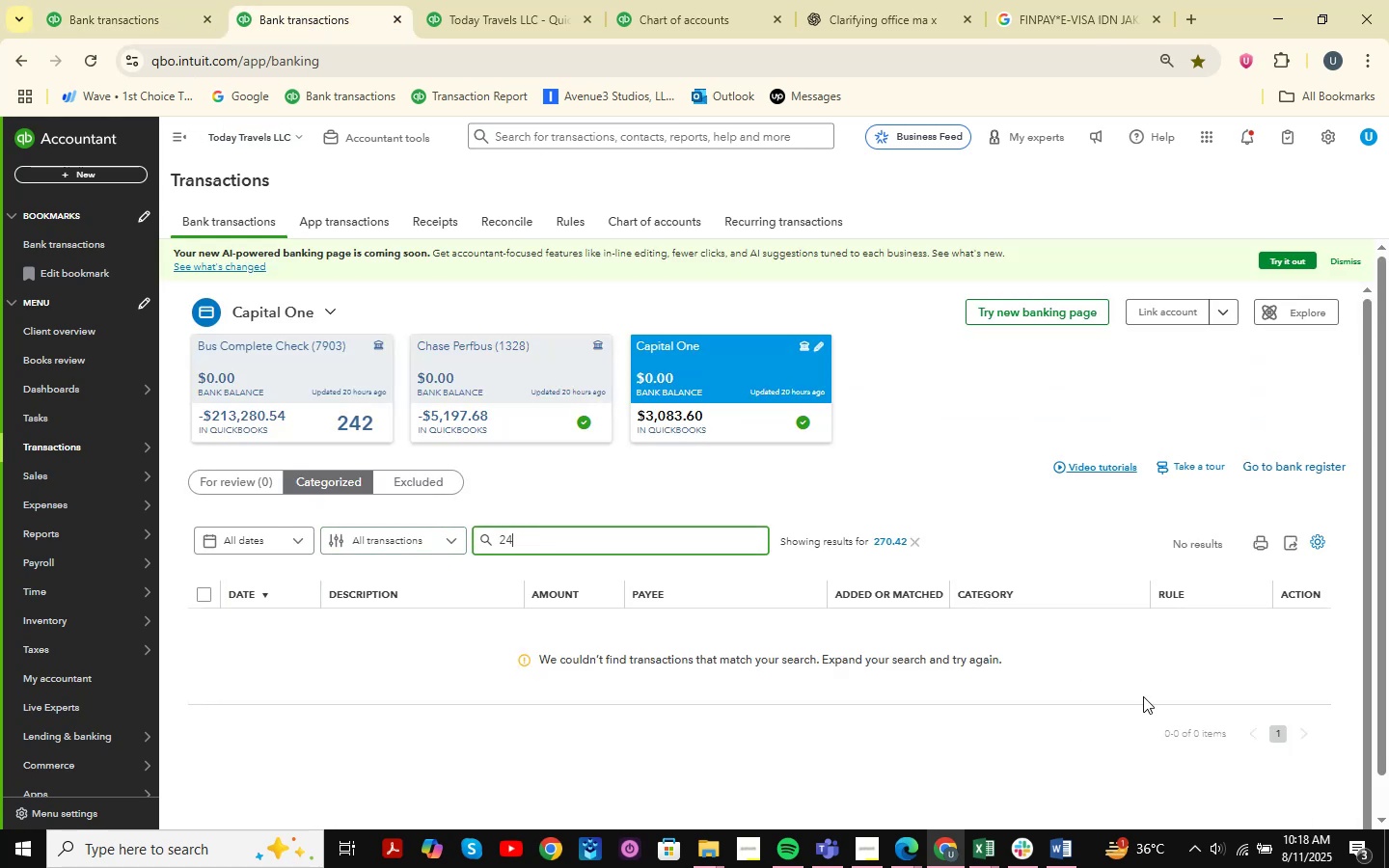 
key(NumpadDecimal)
 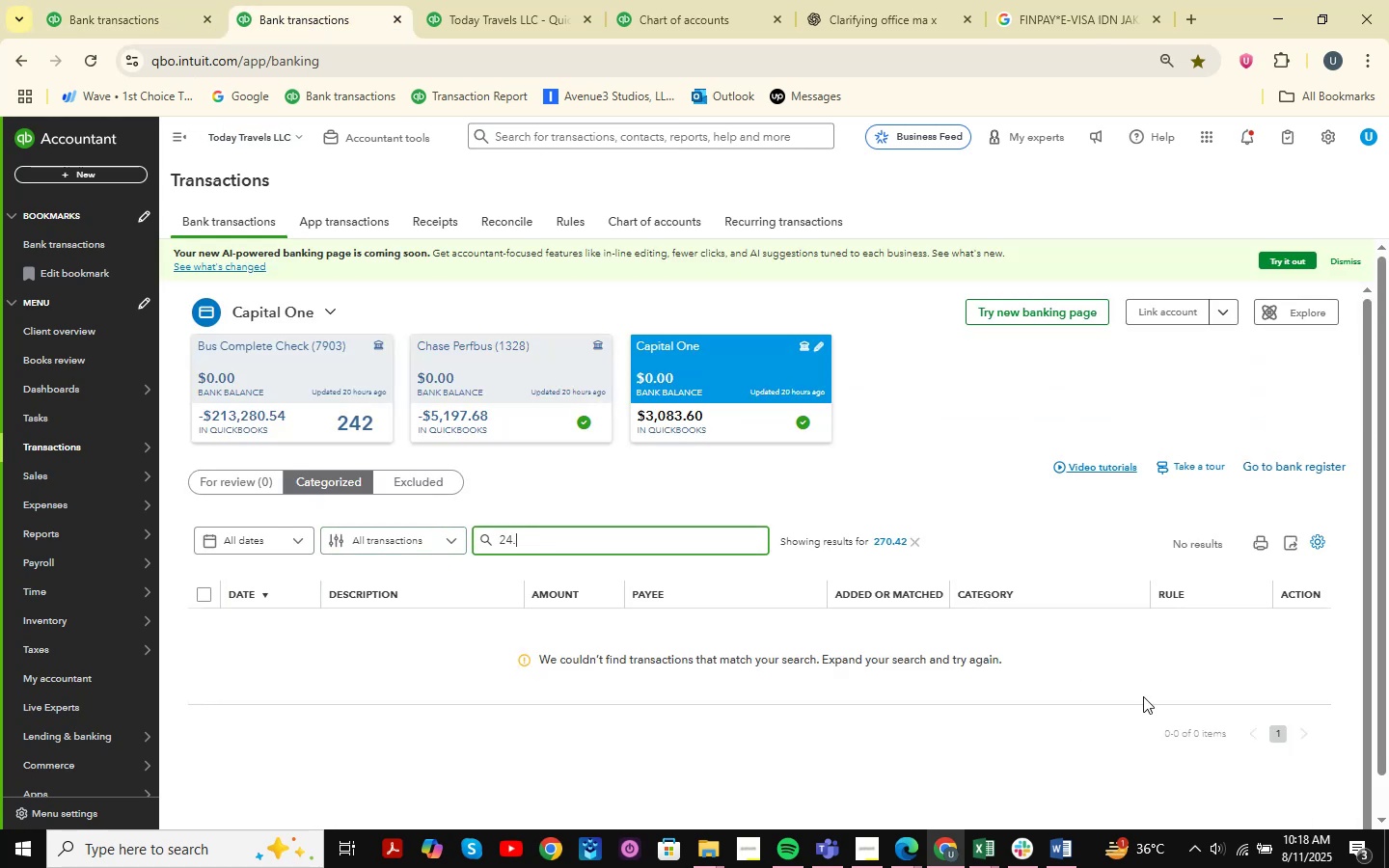 
key(Numpad2)
 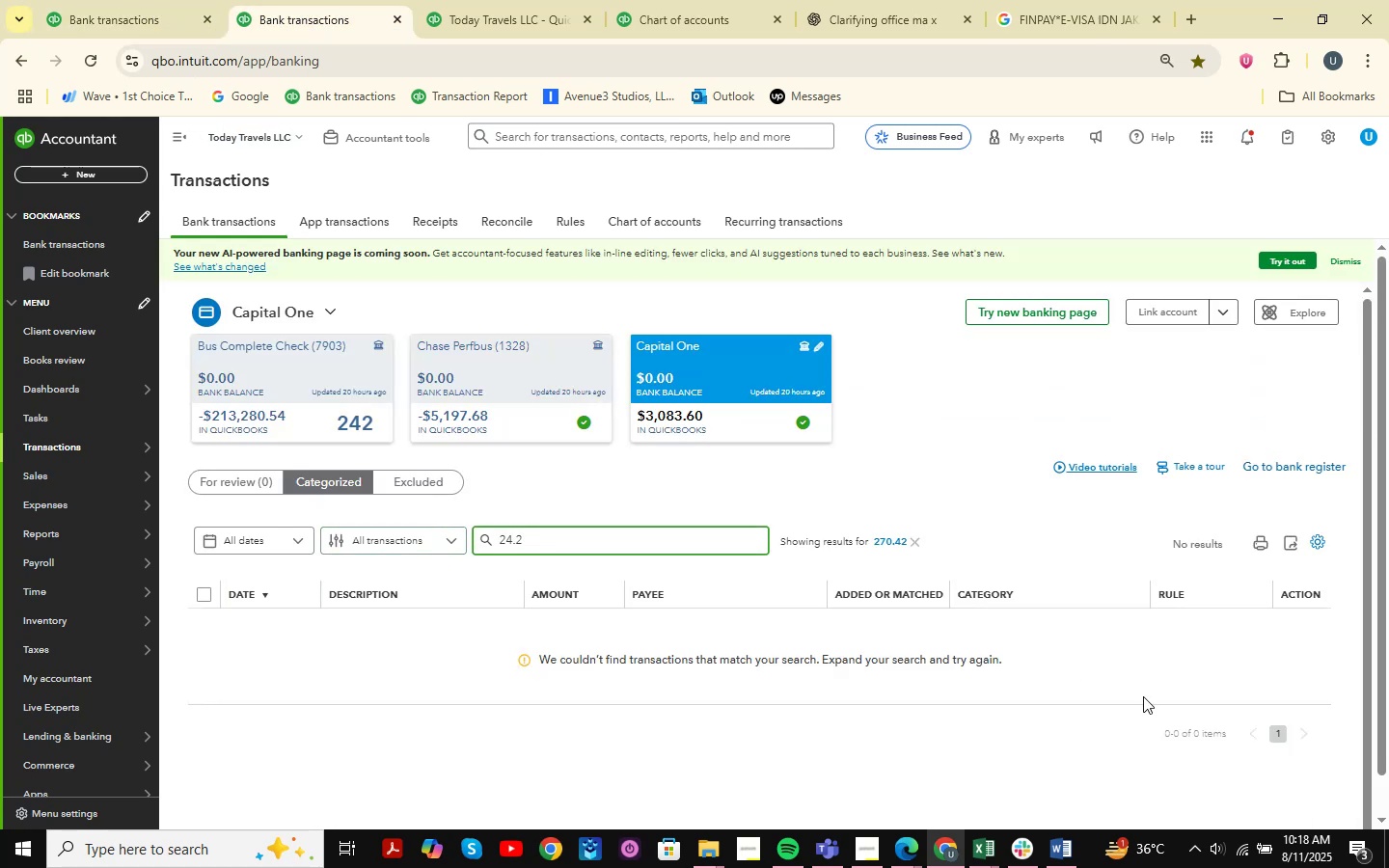 
key(Backspace)
 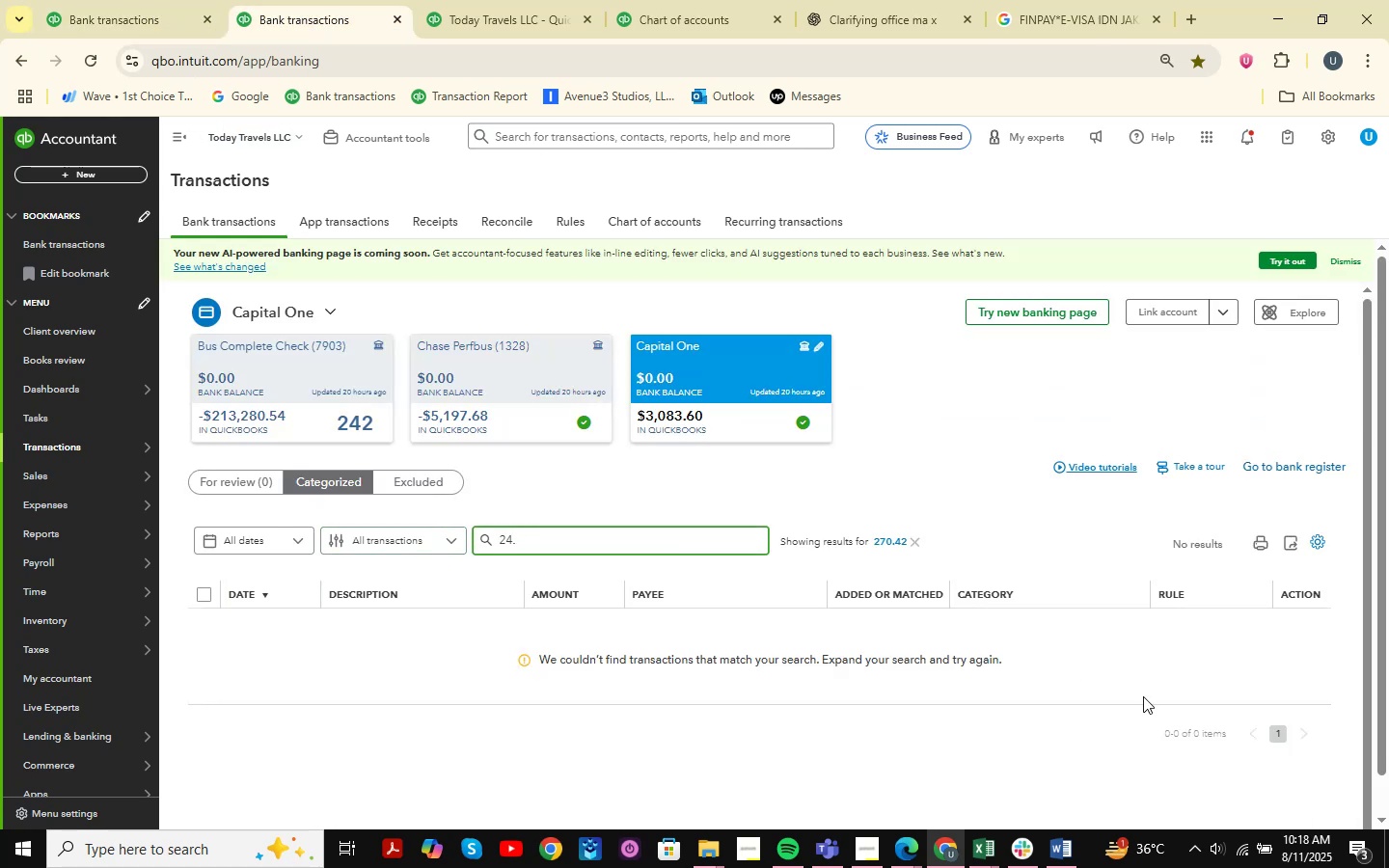 
key(Backspace)
 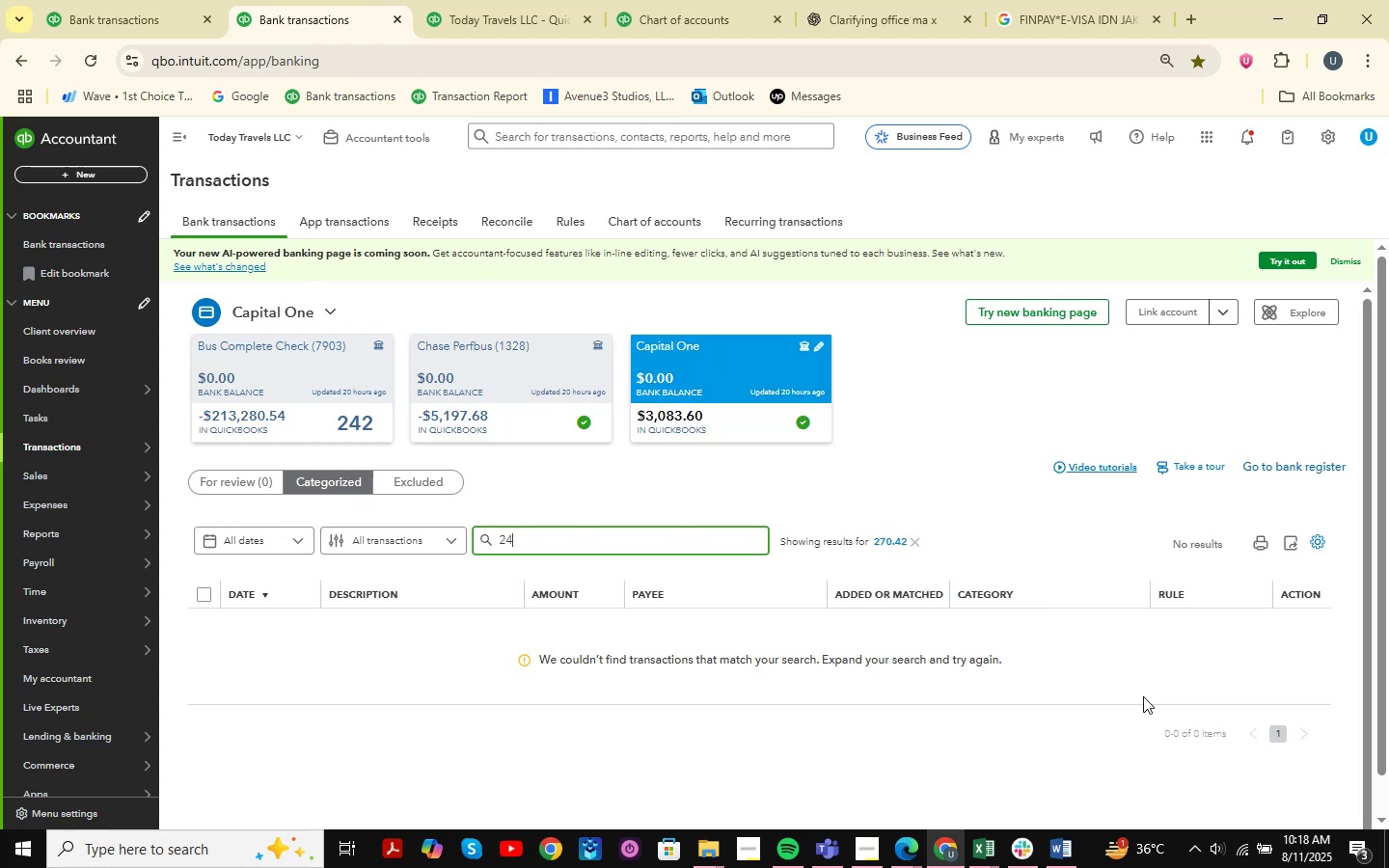 
key(Numpad4)
 